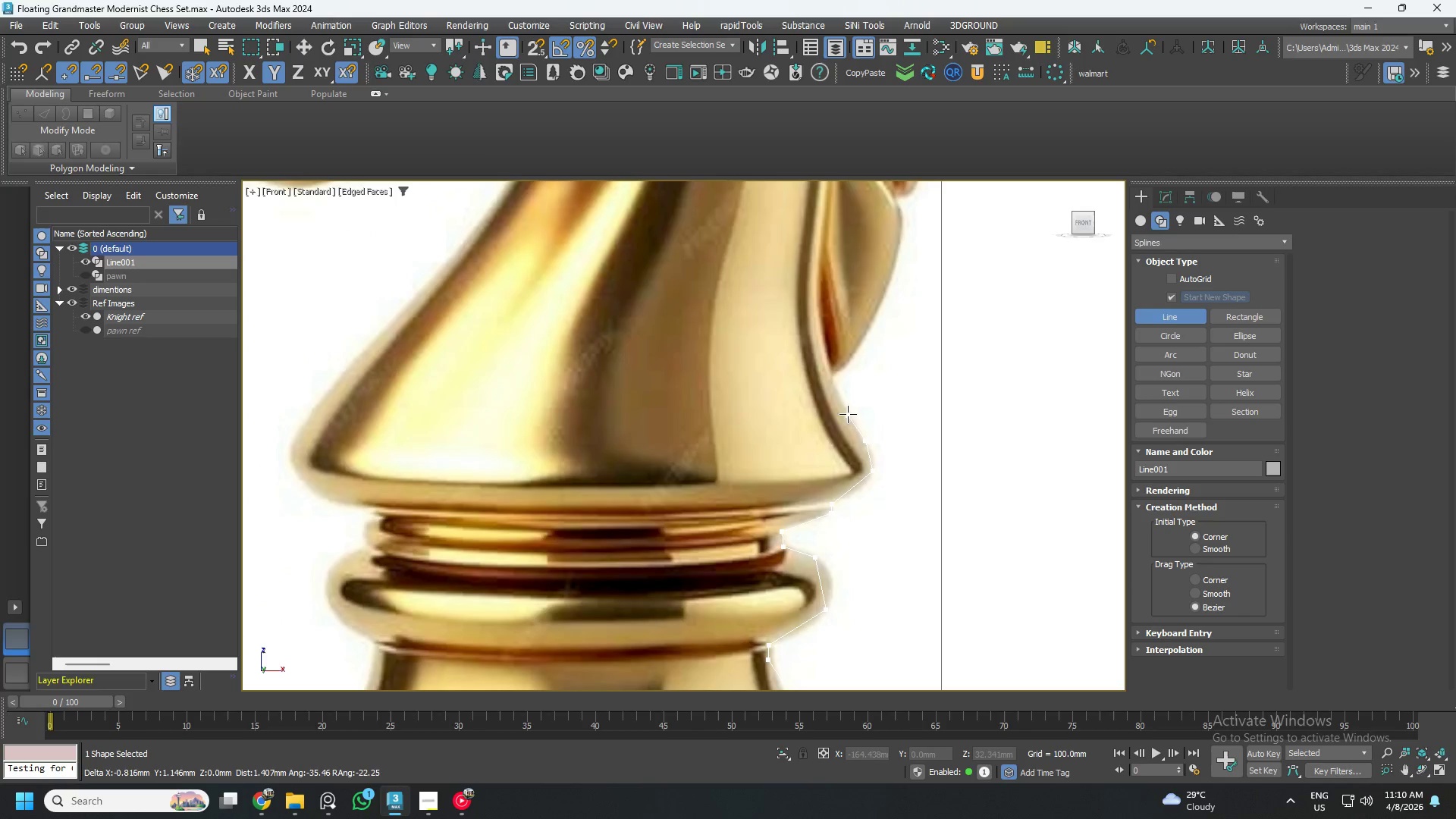 
left_click([830, 373])
 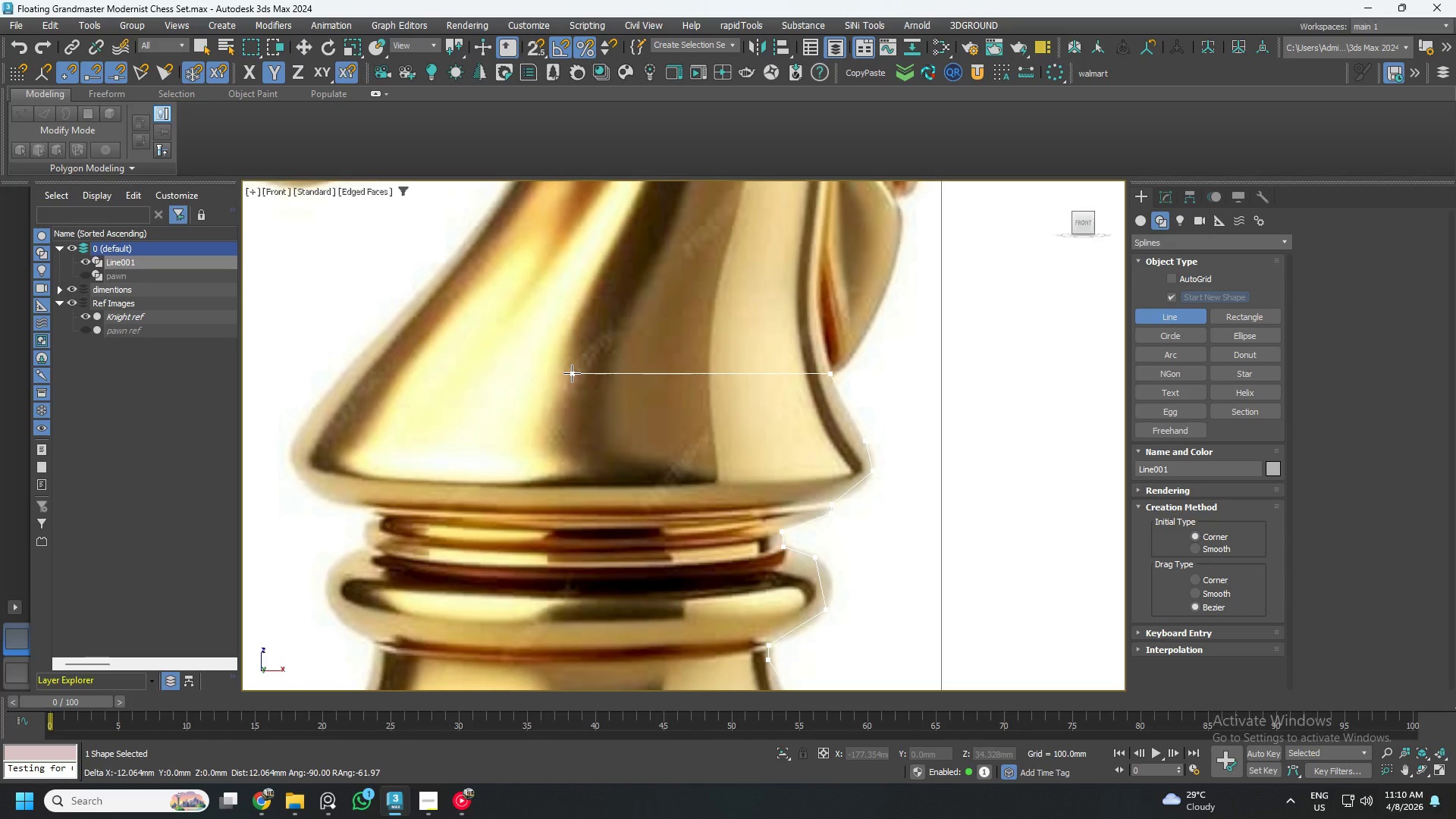 
left_click([572, 373])
 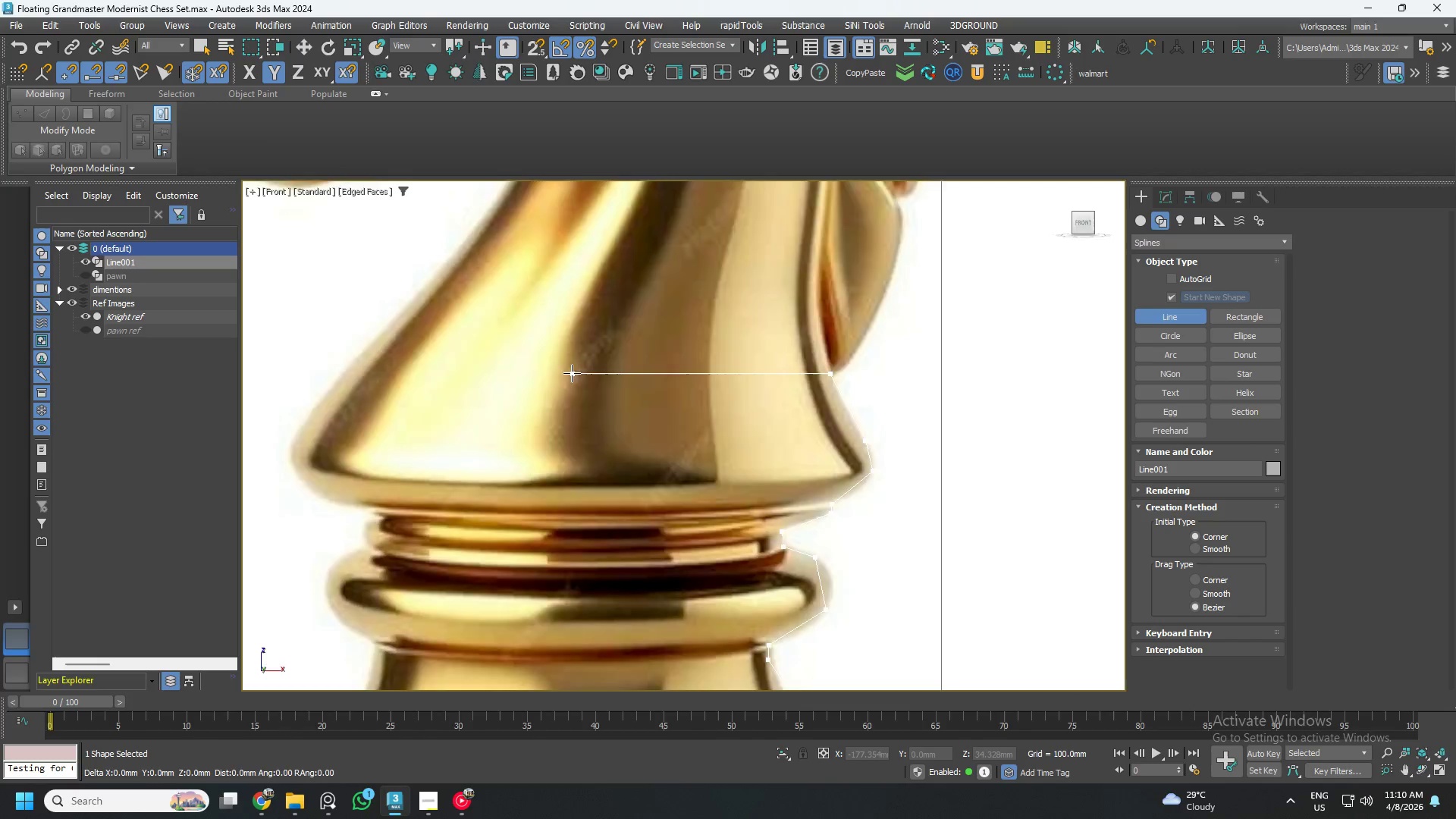 
scroll: coordinate [572, 373], scroll_direction: down, amount: 3.0
 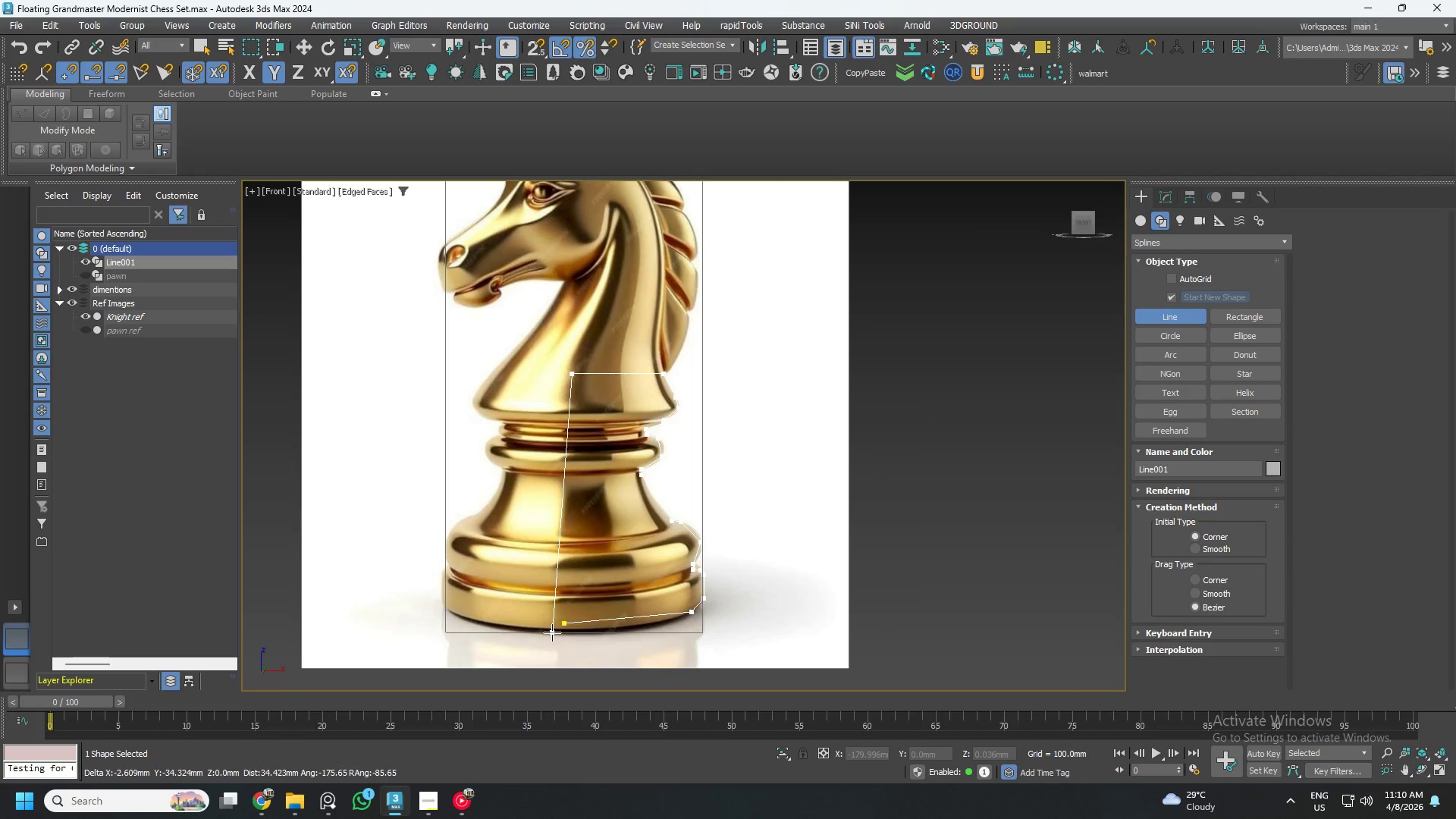 
scroll: coordinate [558, 625], scroll_direction: up, amount: 4.0
 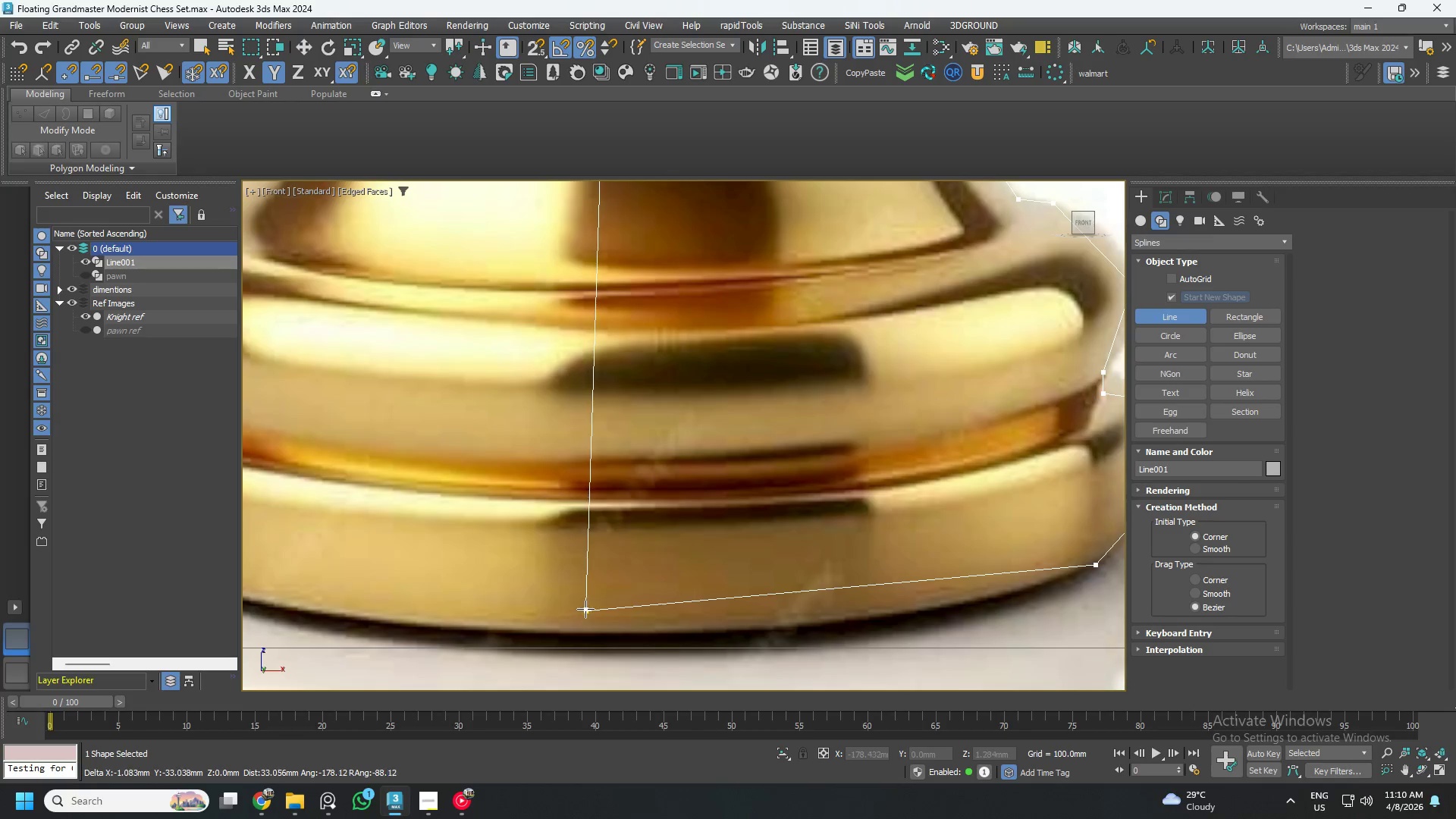 
left_click([585, 609])
 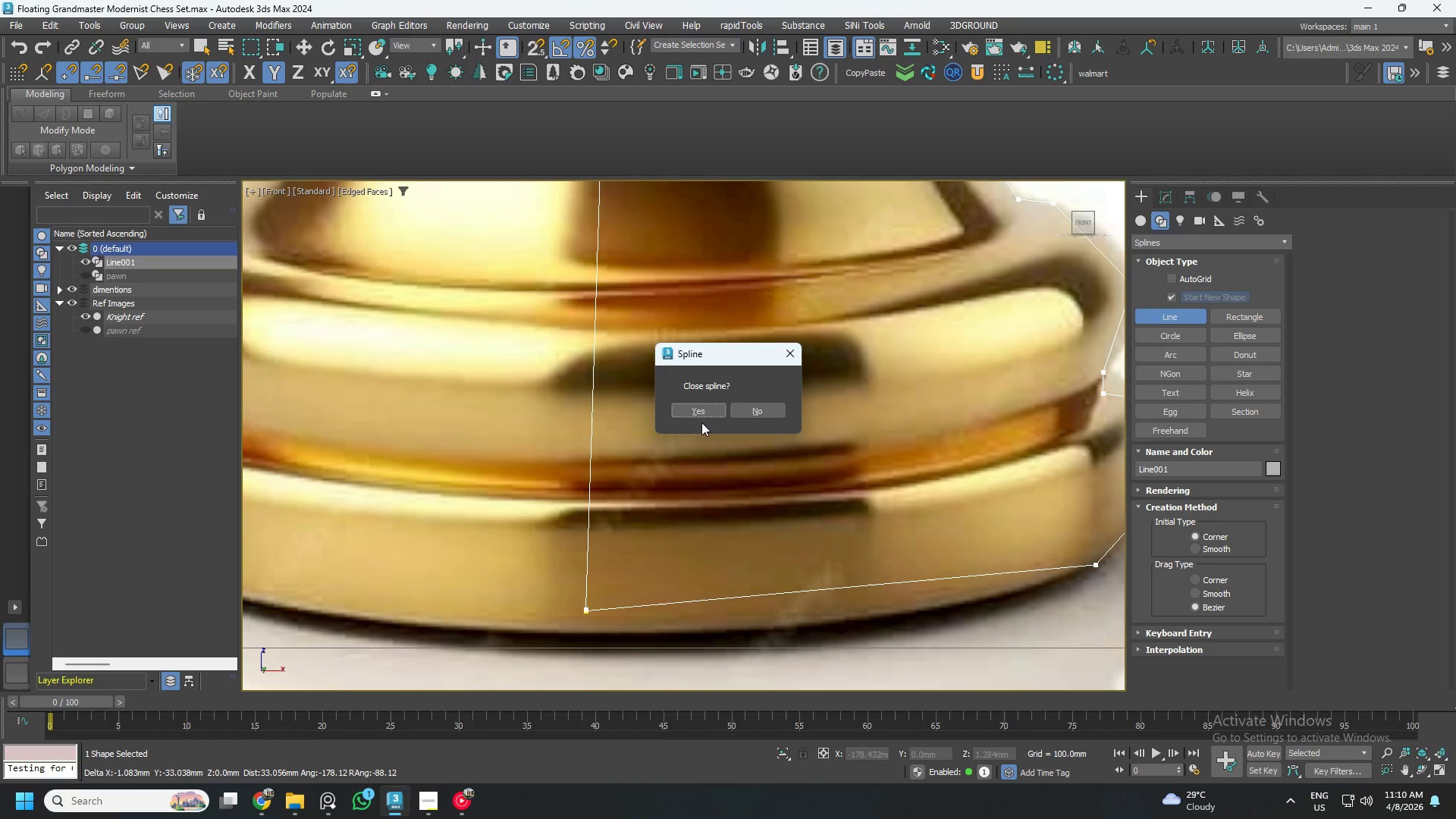 
left_click([701, 412])
 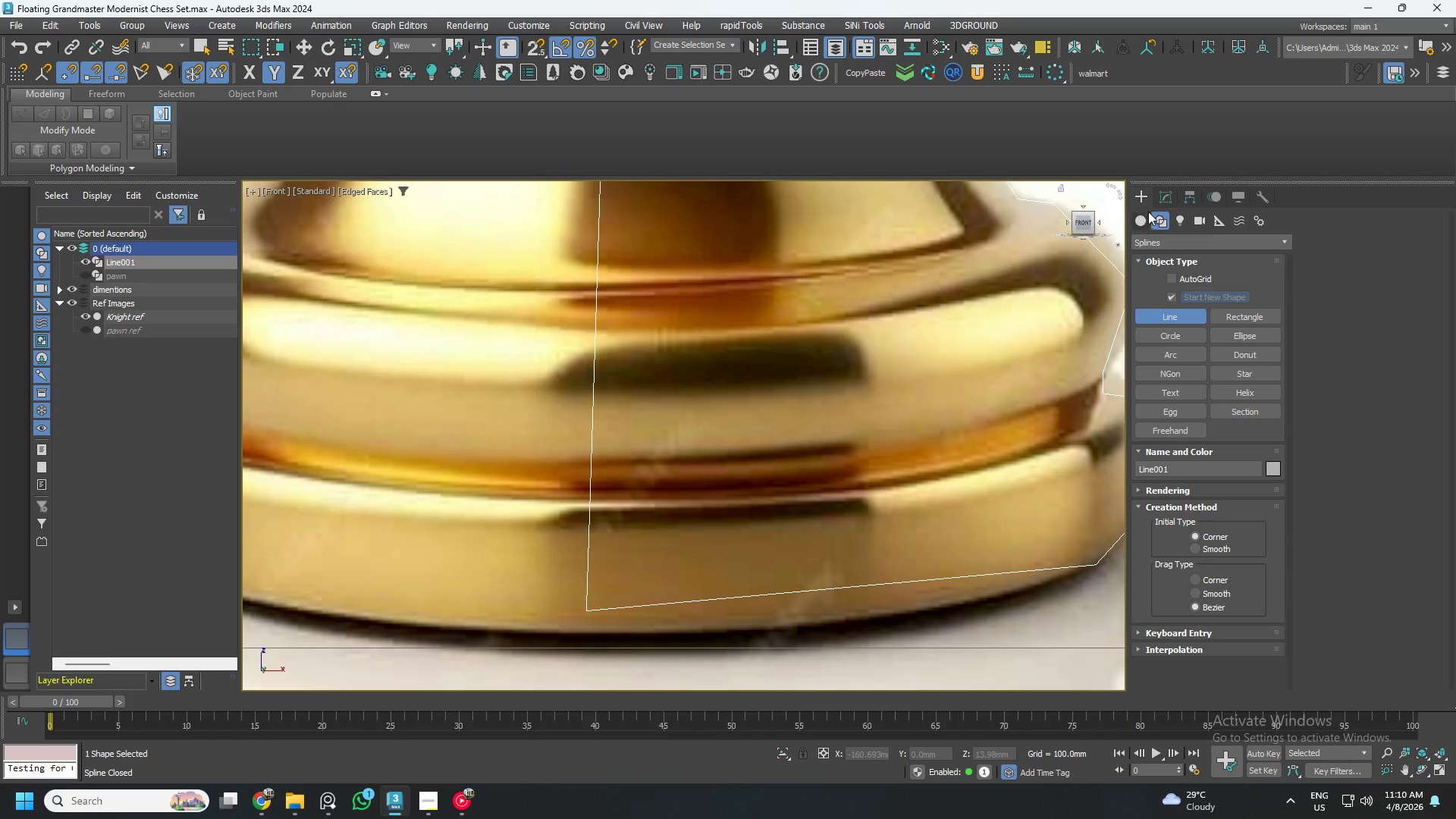 
left_click([1162, 196])
 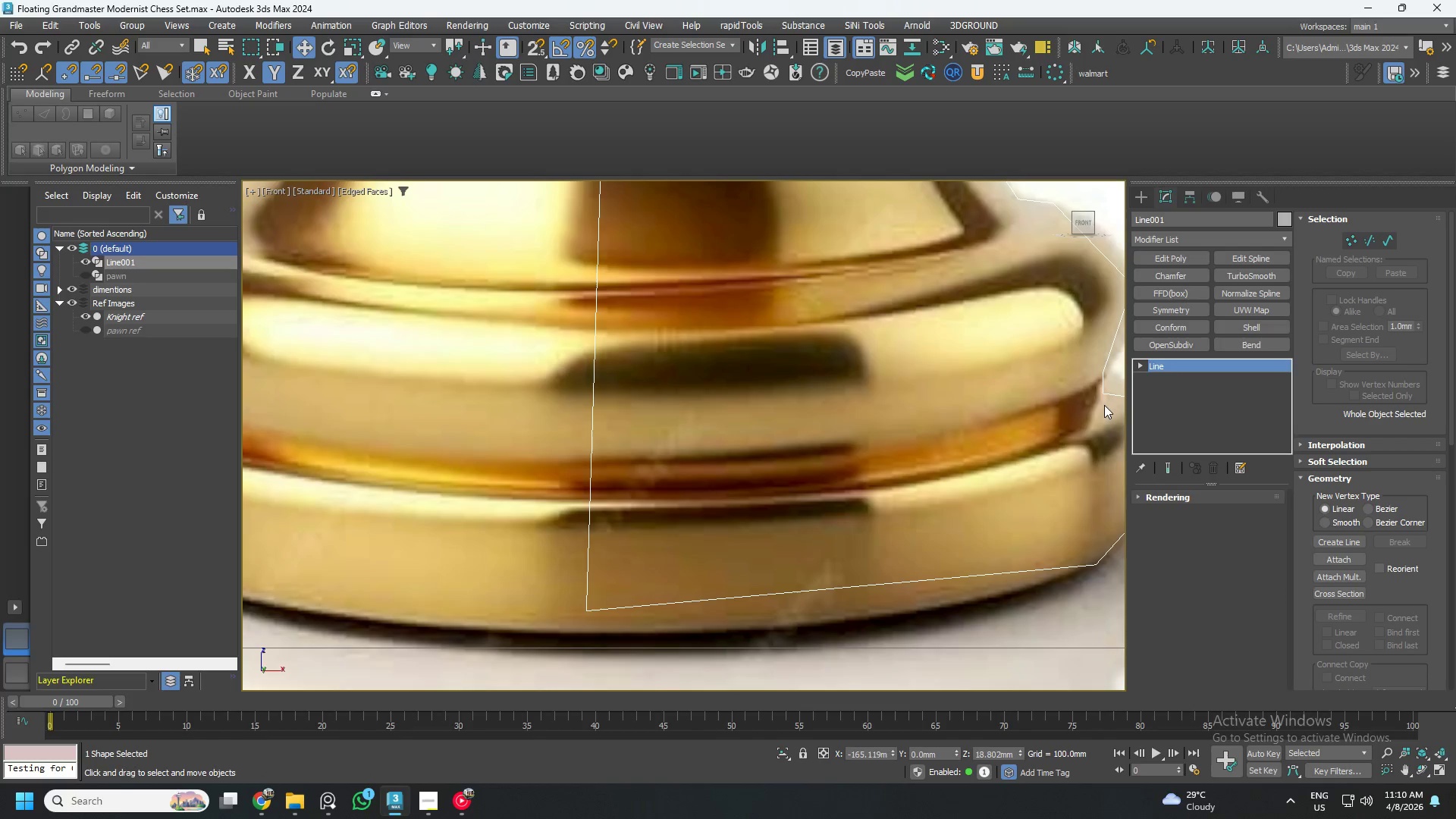 
key(1)
 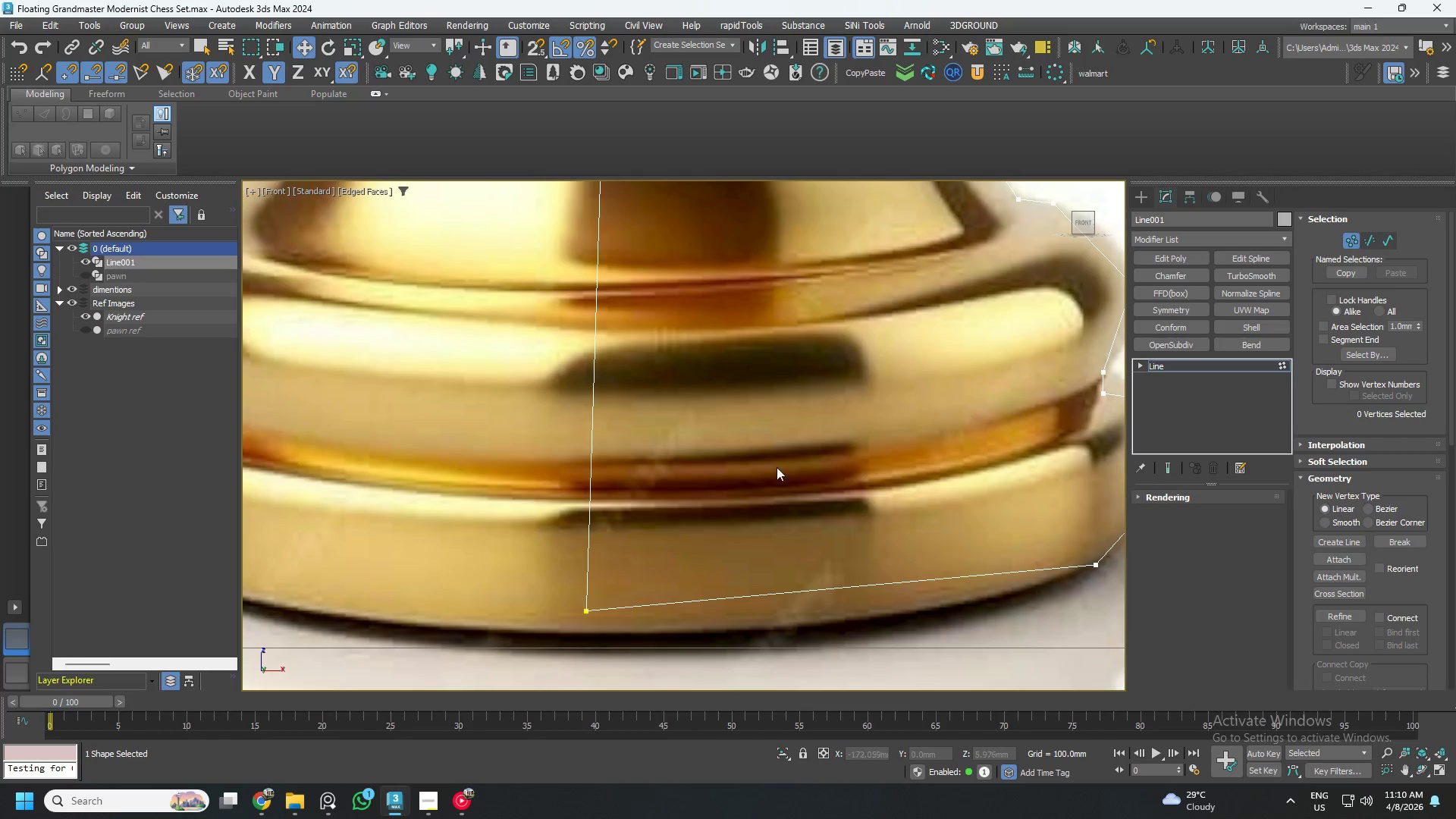 
scroll: coordinate [763, 471], scroll_direction: down, amount: 4.0
 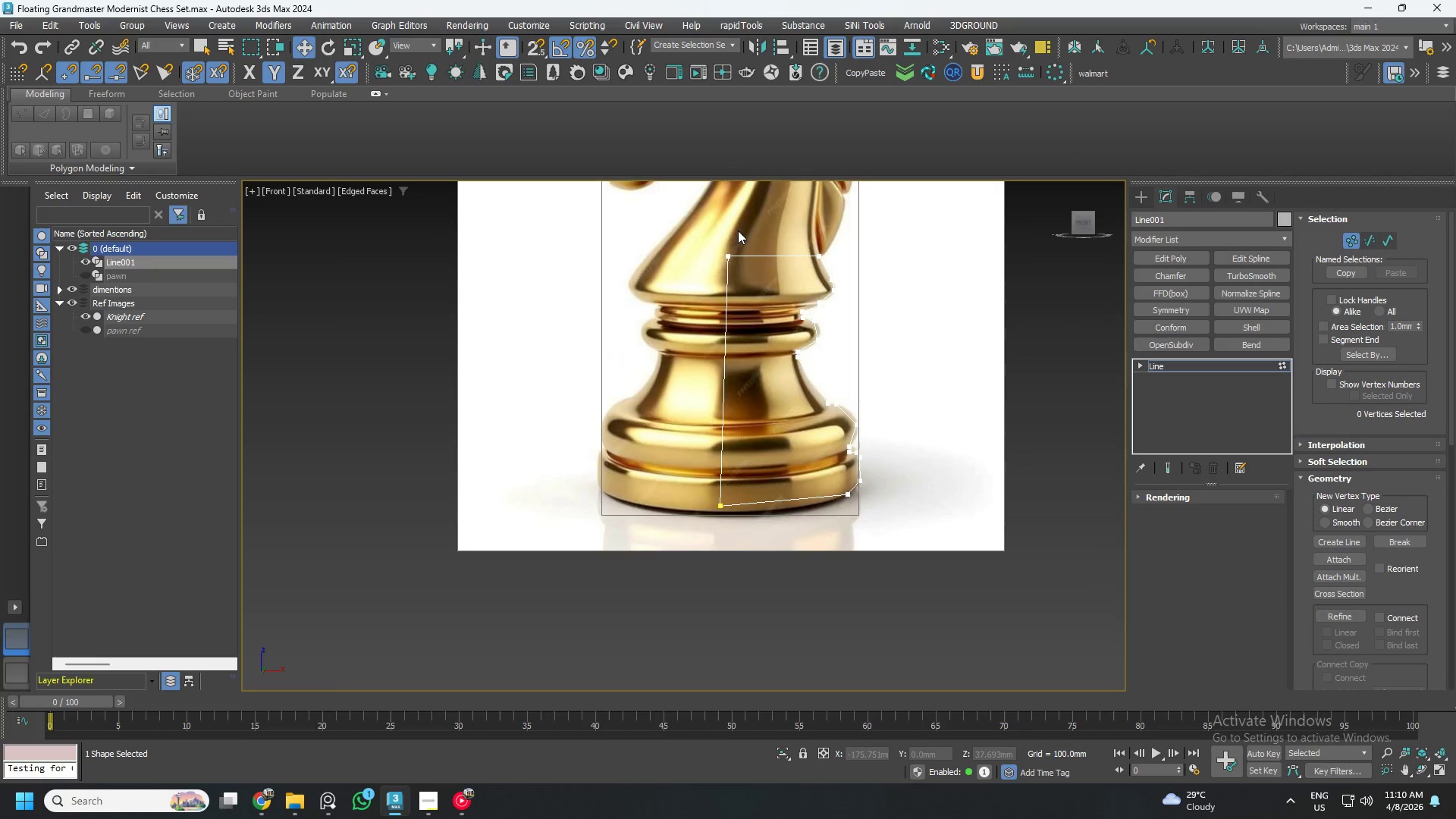 
left_click_drag(start_coordinate=[711, 225], to_coordinate=[769, 293])
 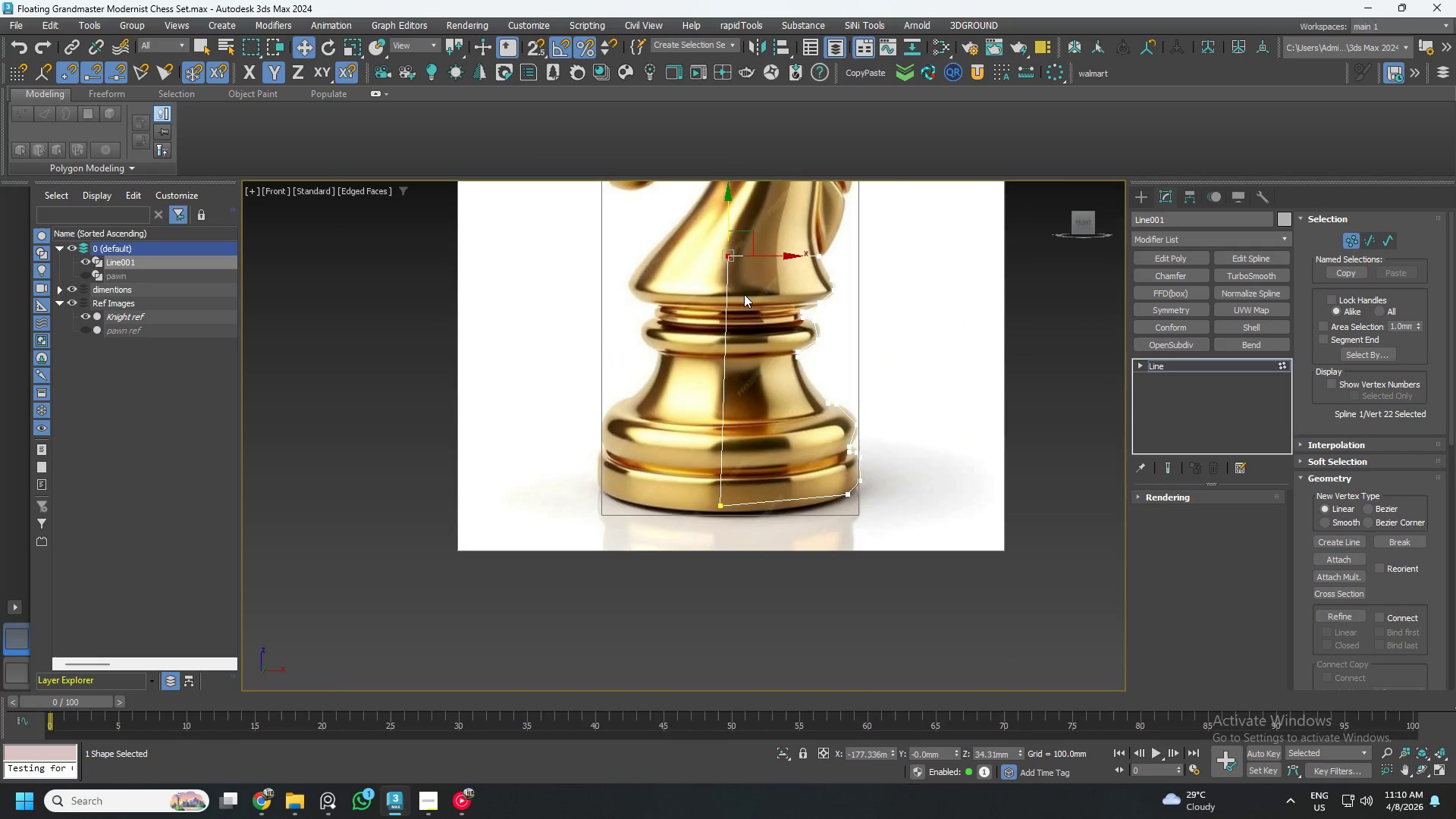 
key(S)
 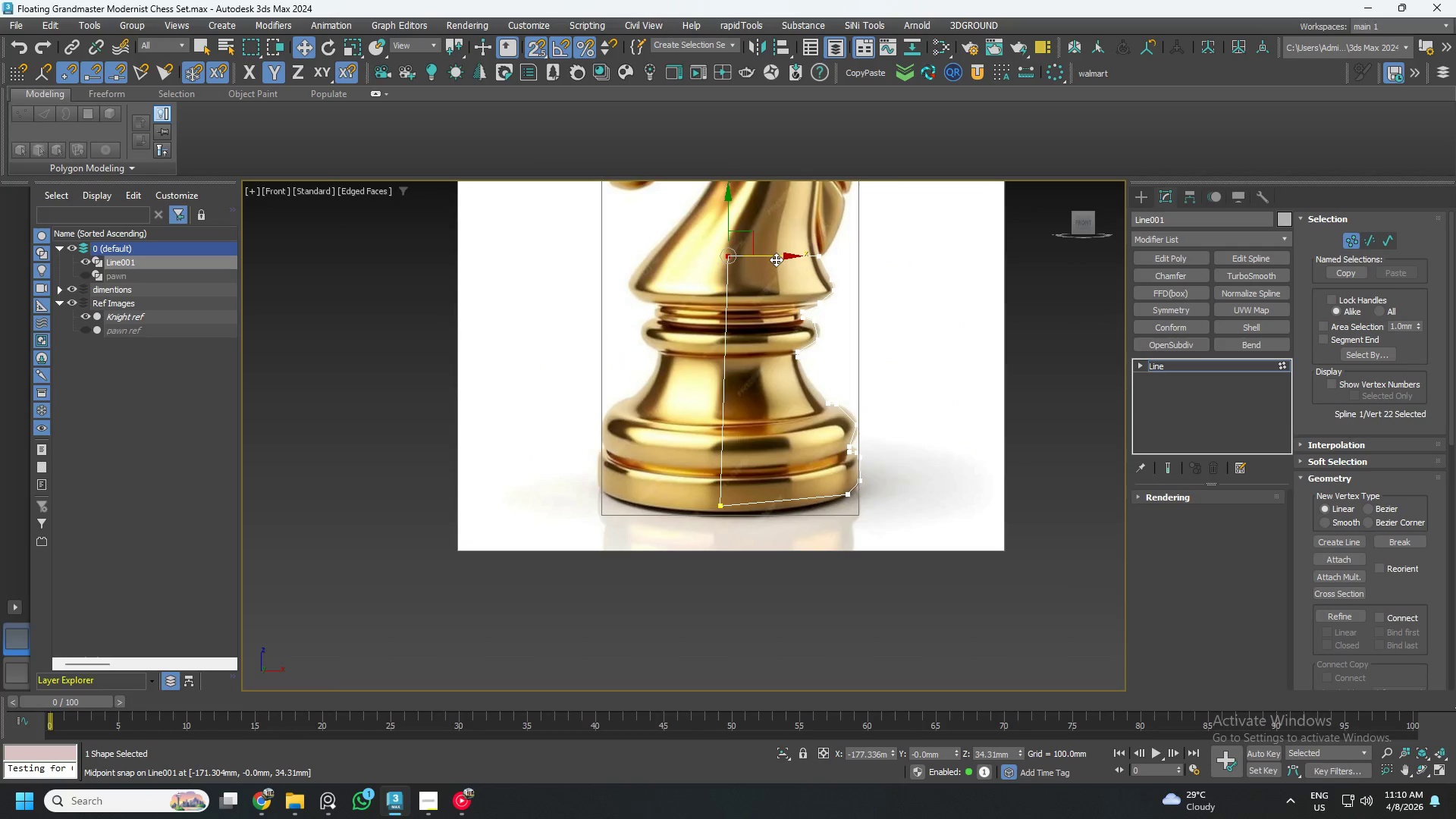 
left_click_drag(start_coordinate=[776, 259], to_coordinate=[720, 507])
 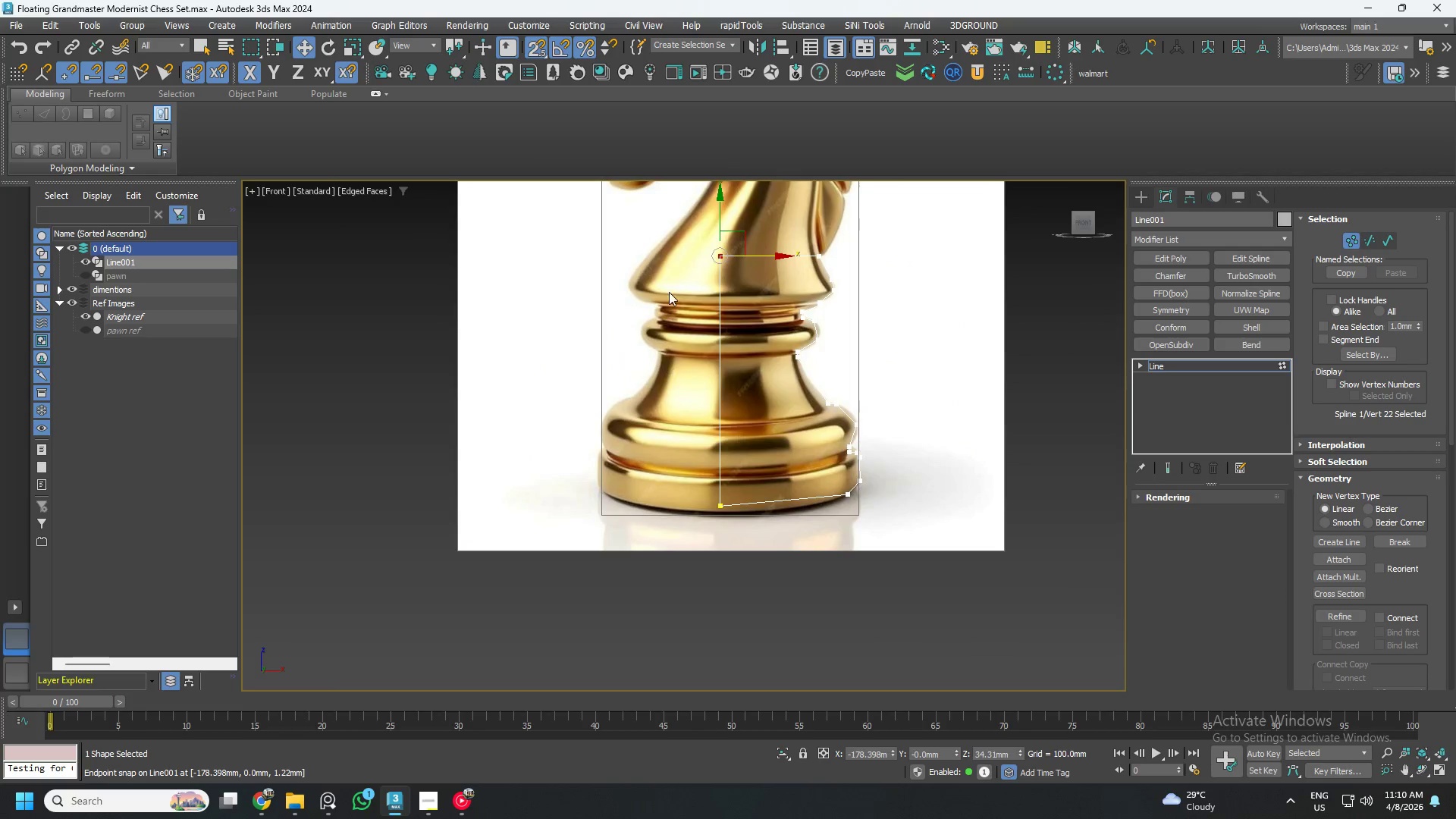 
left_click_drag(start_coordinate=[672, 230], to_coordinate=[741, 582])
 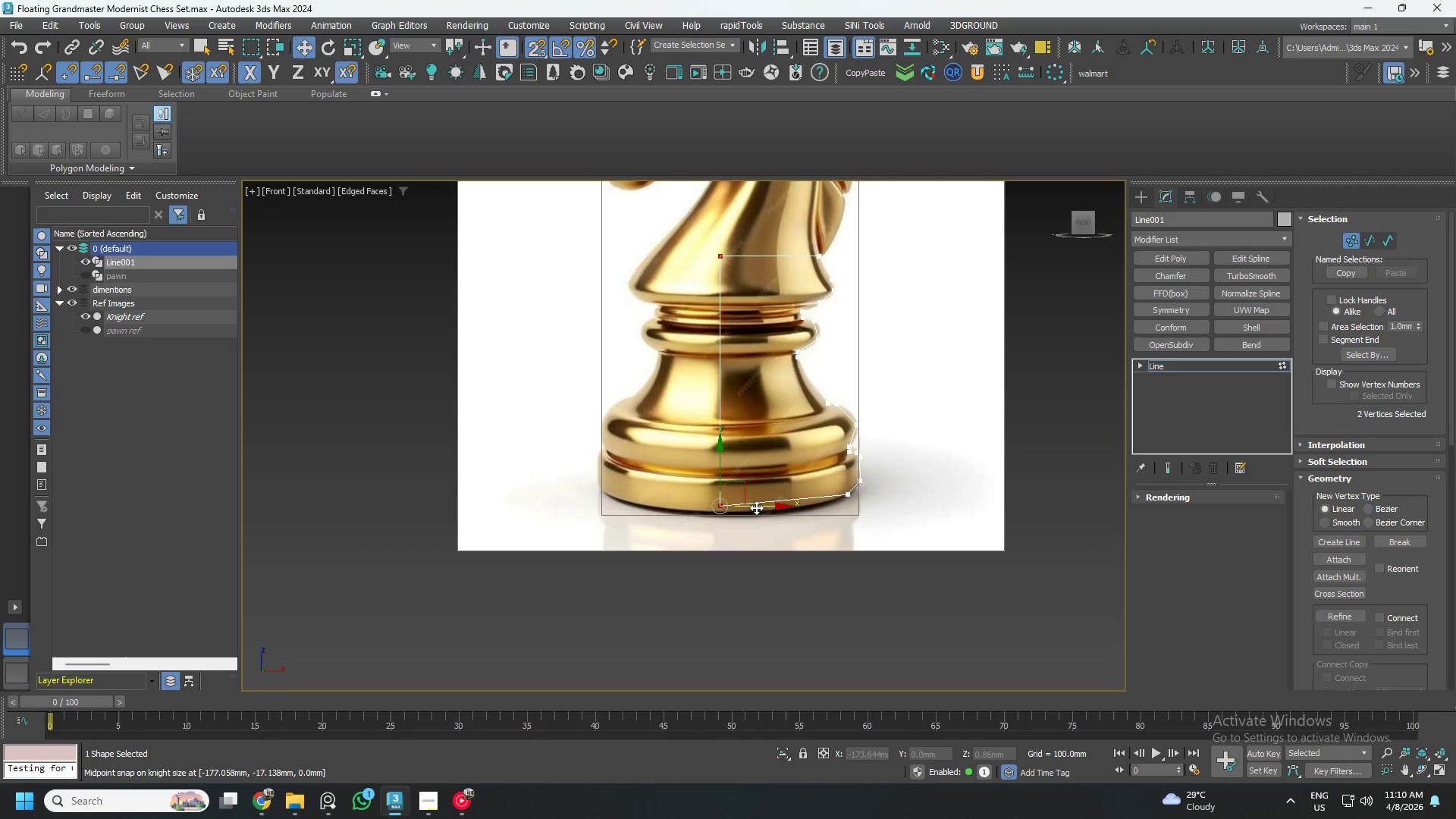 
left_click_drag(start_coordinate=[756, 504], to_coordinate=[720, 519])
 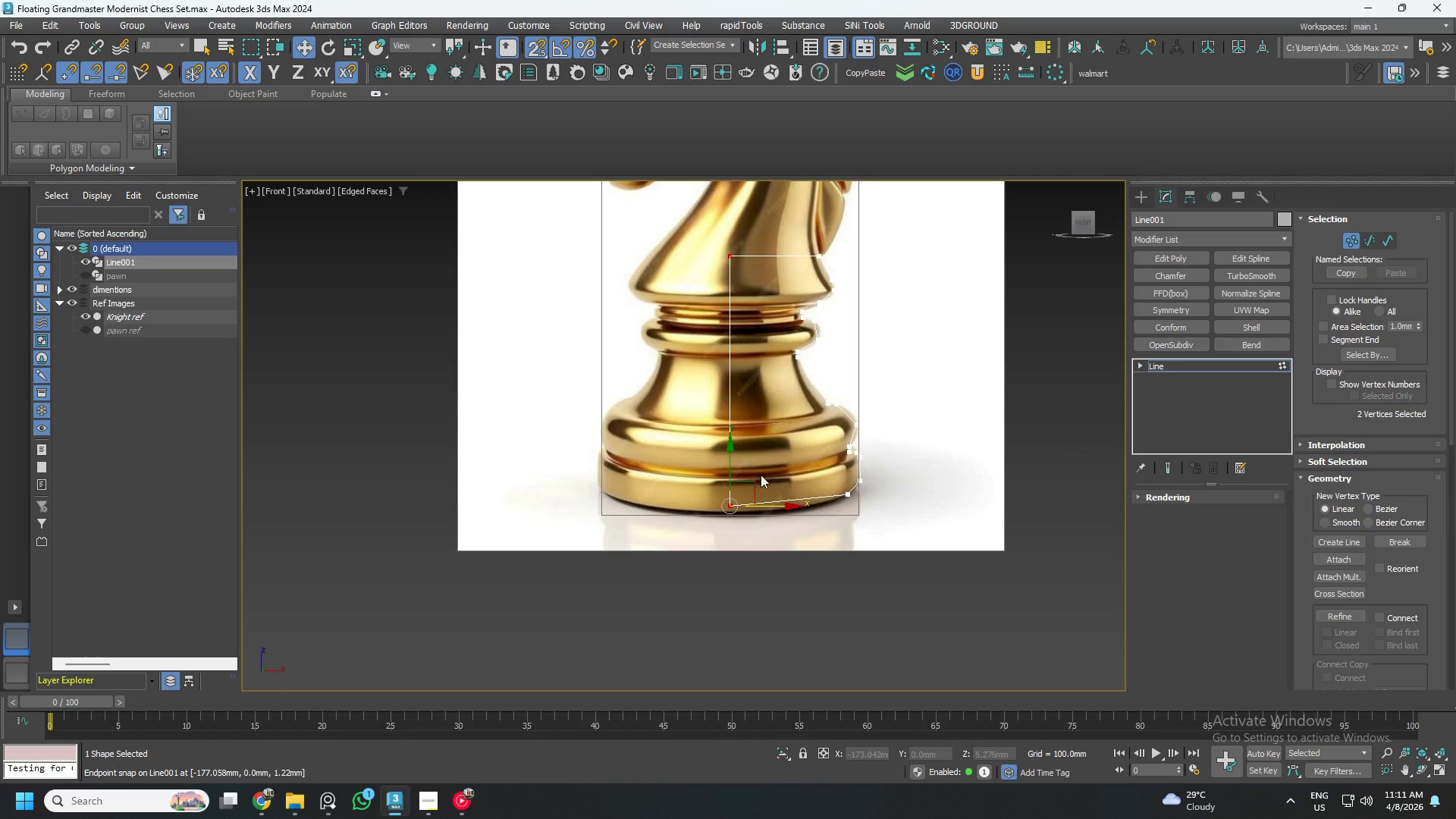 
scroll: coordinate [766, 463], scroll_direction: up, amount: 3.0
 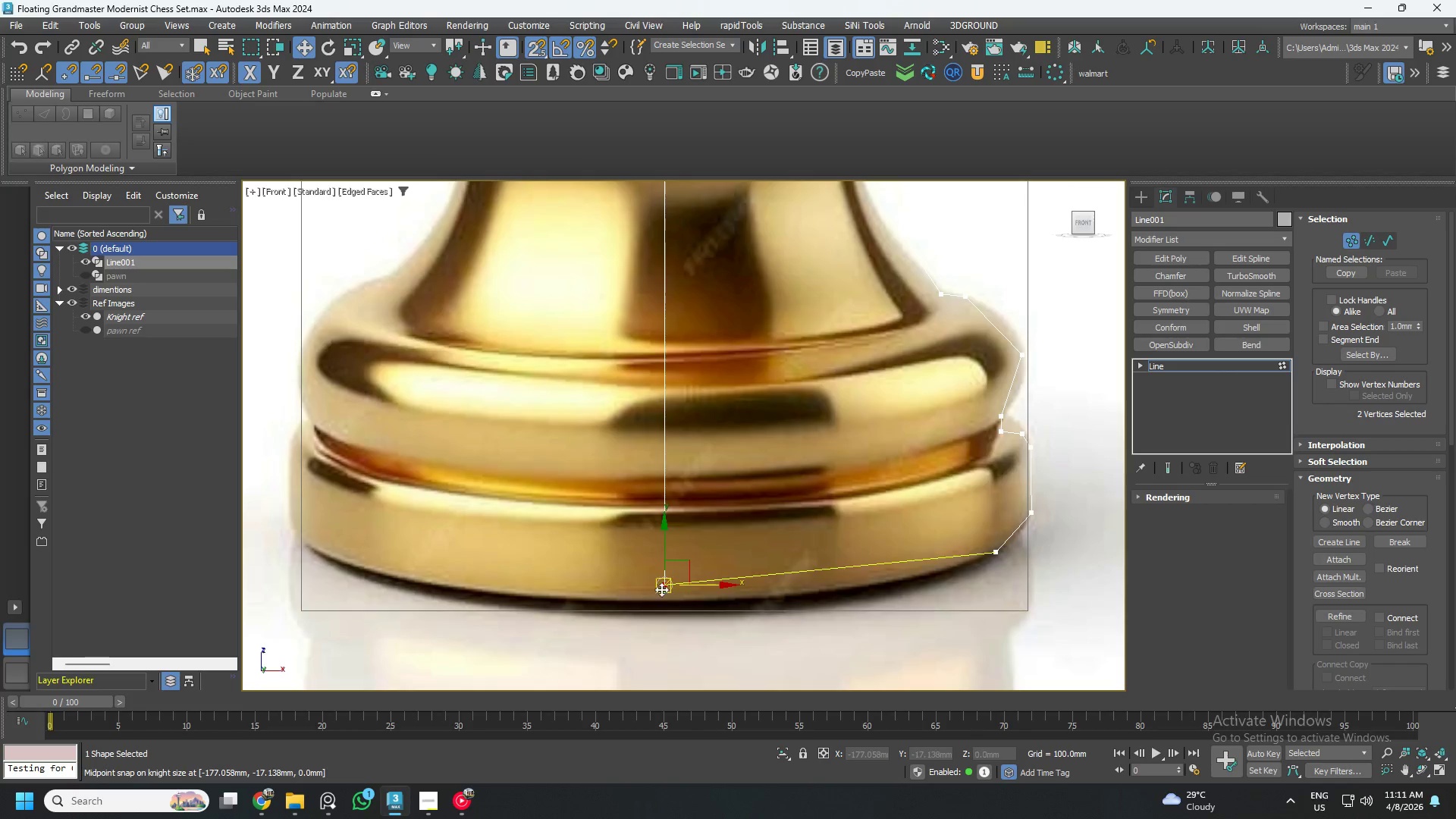 
left_click_drag(start_coordinate=[609, 538], to_coordinate=[733, 626])
 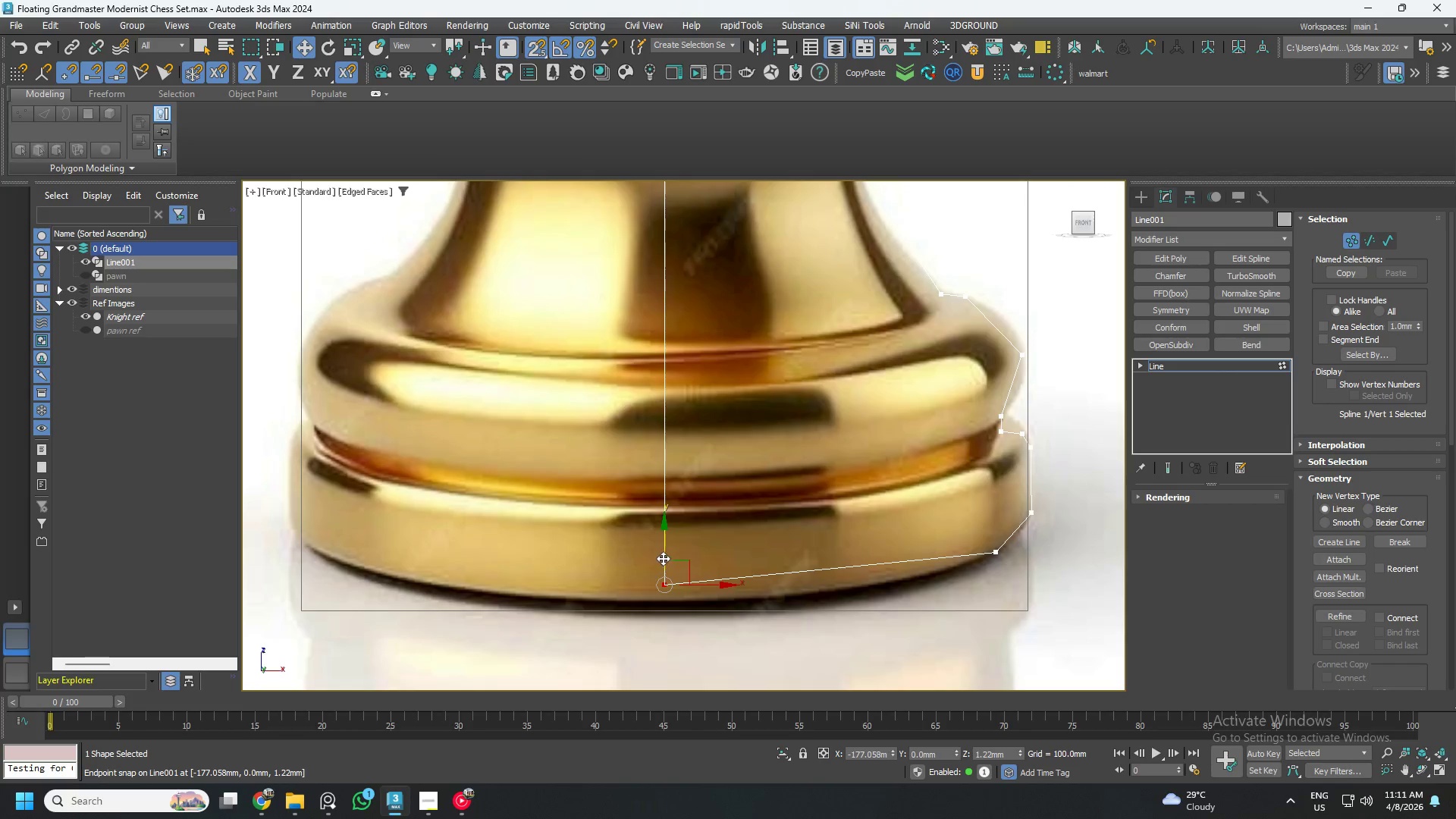 
left_click_drag(start_coordinate=[662, 551], to_coordinate=[978, 555])
 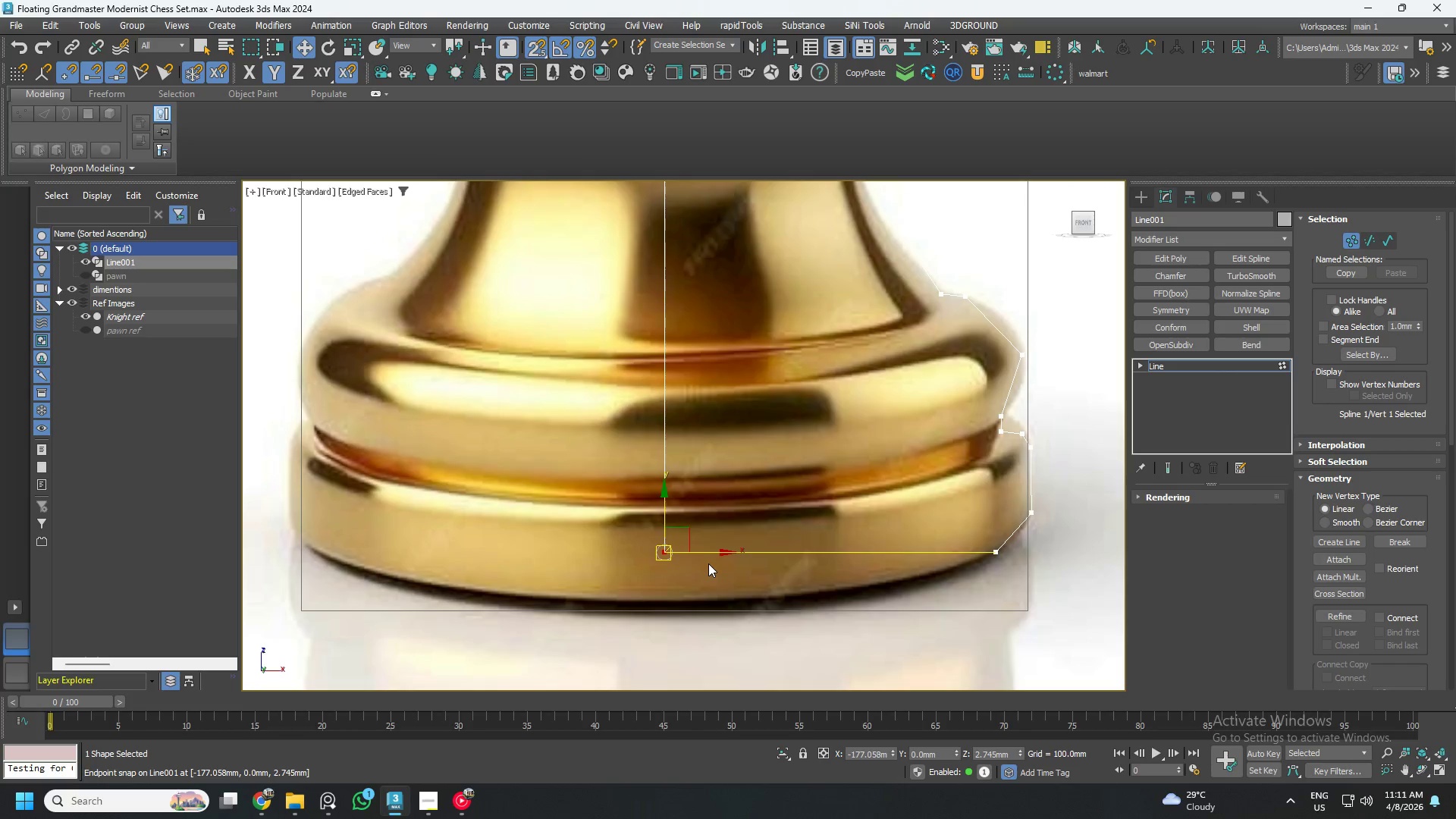 
key(S)
 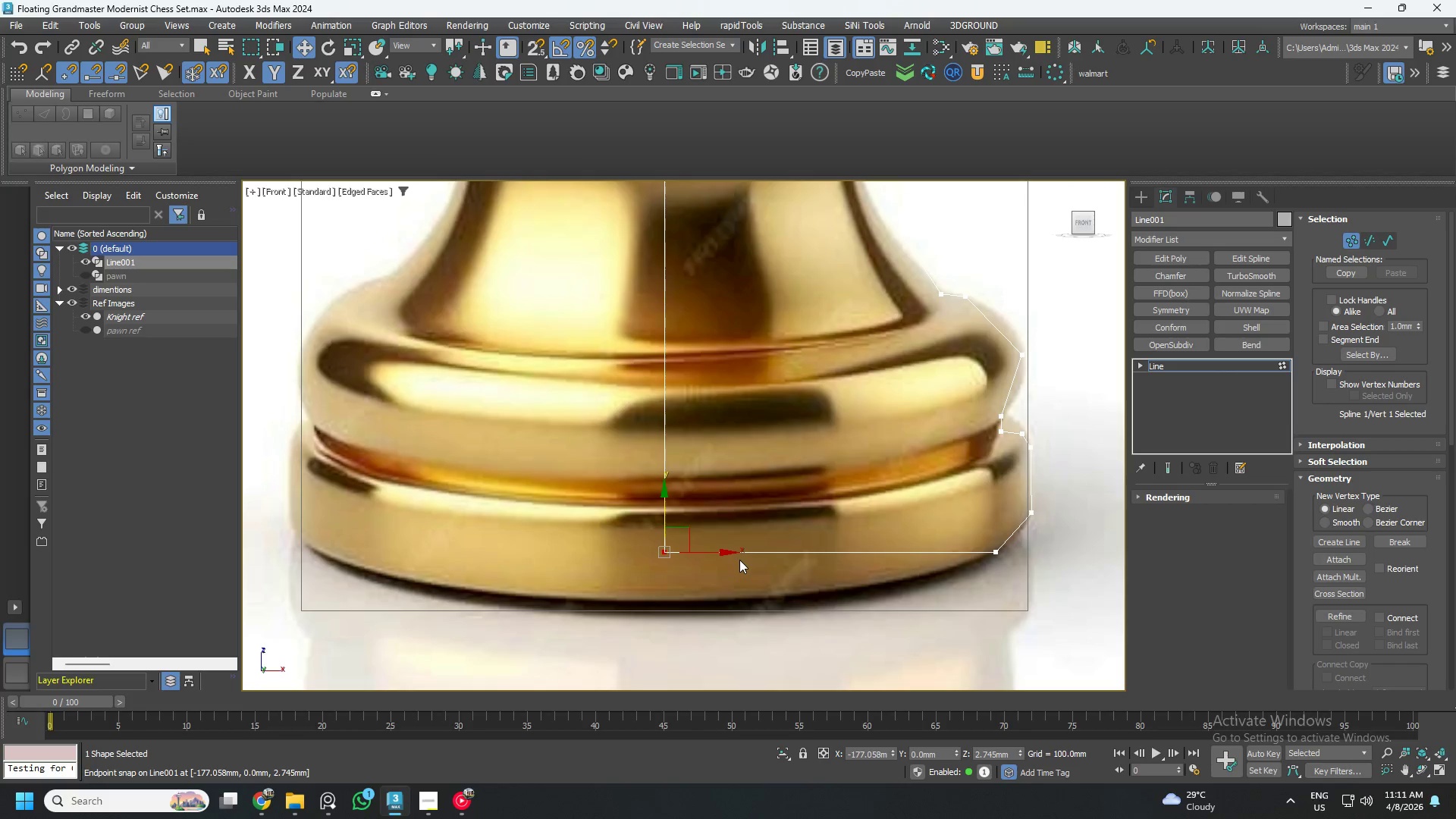 
scroll: coordinate [754, 568], scroll_direction: down, amount: 2.0
 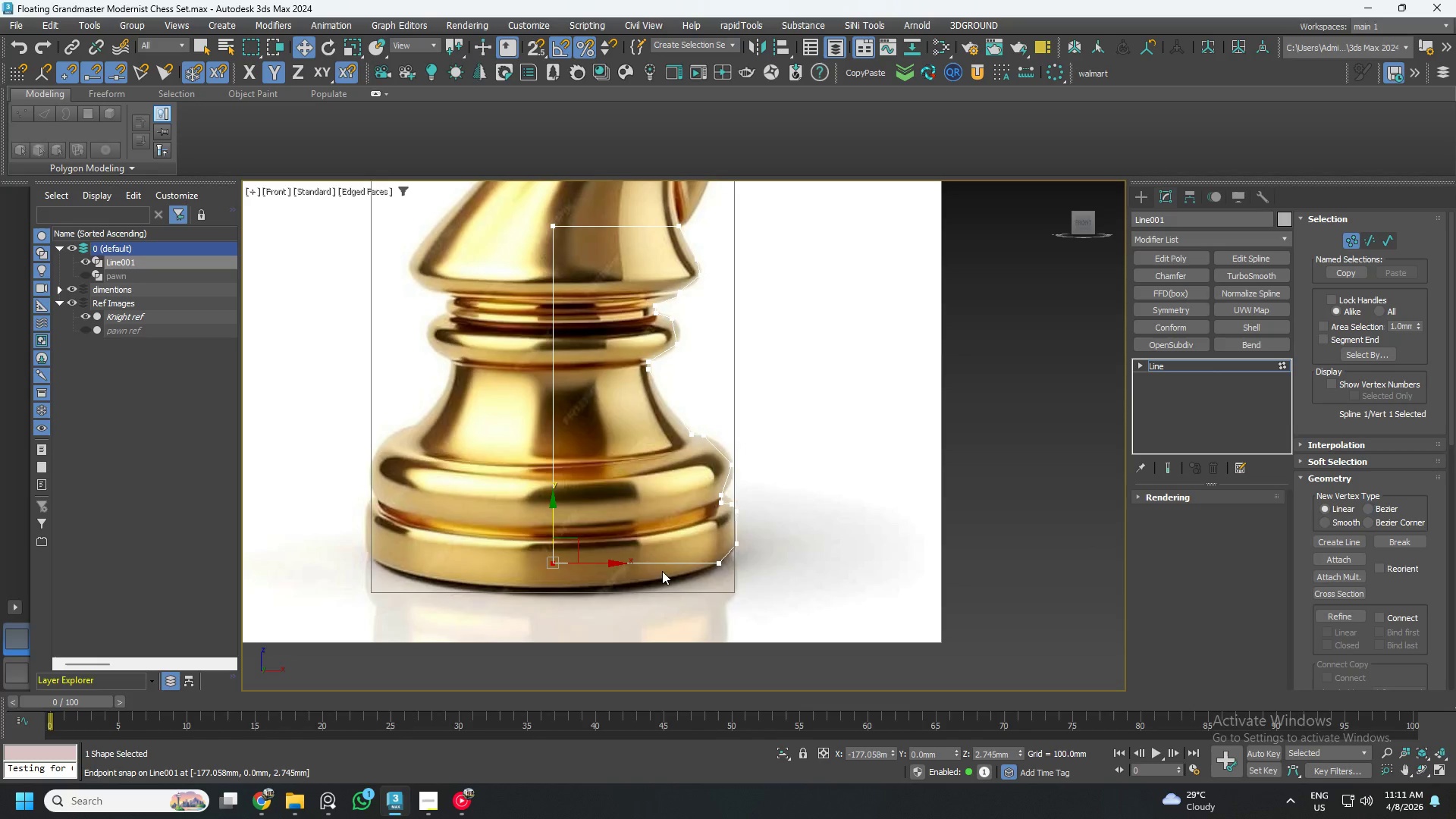 
key(Control+A)
 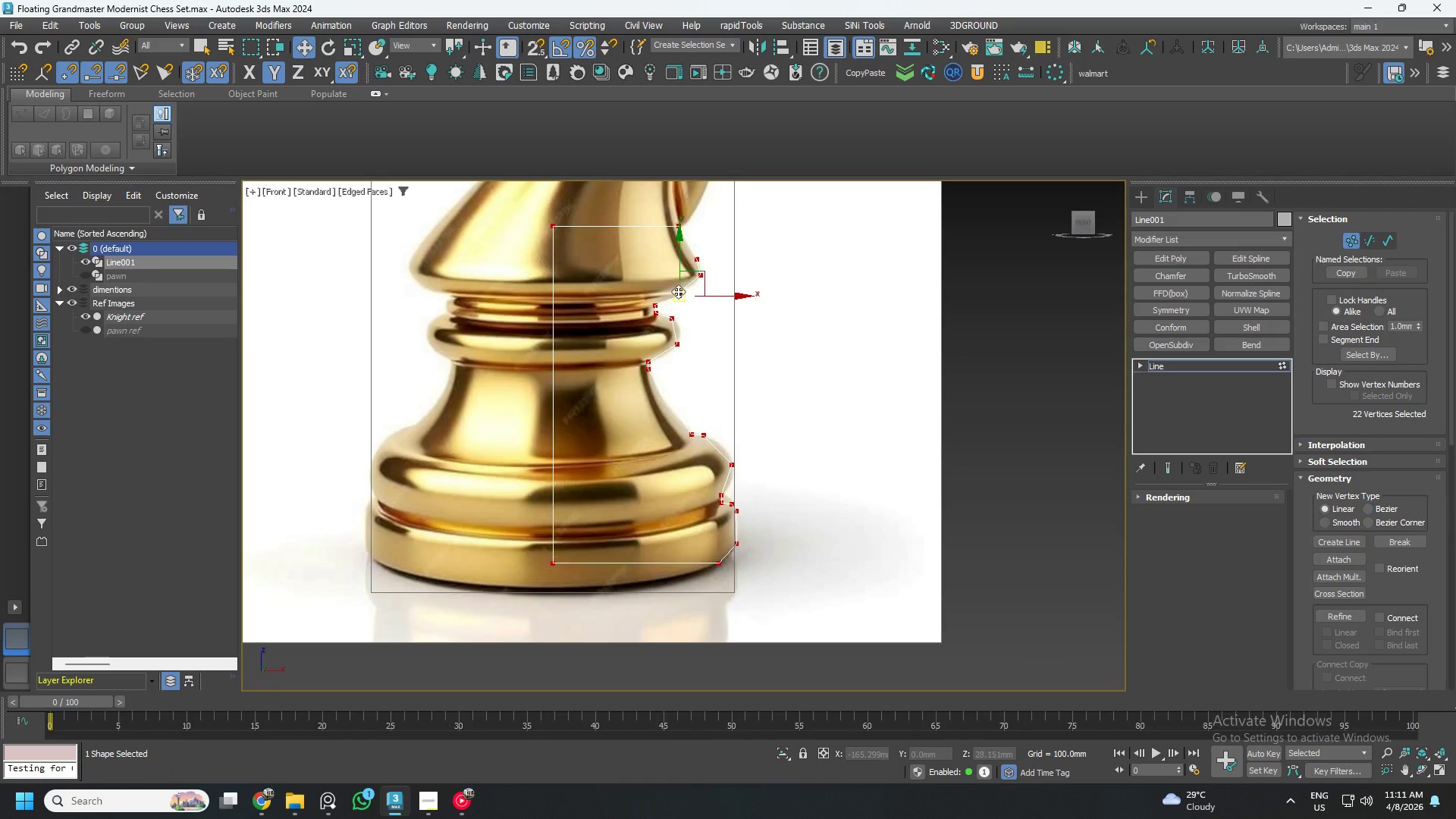 
right_click([678, 291])
 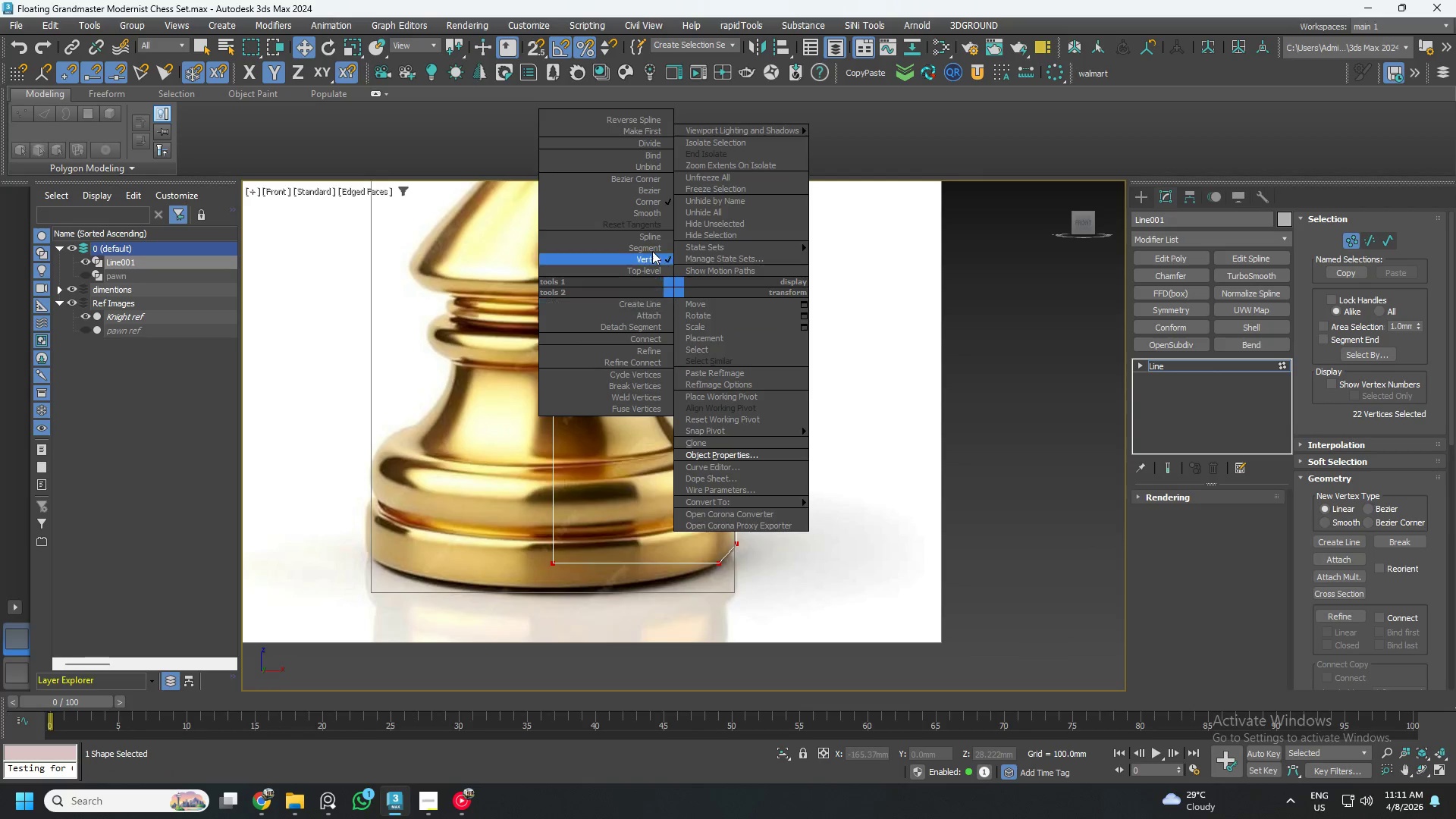 
left_click([649, 179])
 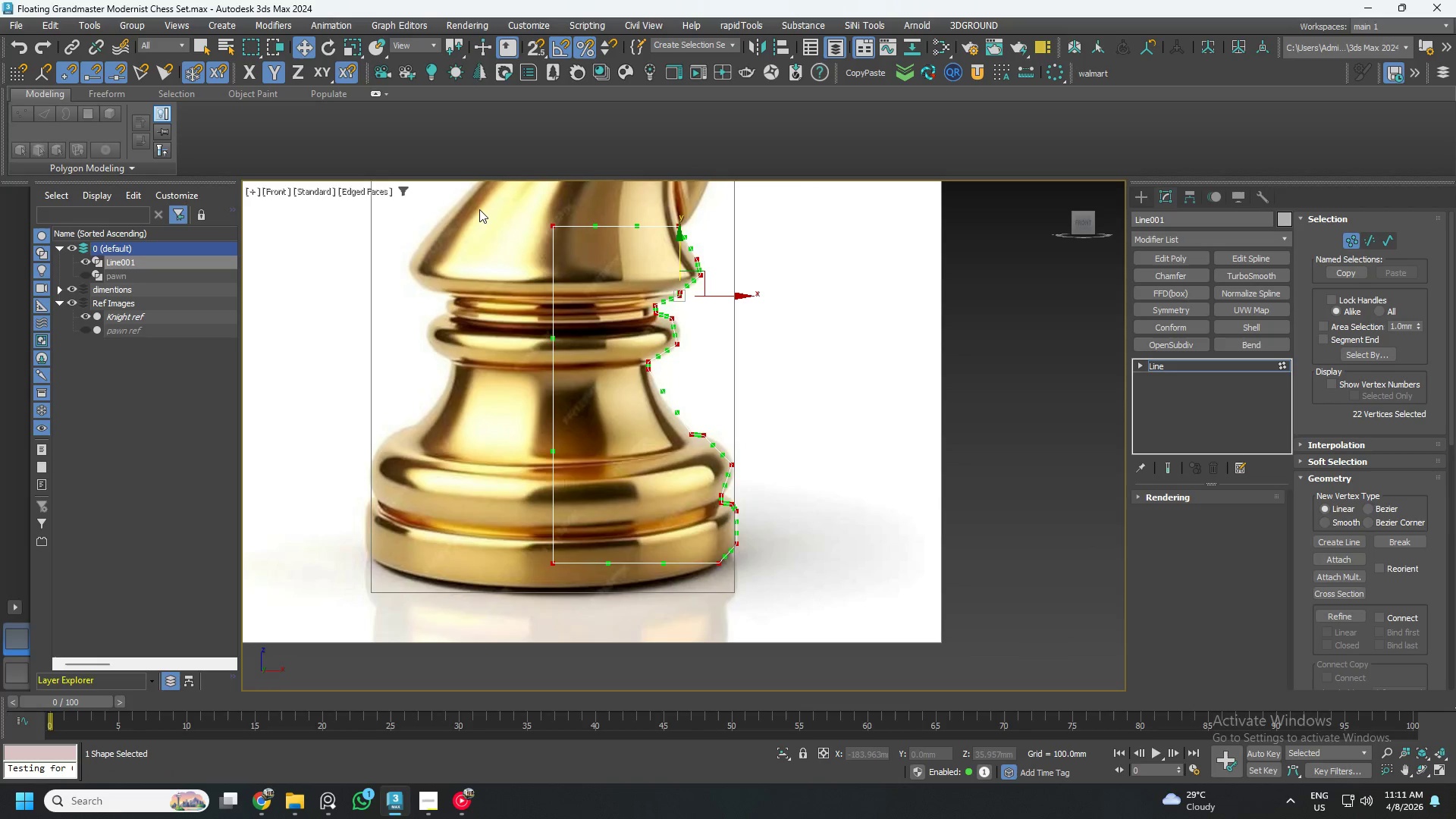 
type(ss)
 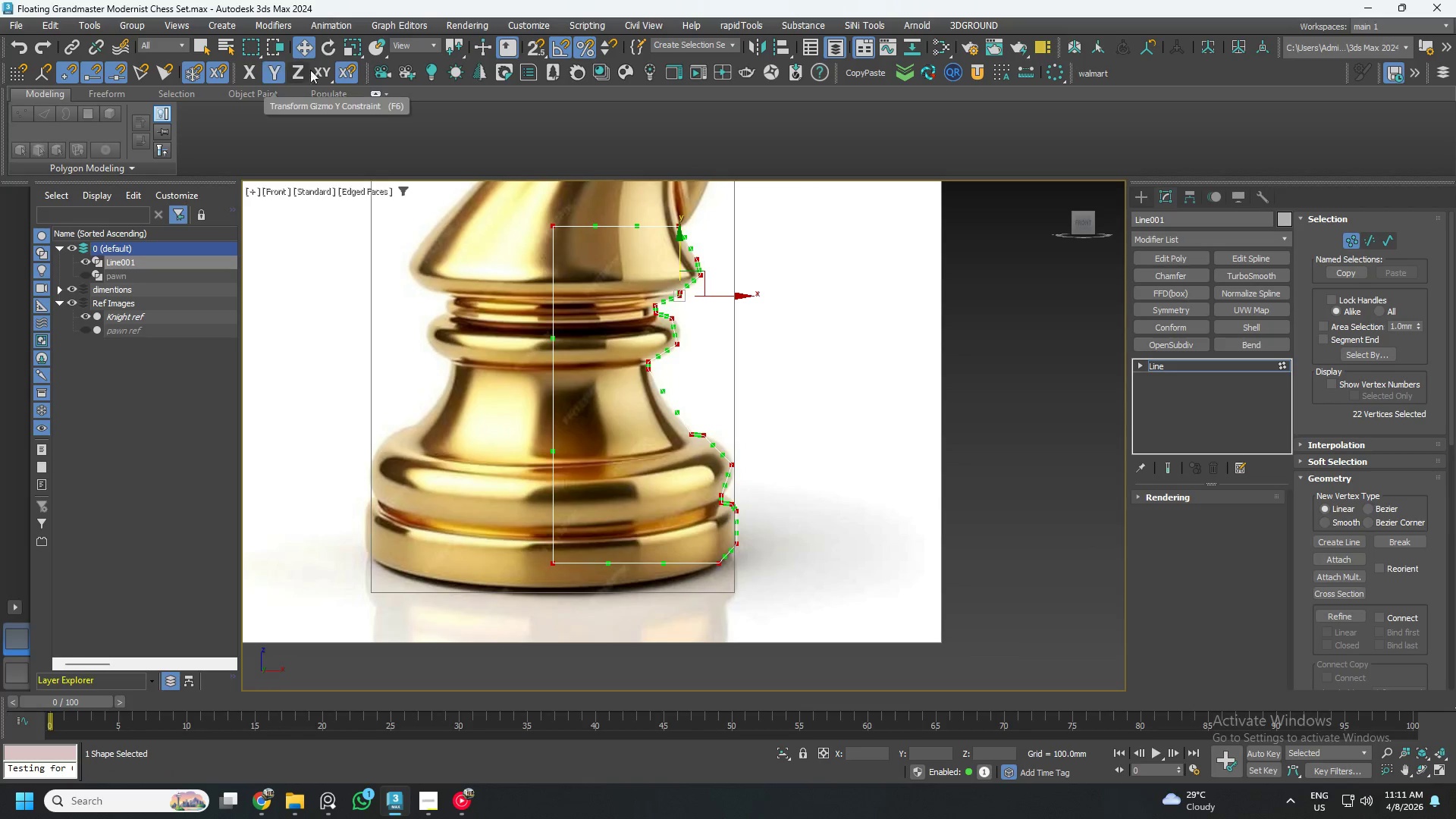 
left_click([323, 70])
 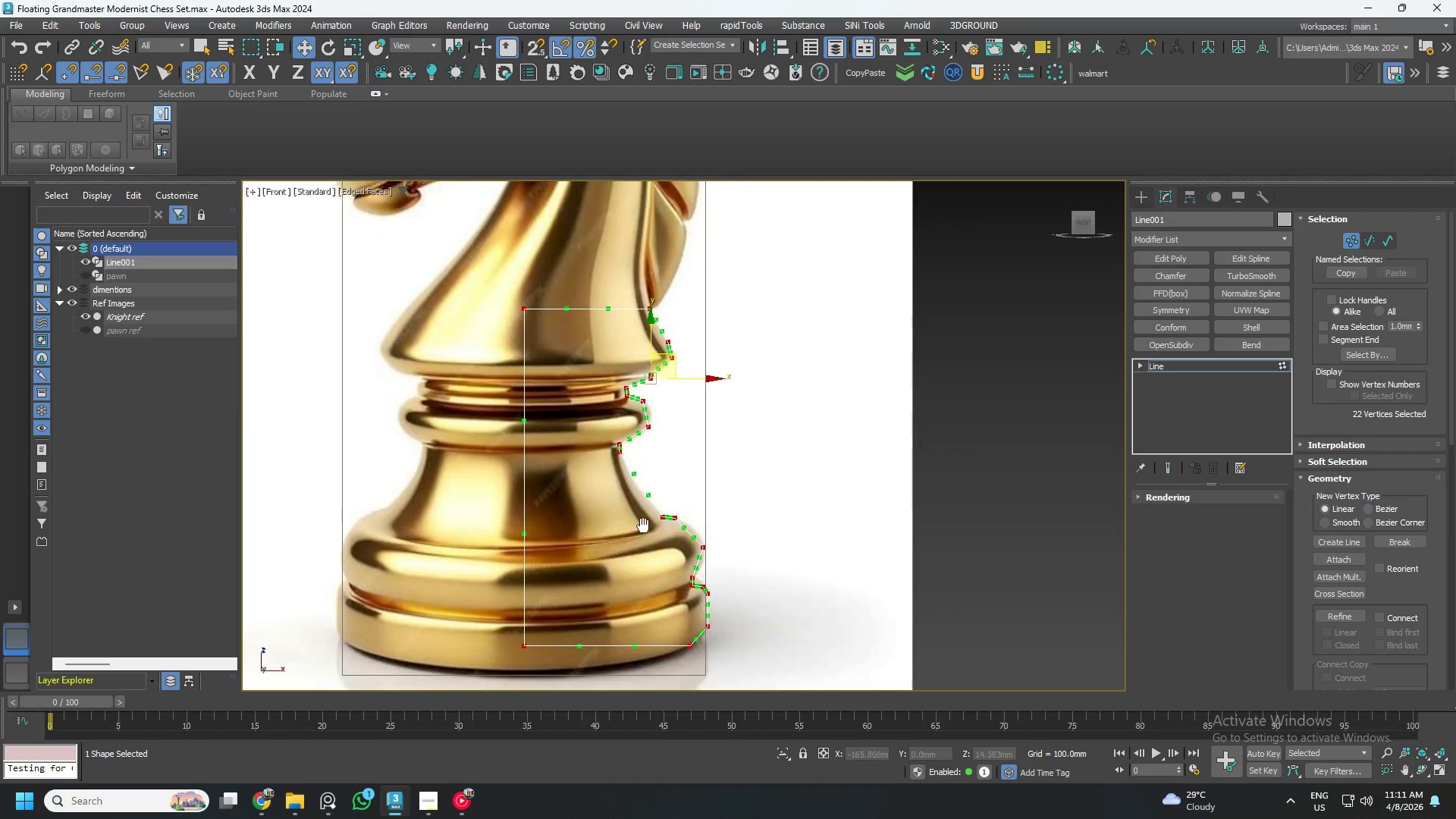 
scroll: coordinate [642, 329], scroll_direction: up, amount: 5.0
 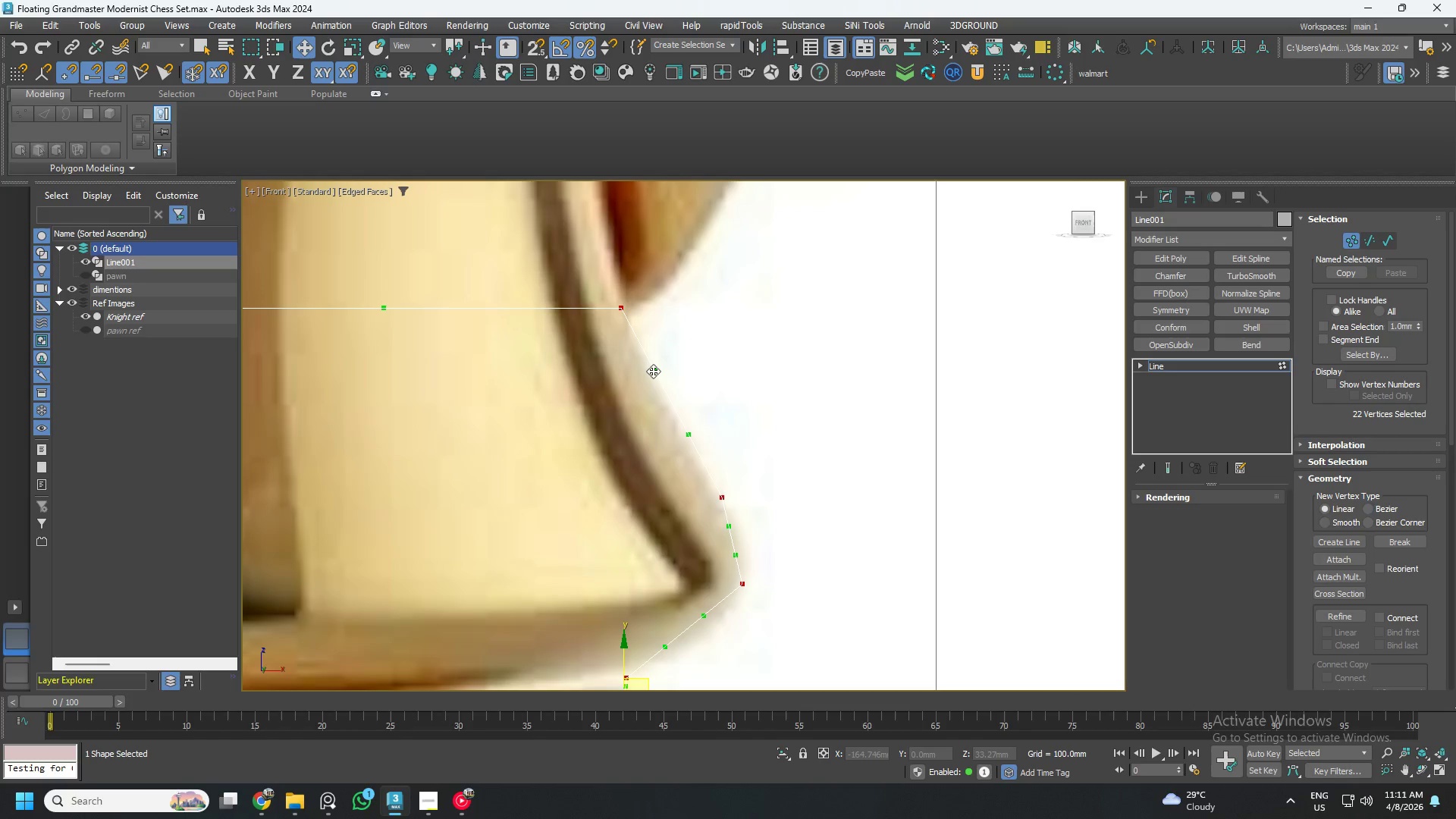 
left_click_drag(start_coordinate=[653, 371], to_coordinate=[655, 413])
 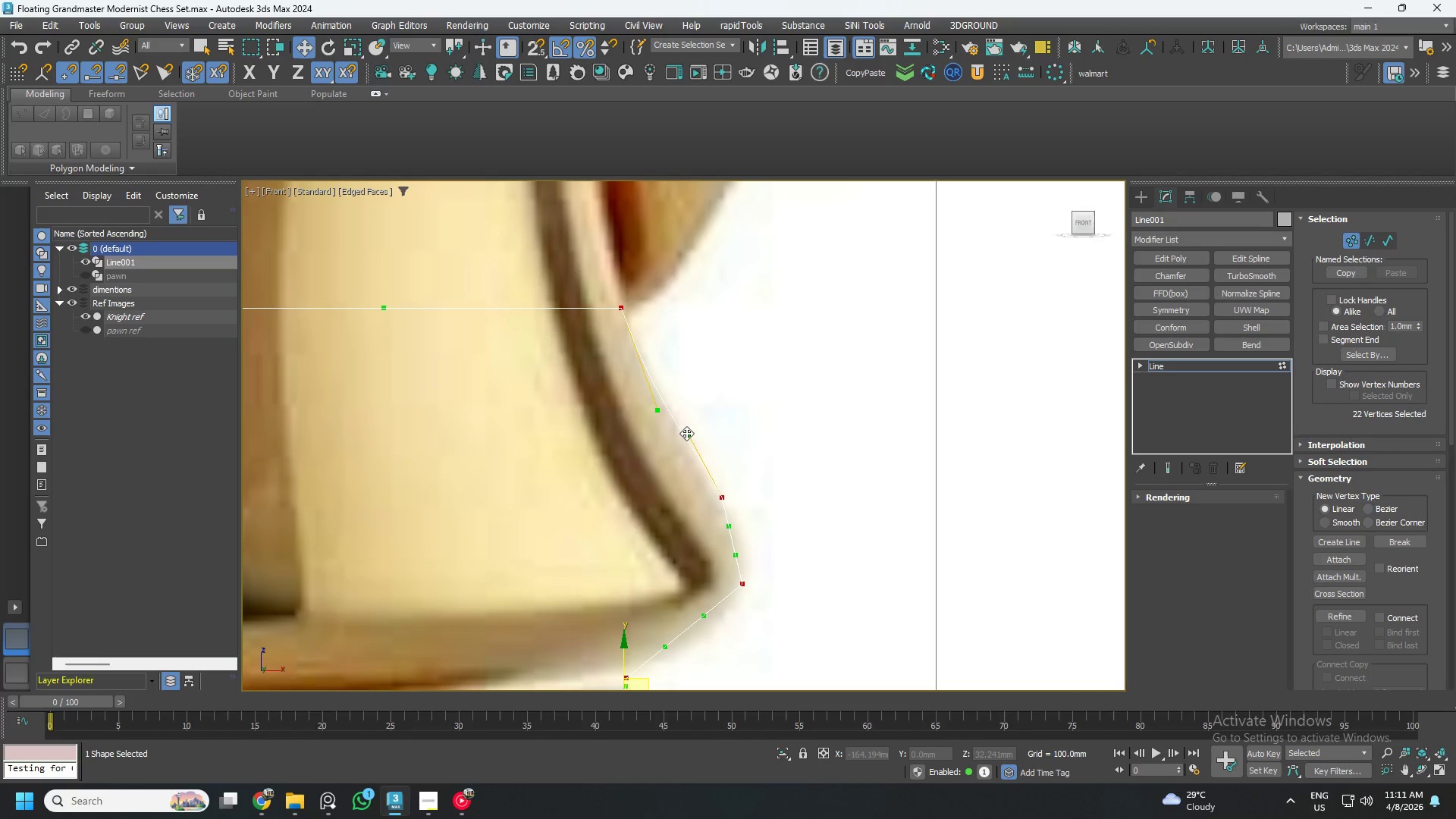 
left_click_drag(start_coordinate=[686, 433], to_coordinate=[681, 449])
 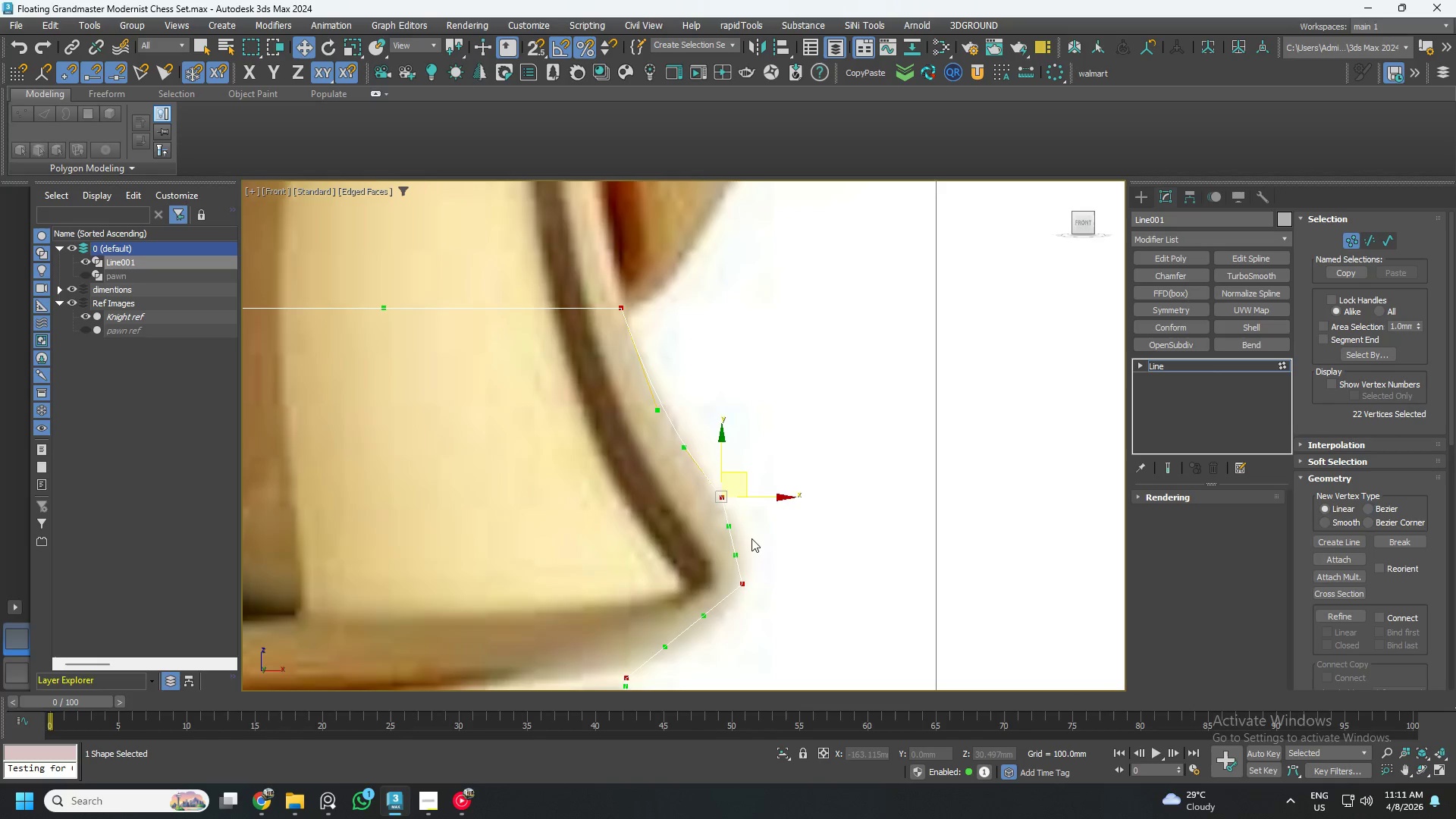 
scroll: coordinate [749, 540], scroll_direction: up, amount: 2.0
 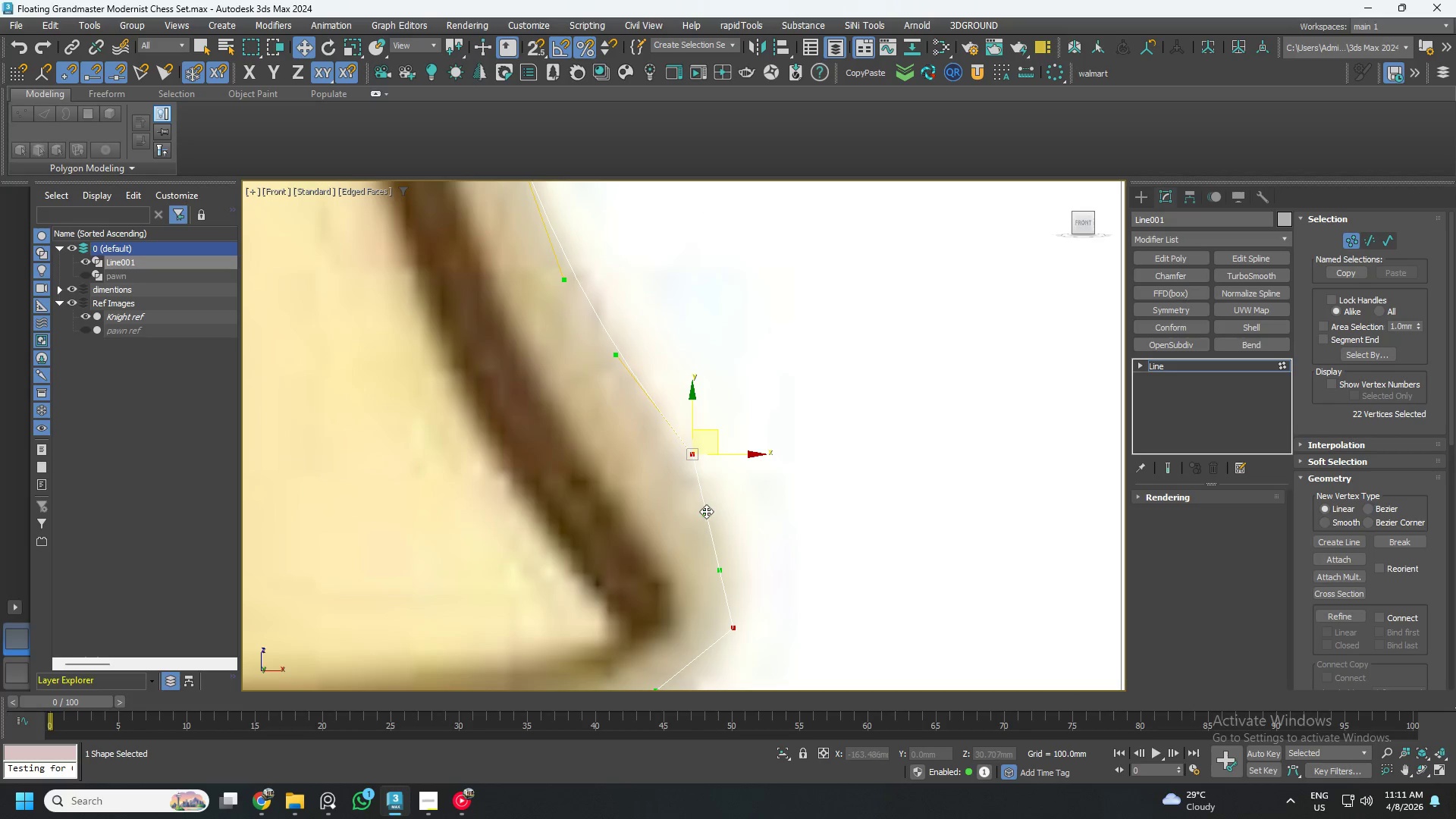 
left_click_drag(start_coordinate=[705, 511], to_coordinate=[728, 491])
 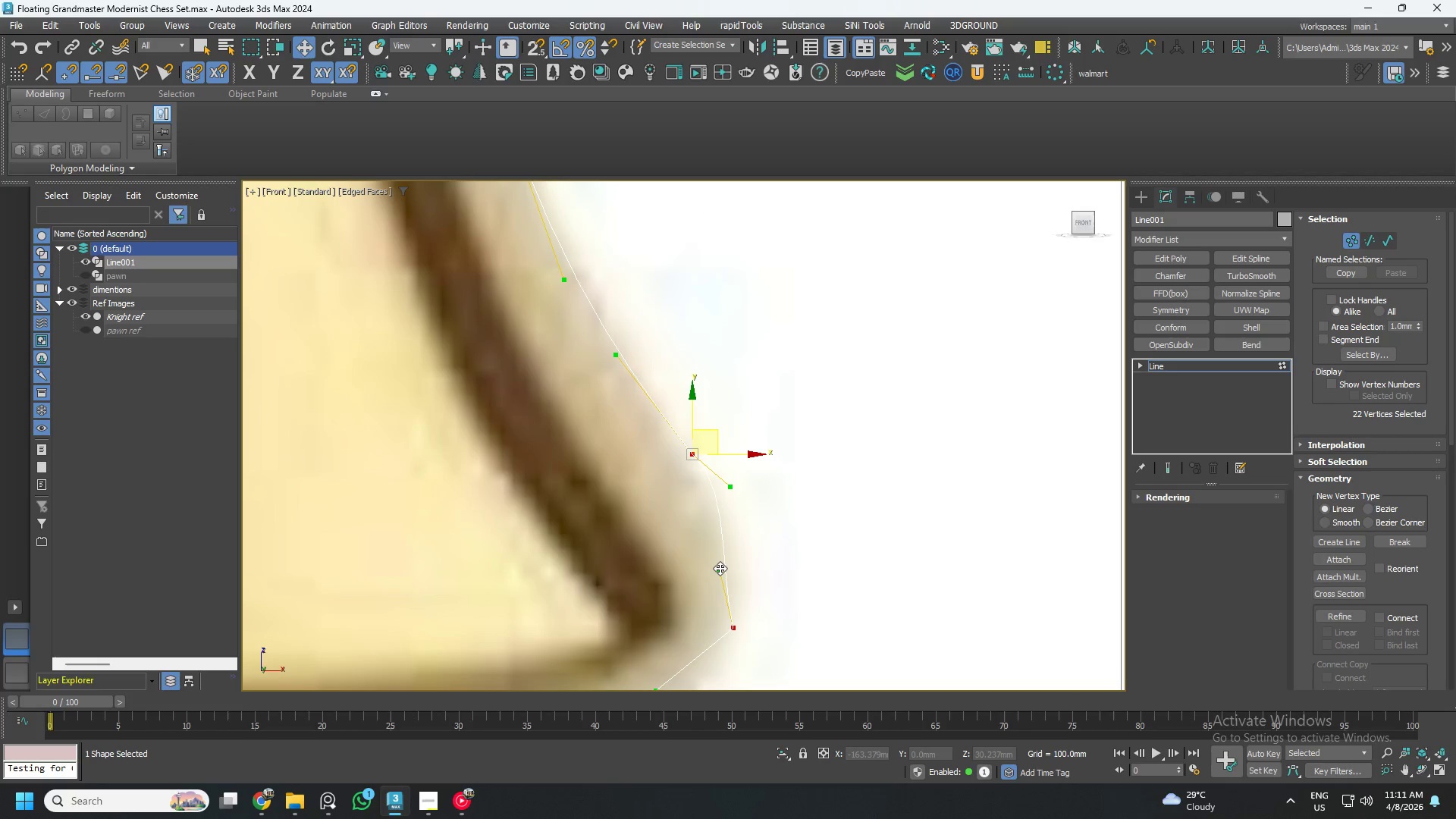 
left_click_drag(start_coordinate=[720, 569], to_coordinate=[767, 593])
 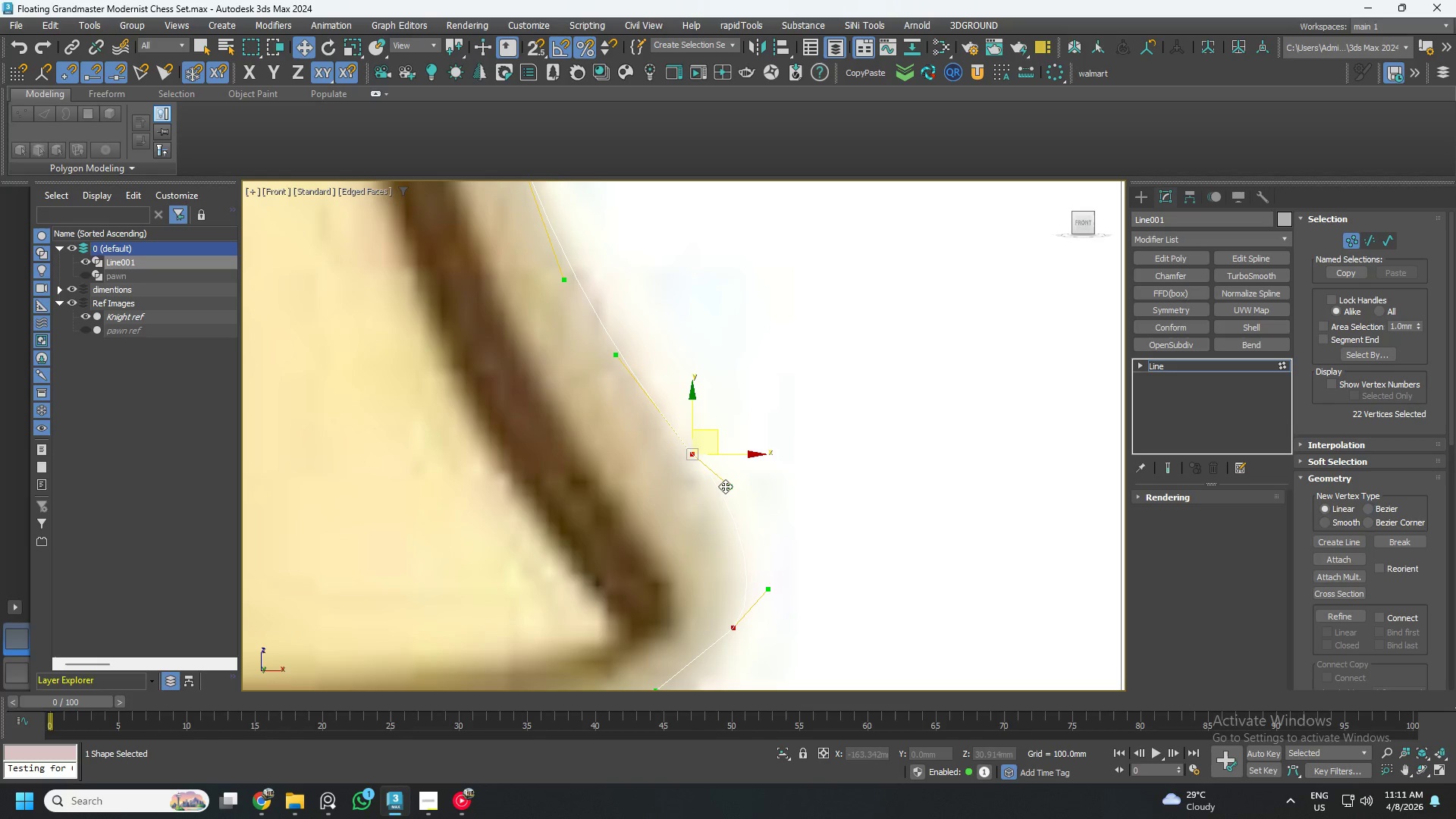 
left_click_drag(start_coordinate=[729, 486], to_coordinate=[731, 513])
 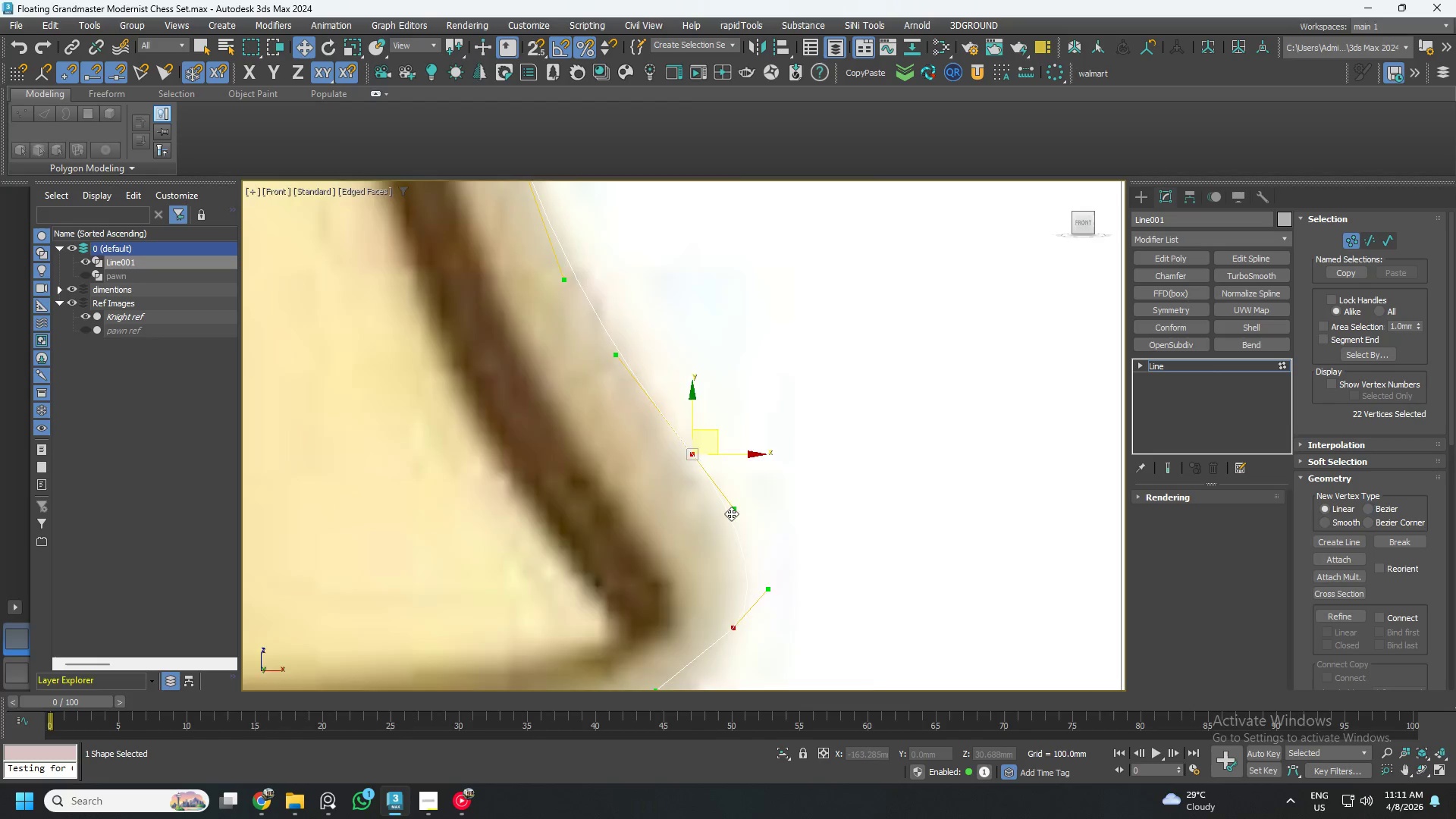 
scroll: coordinate [754, 543], scroll_direction: none, amount: 0.0
 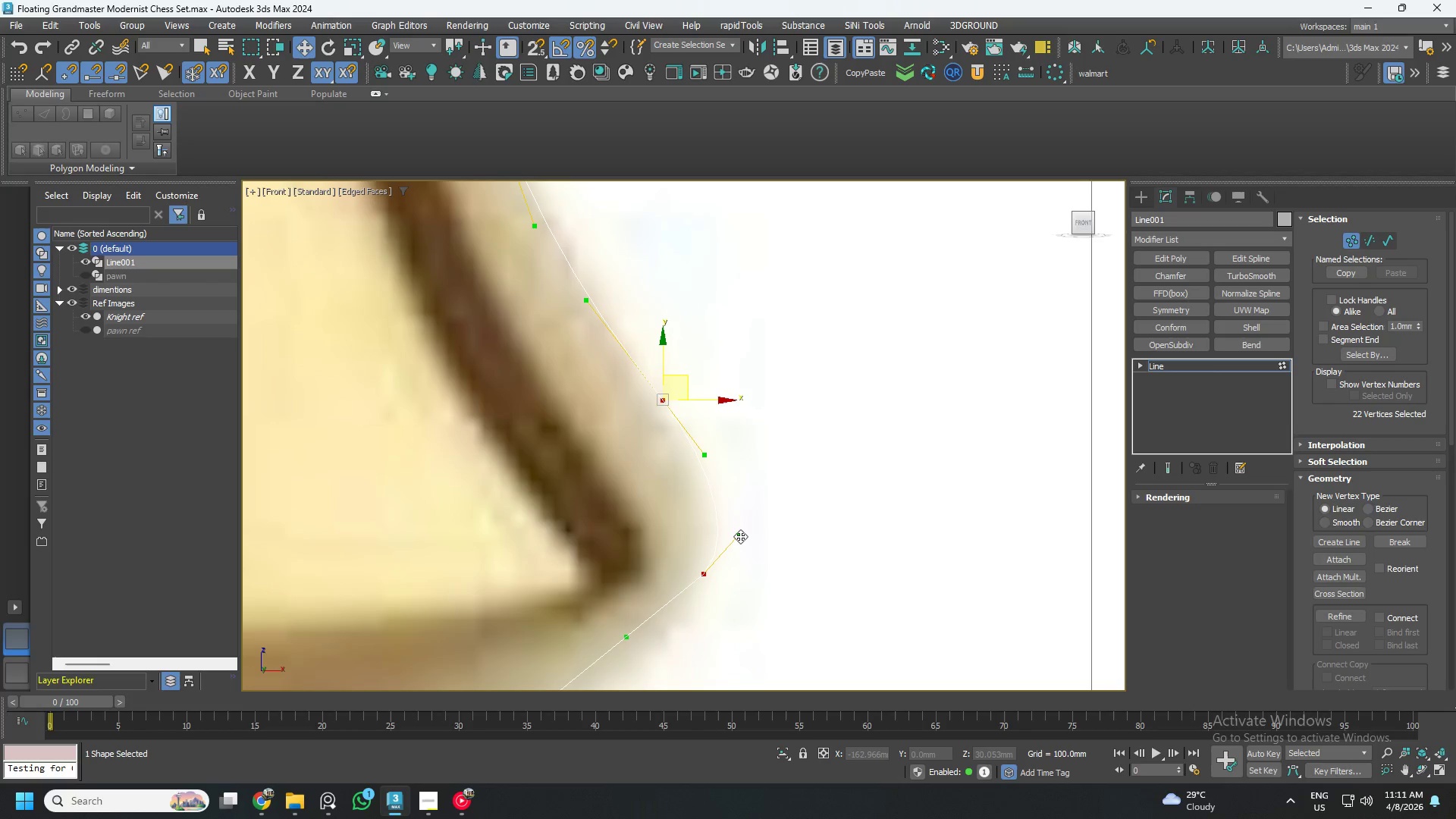 
left_click_drag(start_coordinate=[740, 536], to_coordinate=[752, 525])
 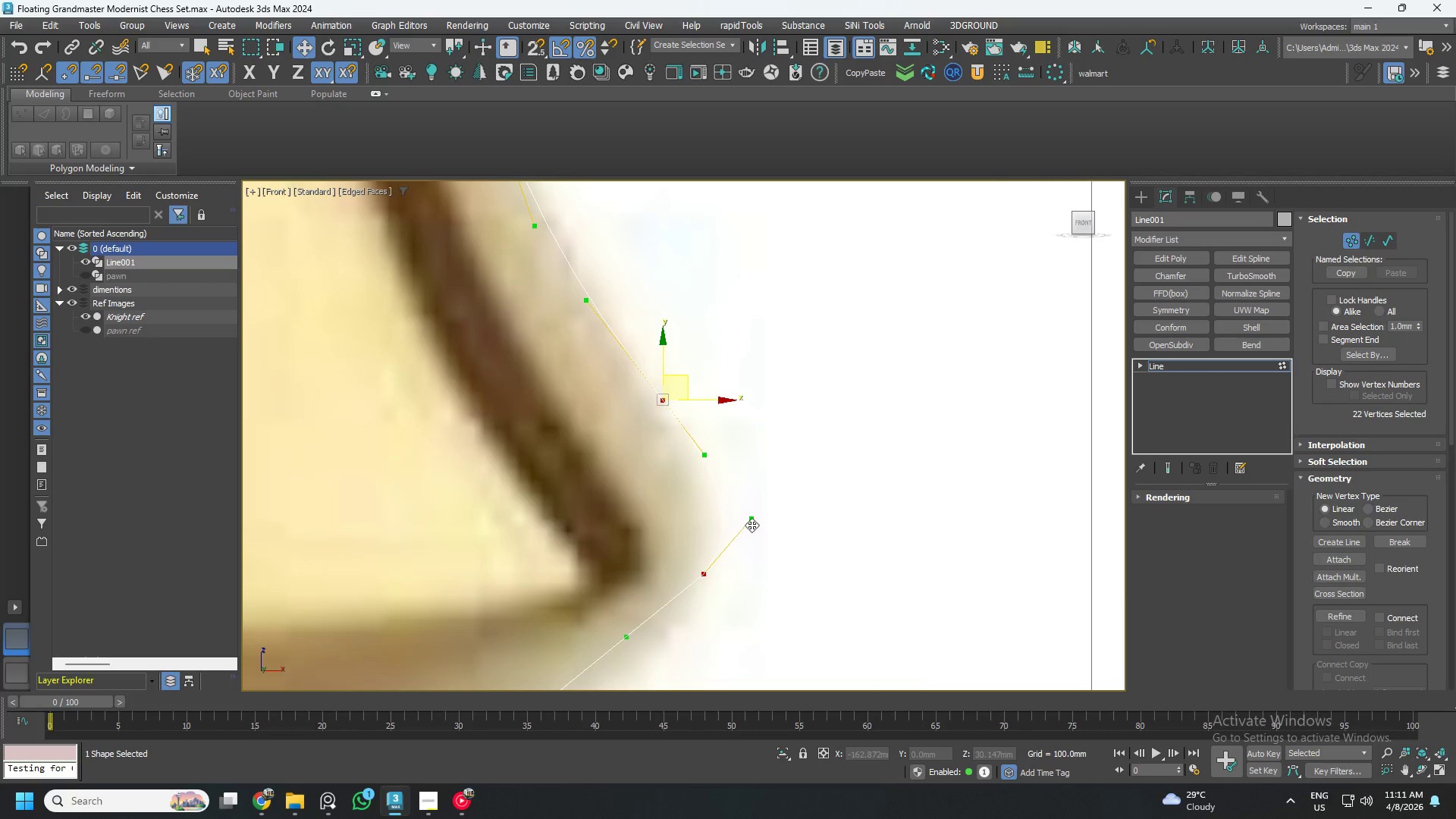 
scroll: coordinate [752, 525], scroll_direction: down, amount: 2.0
 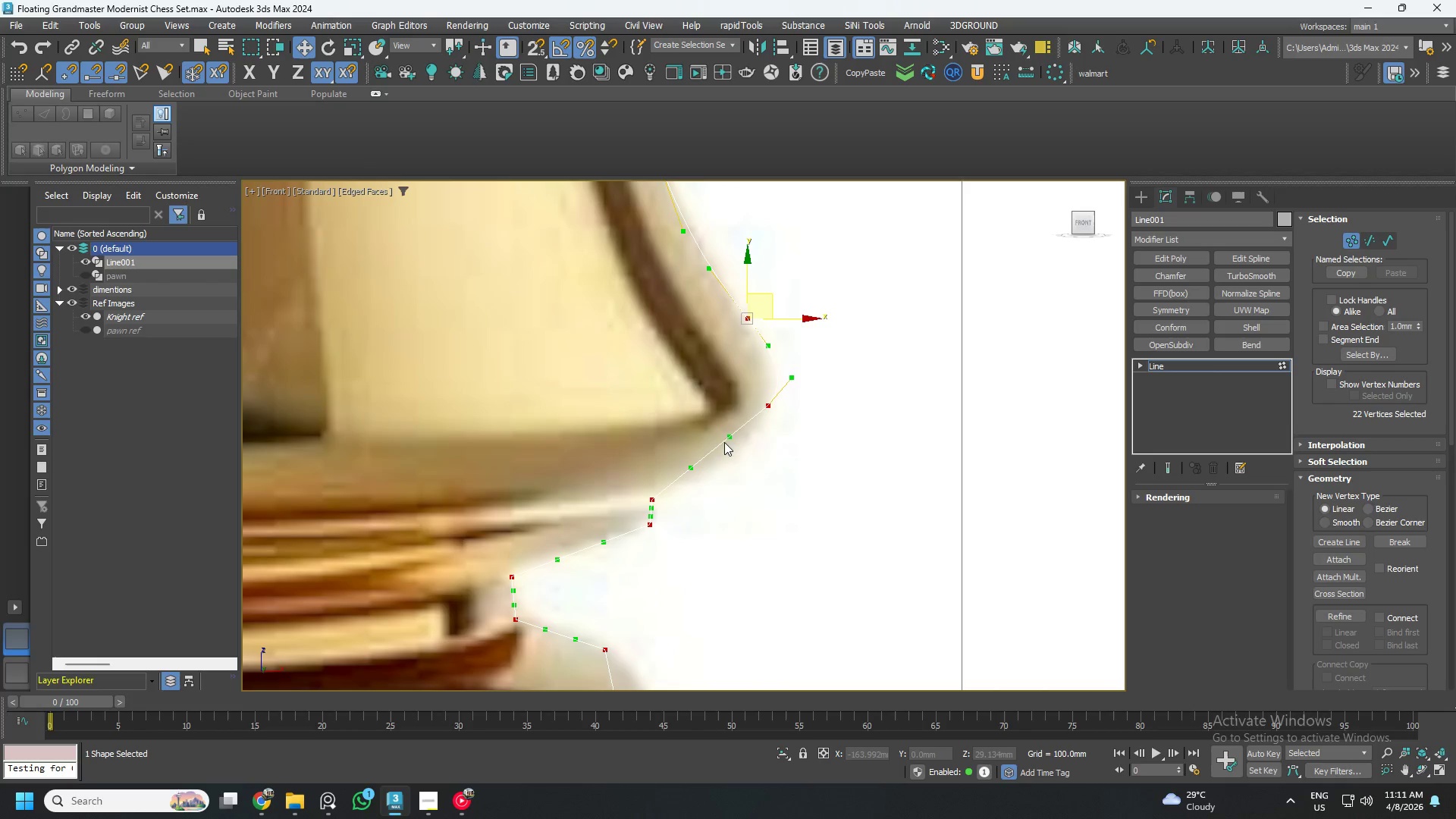 
left_click_drag(start_coordinate=[726, 438], to_coordinate=[752, 465])
 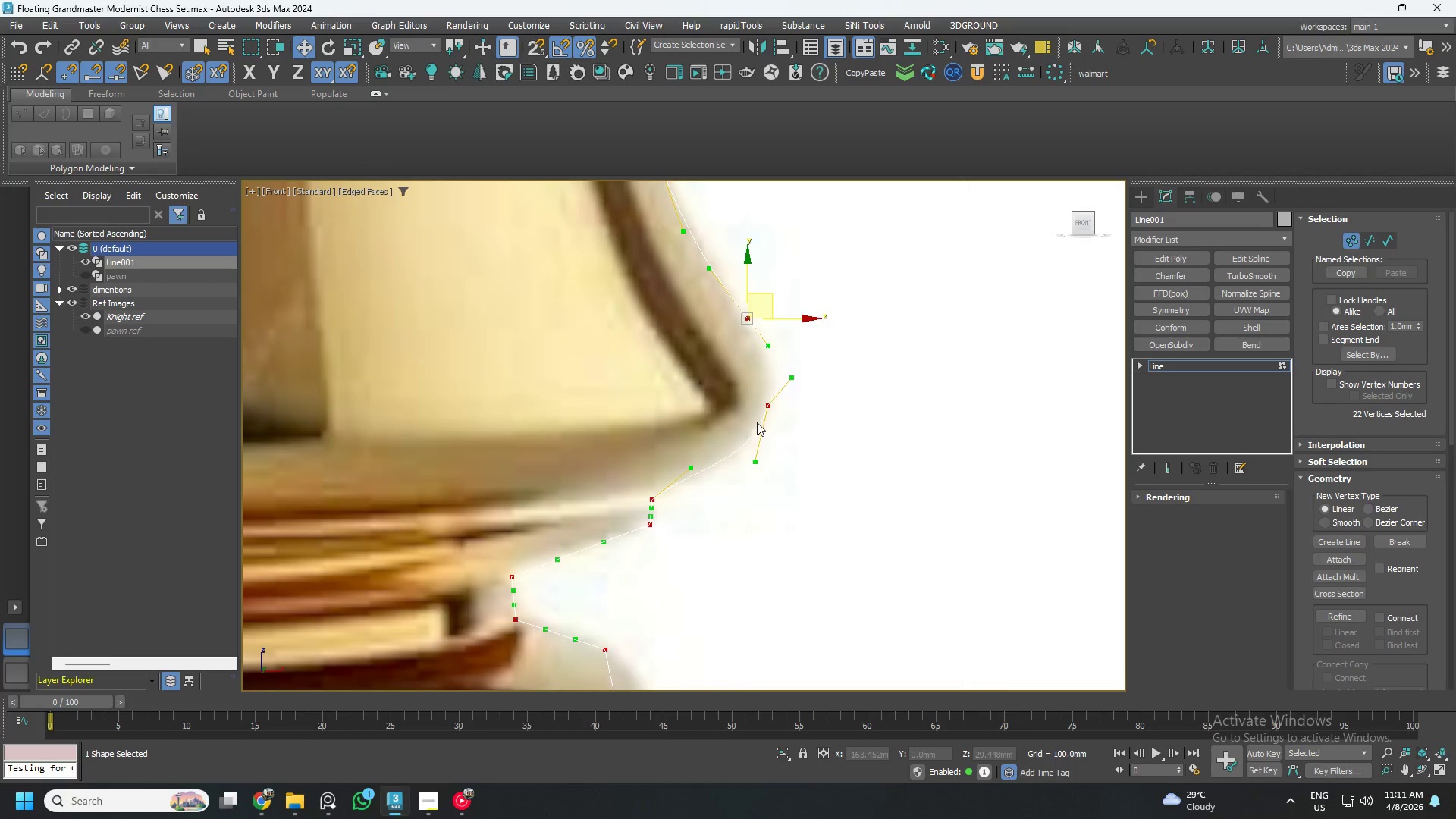 
scroll: coordinate [761, 416], scroll_direction: up, amount: 2.0
 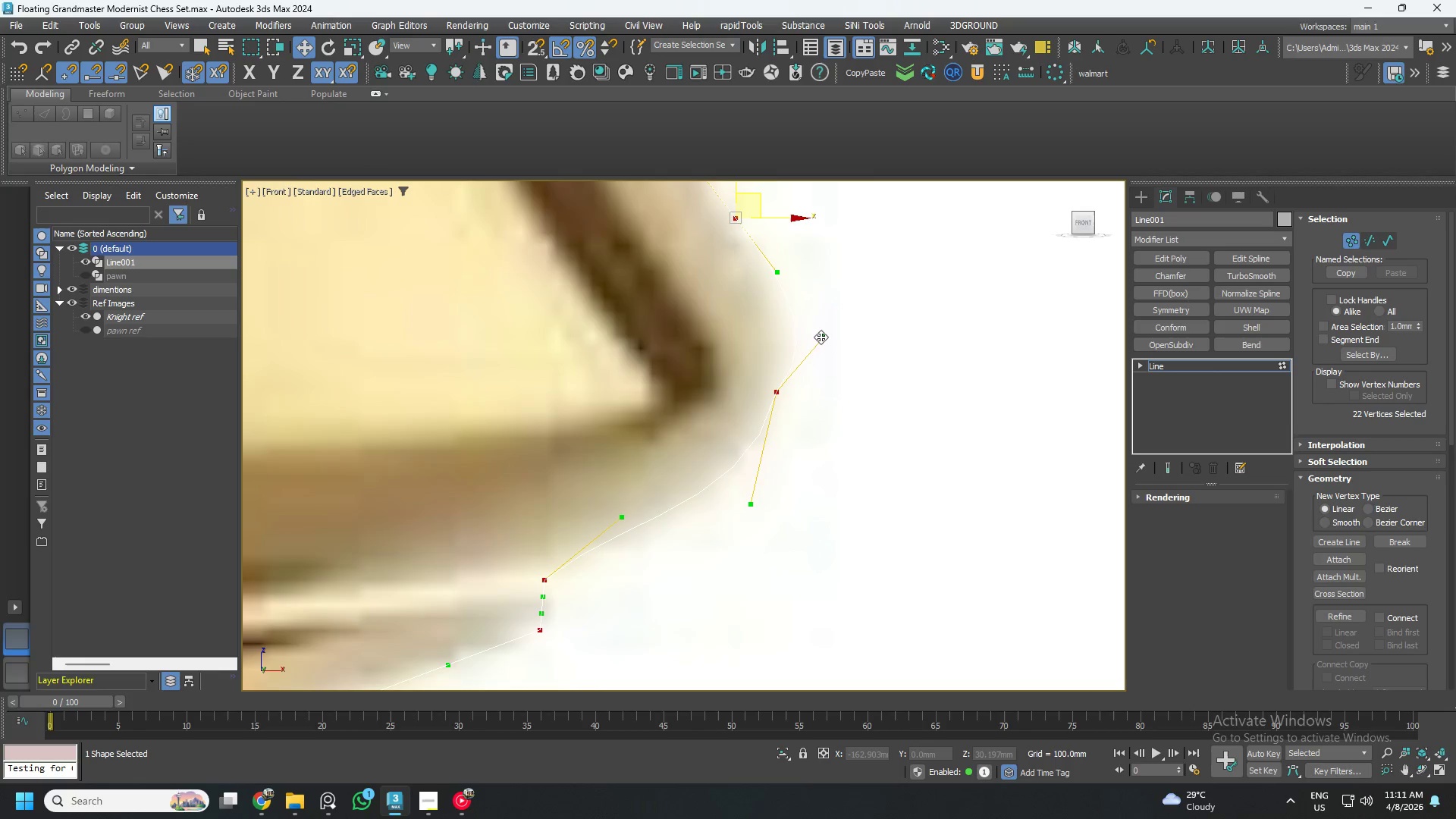 
left_click_drag(start_coordinate=[822, 334], to_coordinate=[800, 334])
 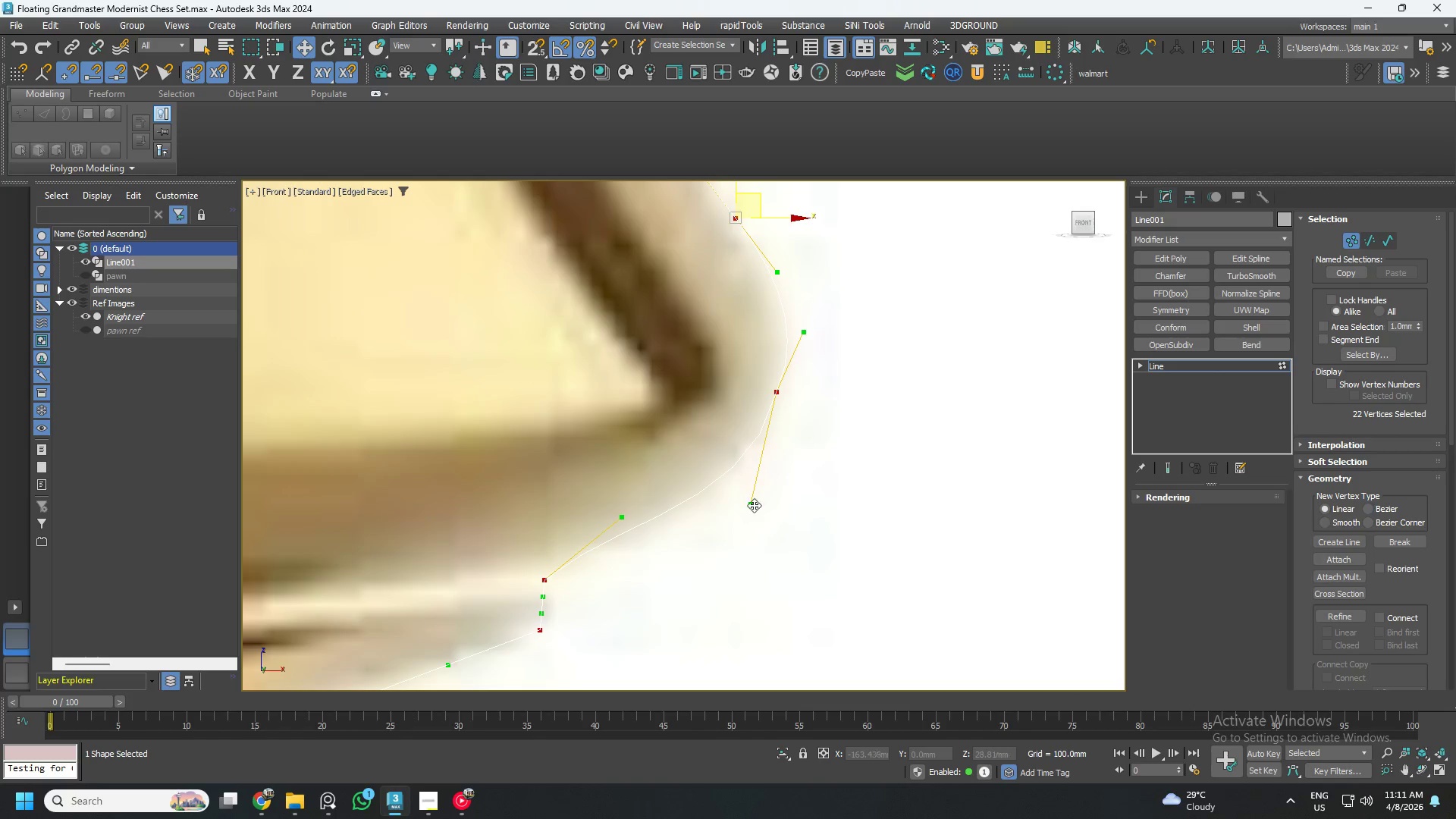 
left_click_drag(start_coordinate=[750, 507], to_coordinate=[751, 482])
 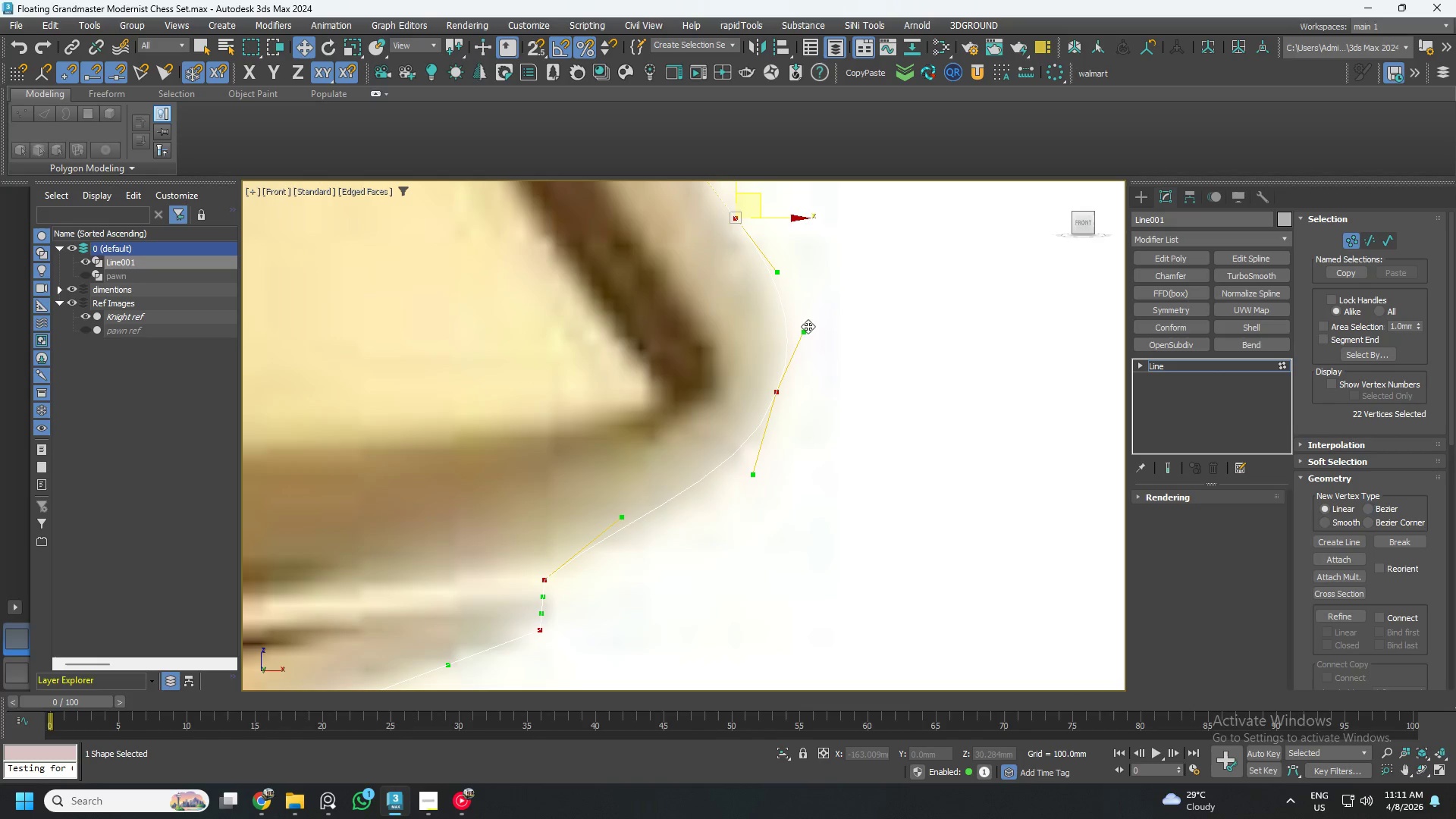 
left_click_drag(start_coordinate=[805, 331], to_coordinate=[800, 319])
 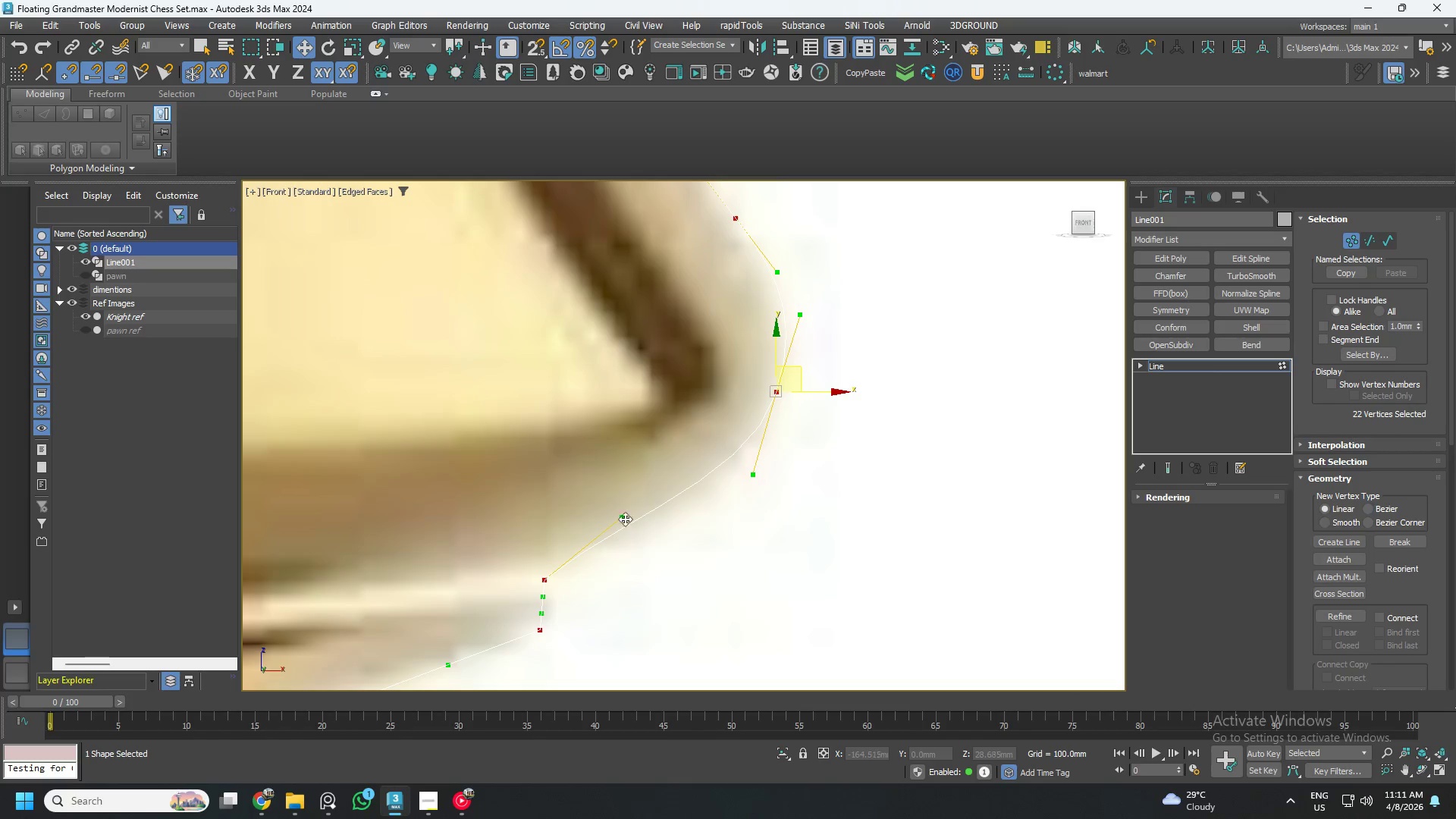 
left_click_drag(start_coordinate=[620, 516], to_coordinate=[637, 549])
 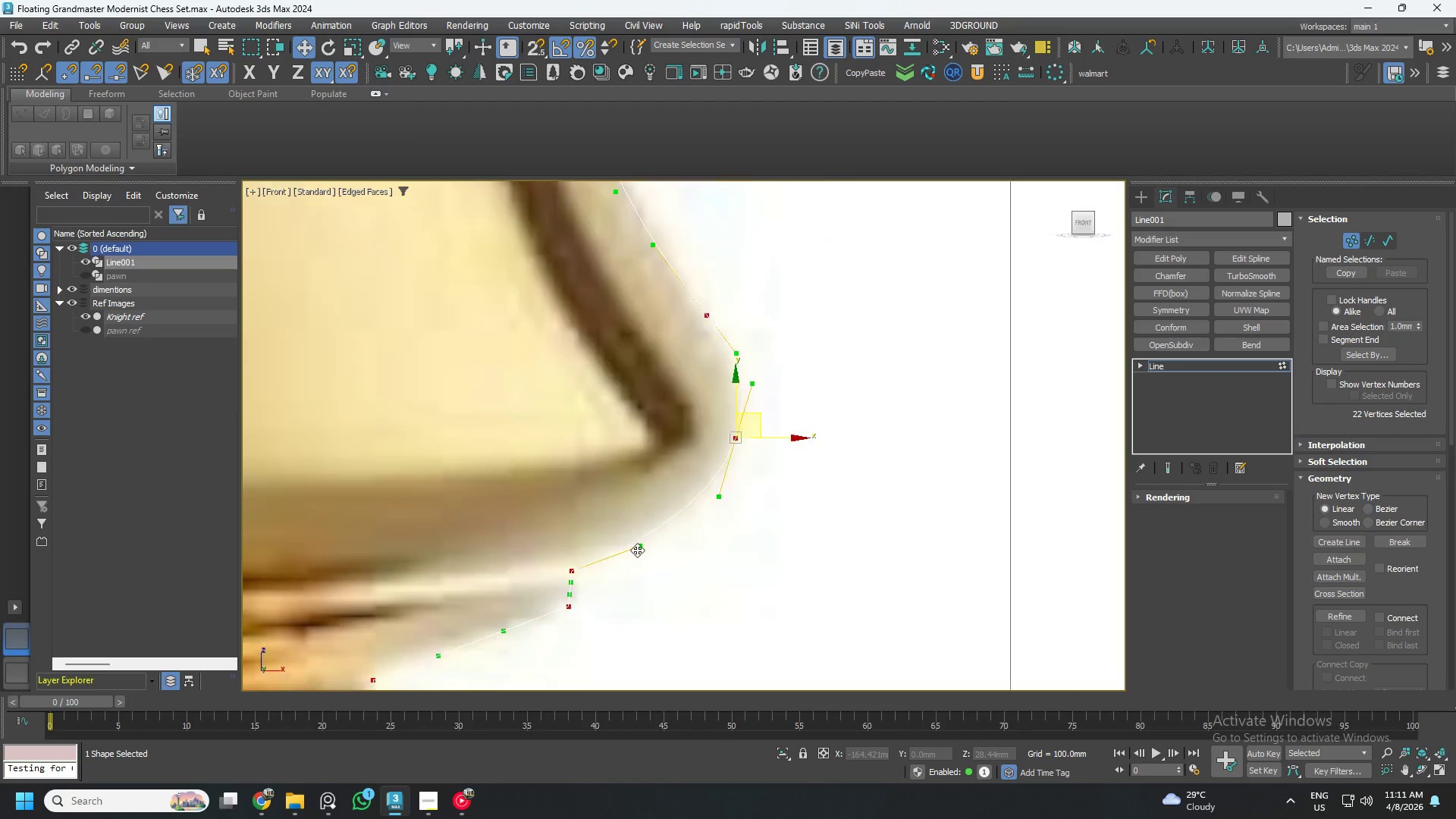 
scroll: coordinate [637, 549], scroll_direction: down, amount: 2.0
 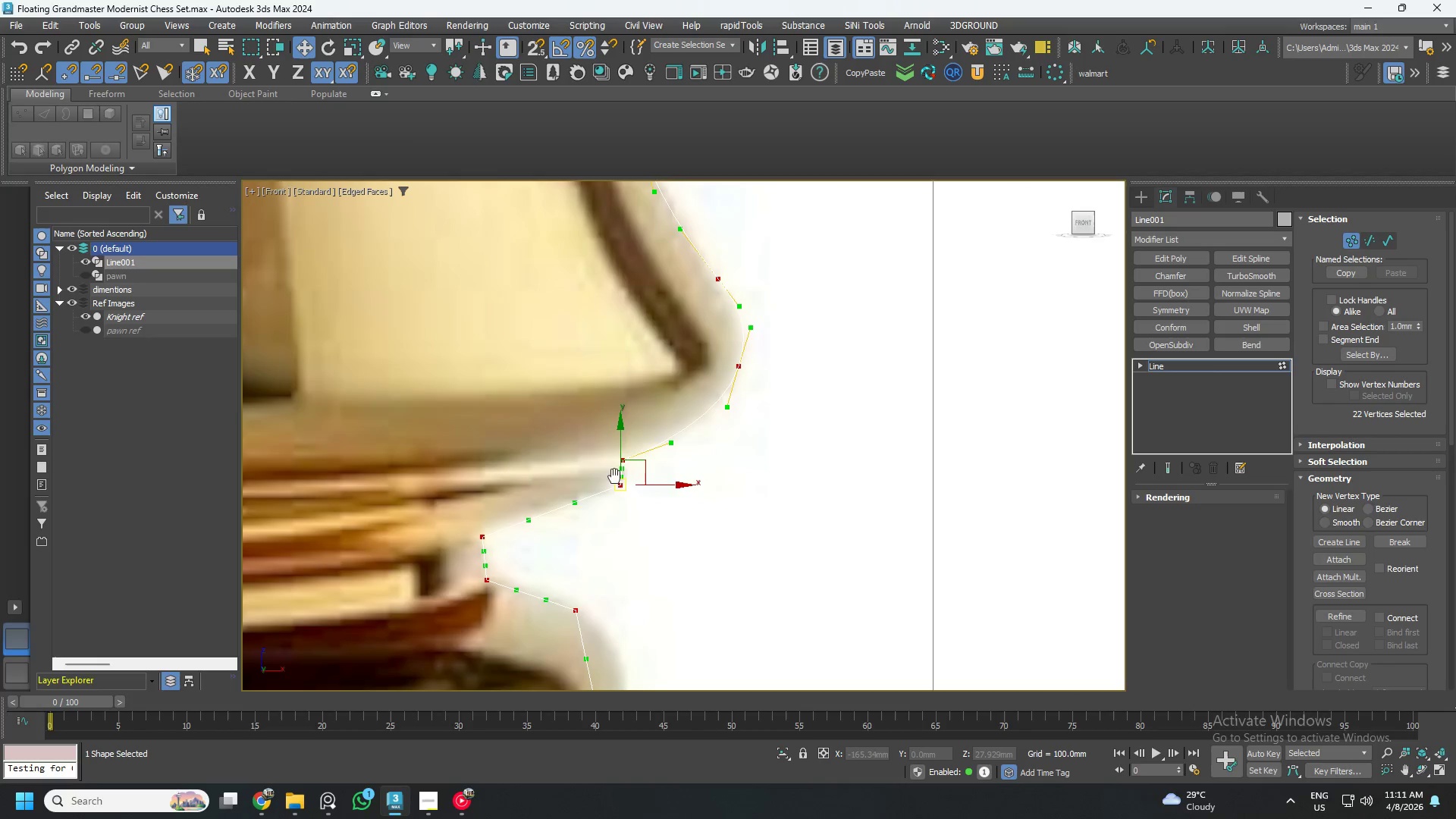 
scroll: coordinate [622, 478], scroll_direction: up, amount: 4.0
 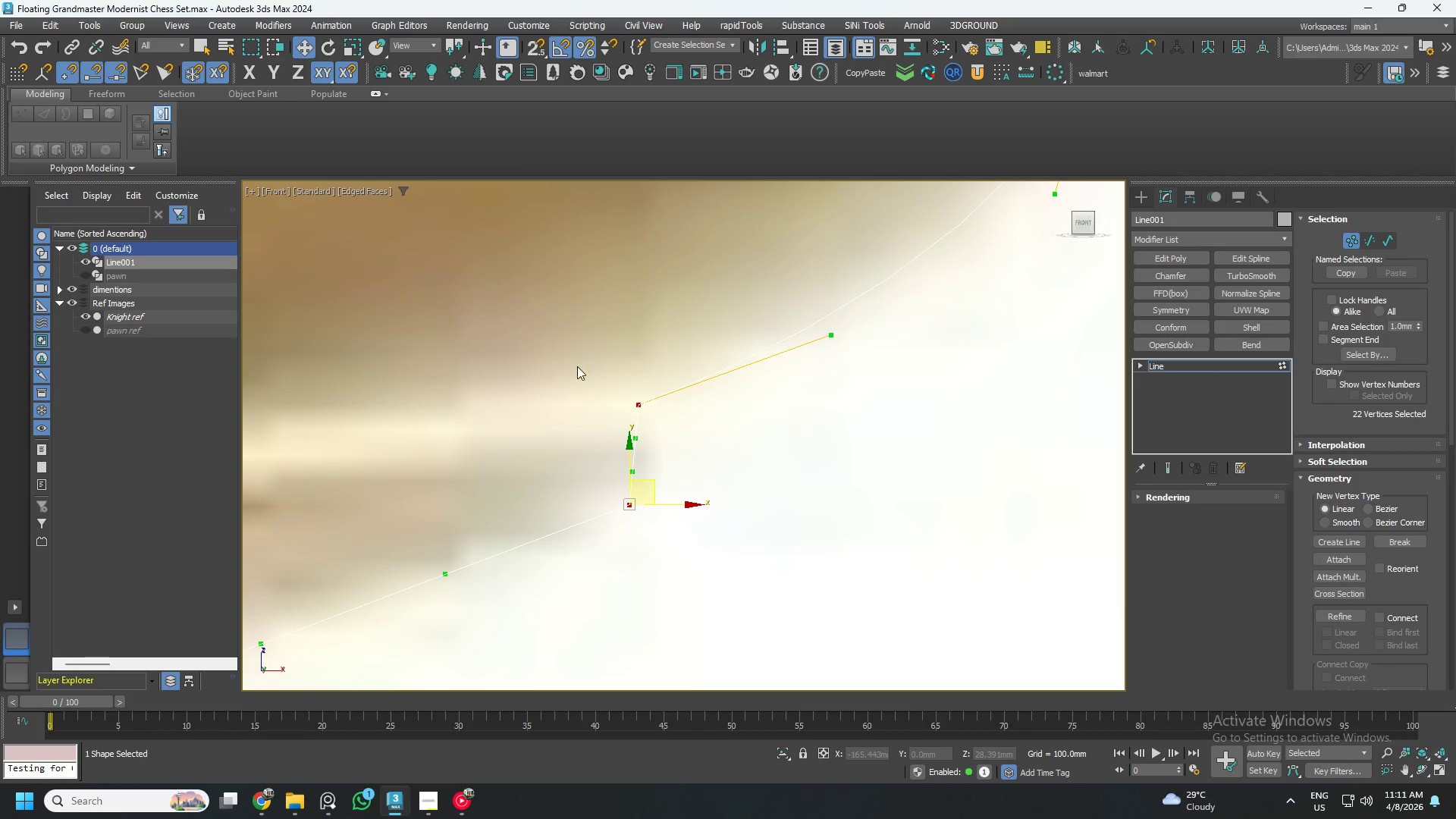 
left_click_drag(start_coordinate=[585, 479], to_coordinate=[667, 541])
 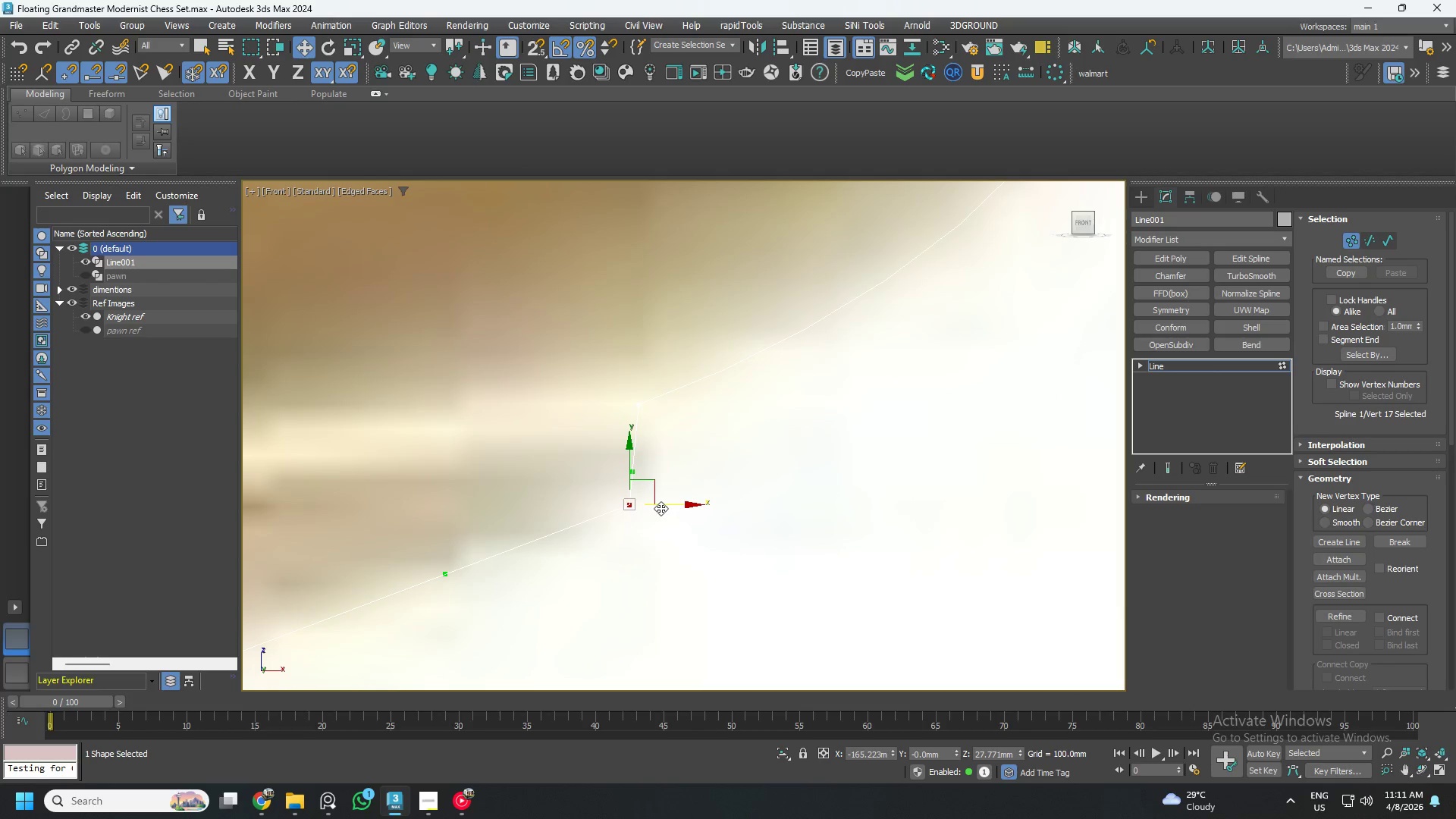 
key(S)
 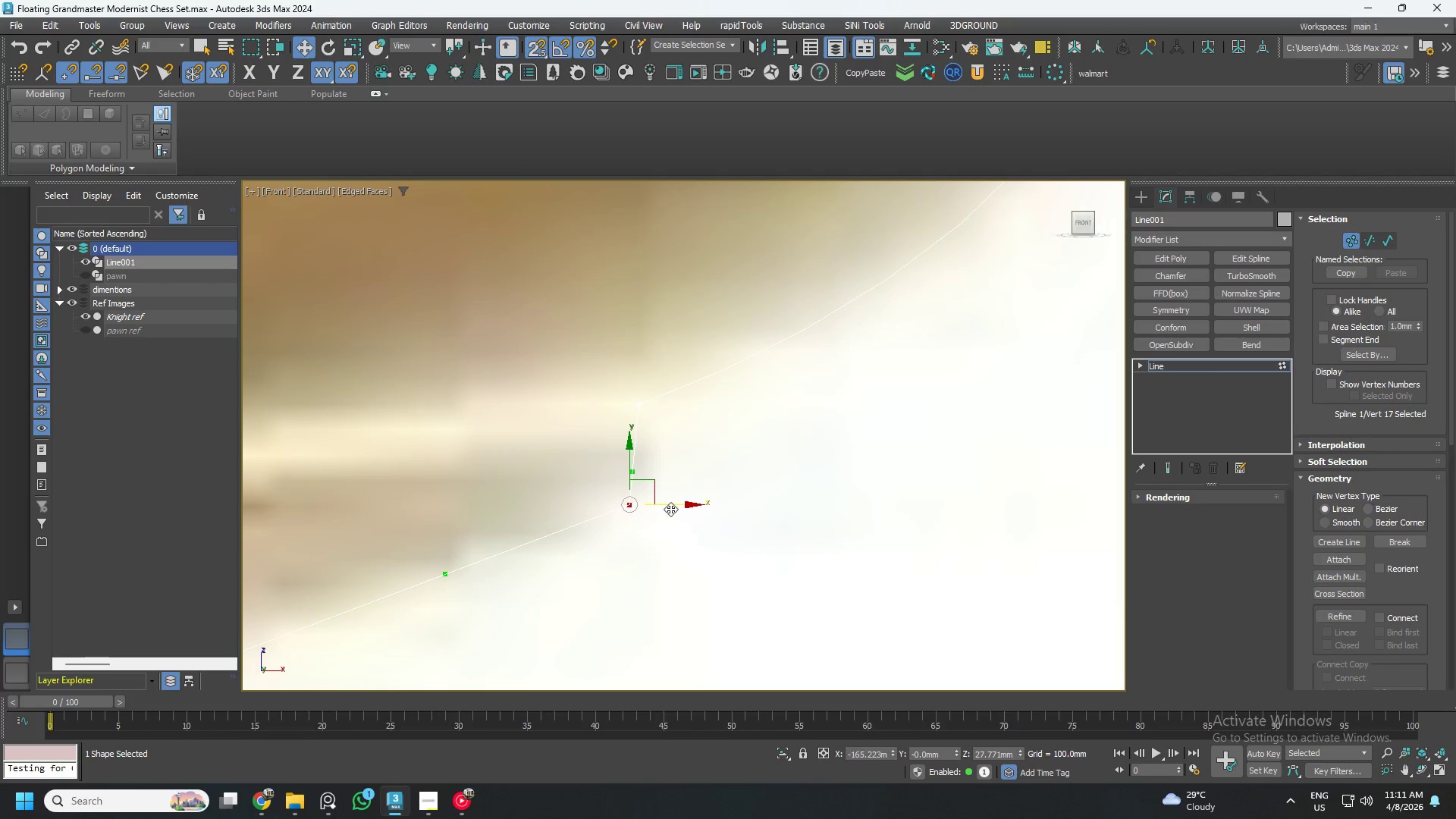 
left_click_drag(start_coordinate=[672, 506], to_coordinate=[638, 410])
 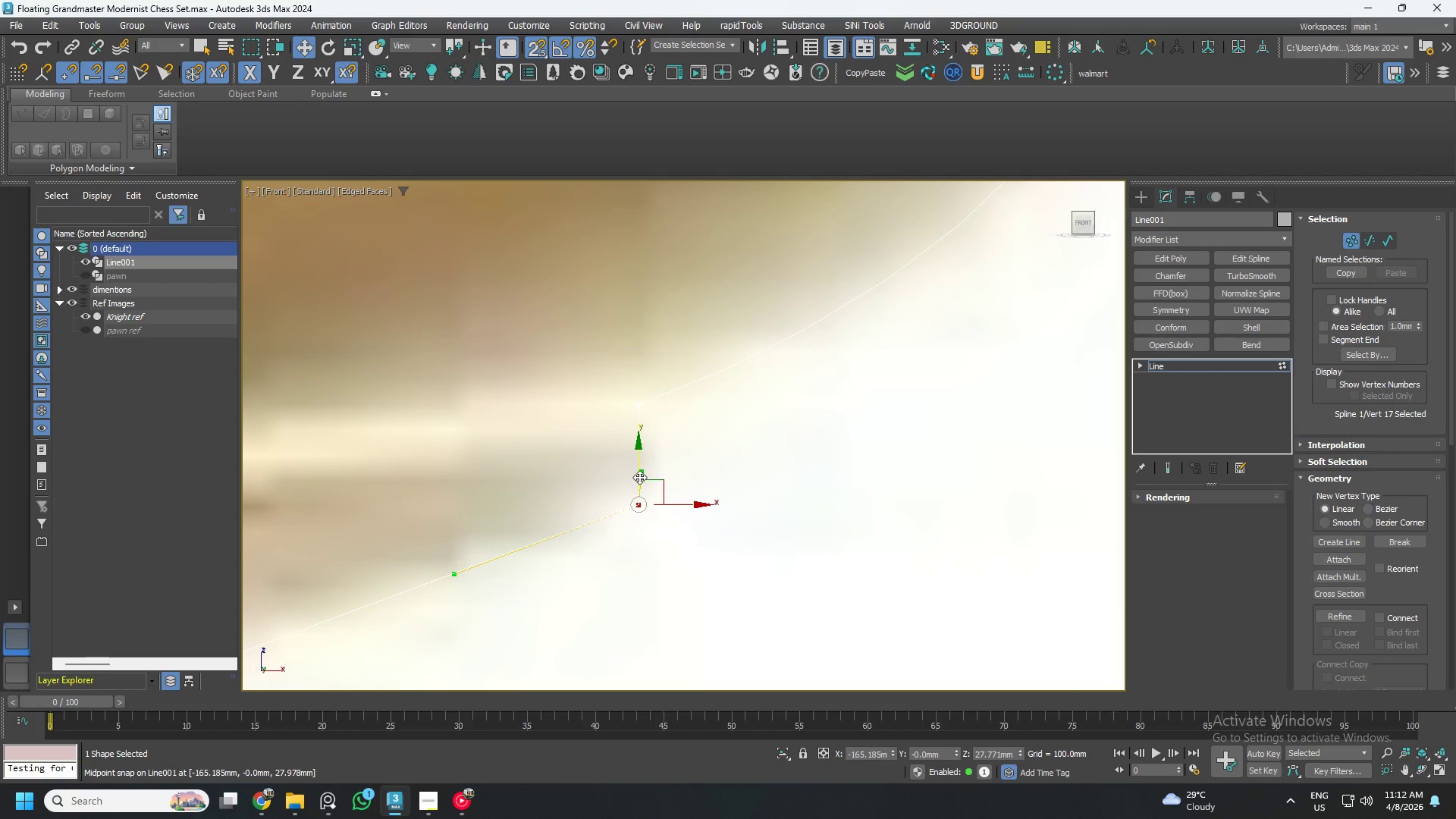 
key(S)
 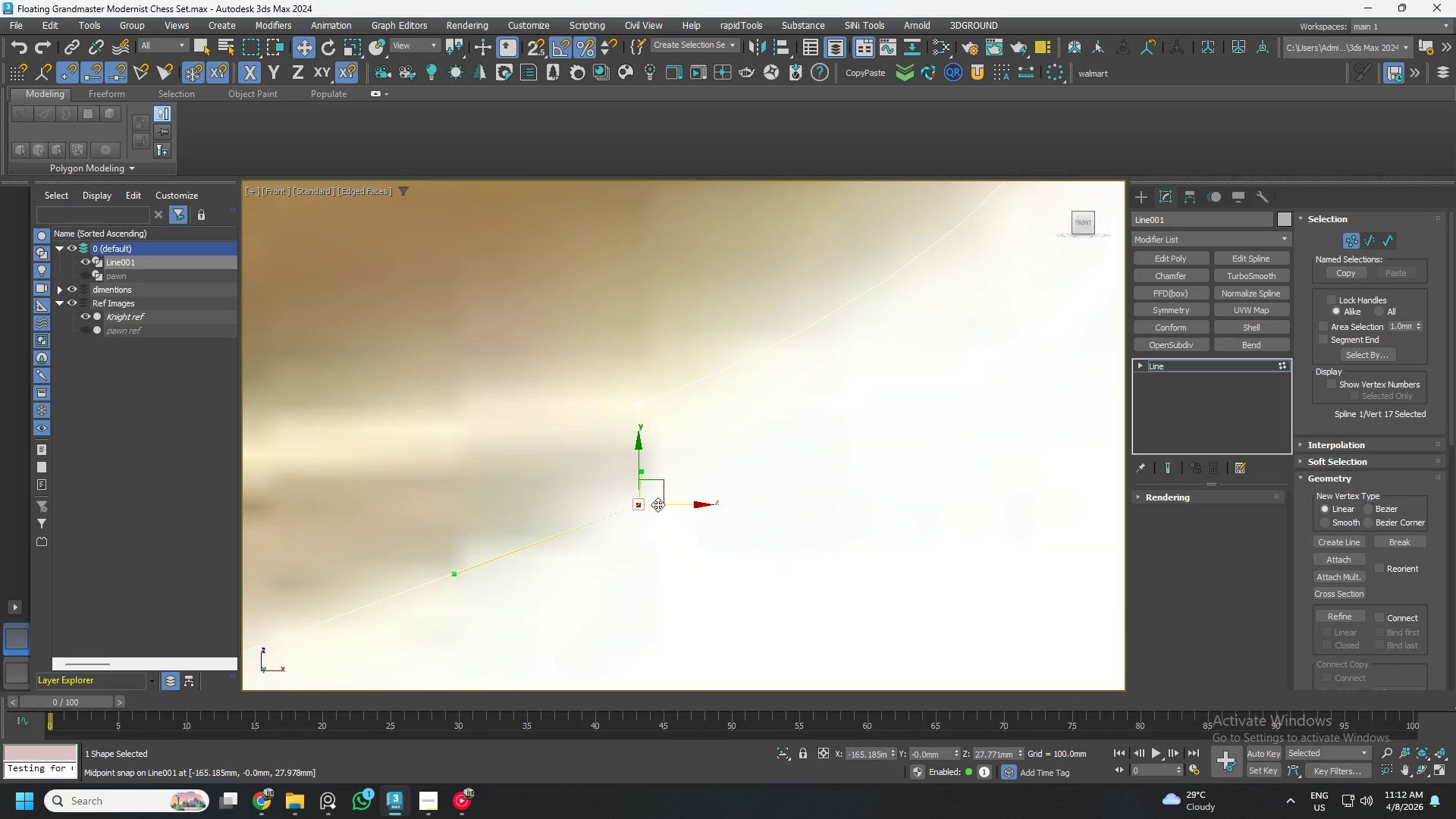 
key(Control+ControlLeft)
 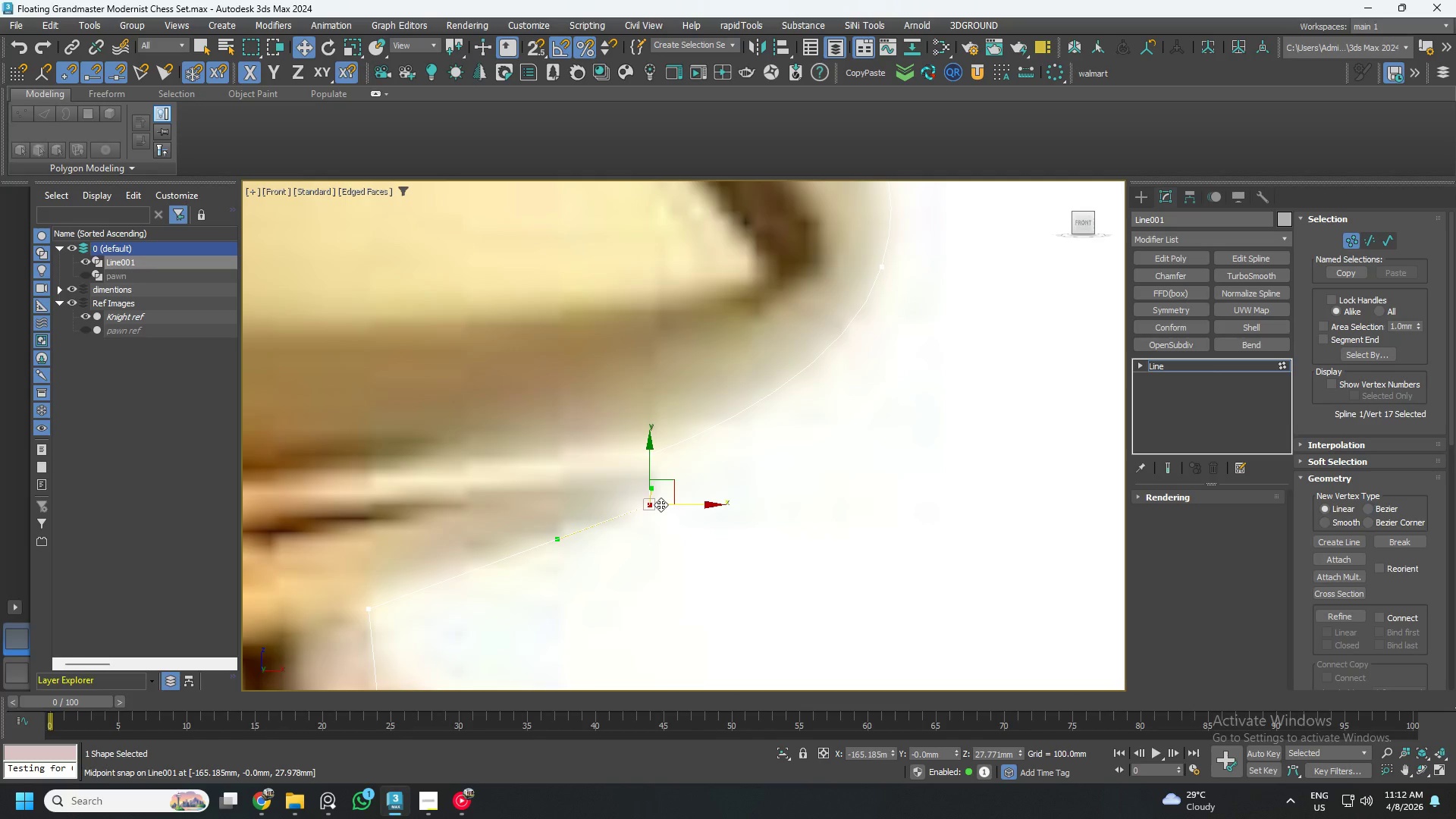 
key(Control+A)
 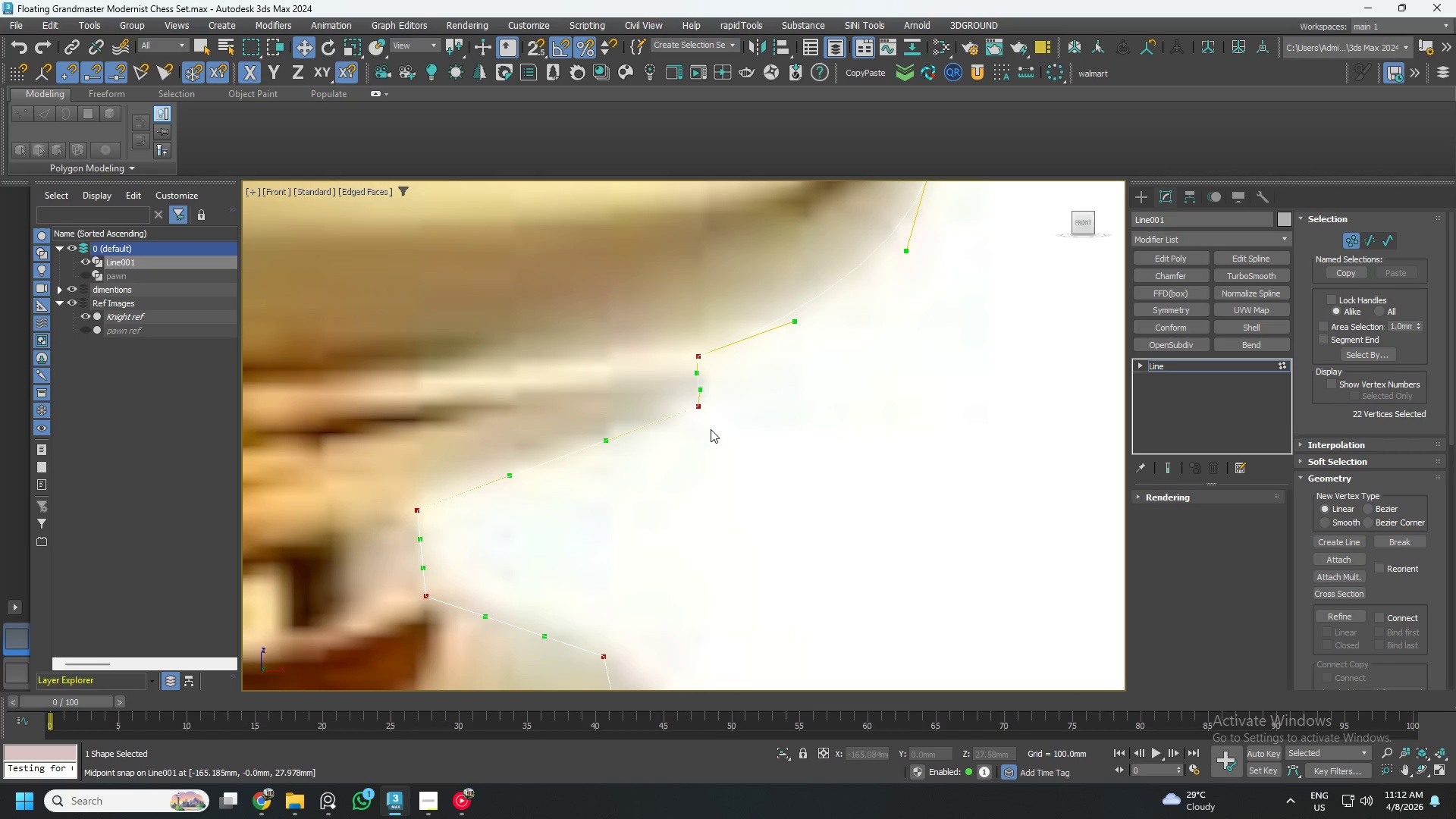 
scroll: coordinate [661, 504], scroll_direction: down, amount: 2.0
 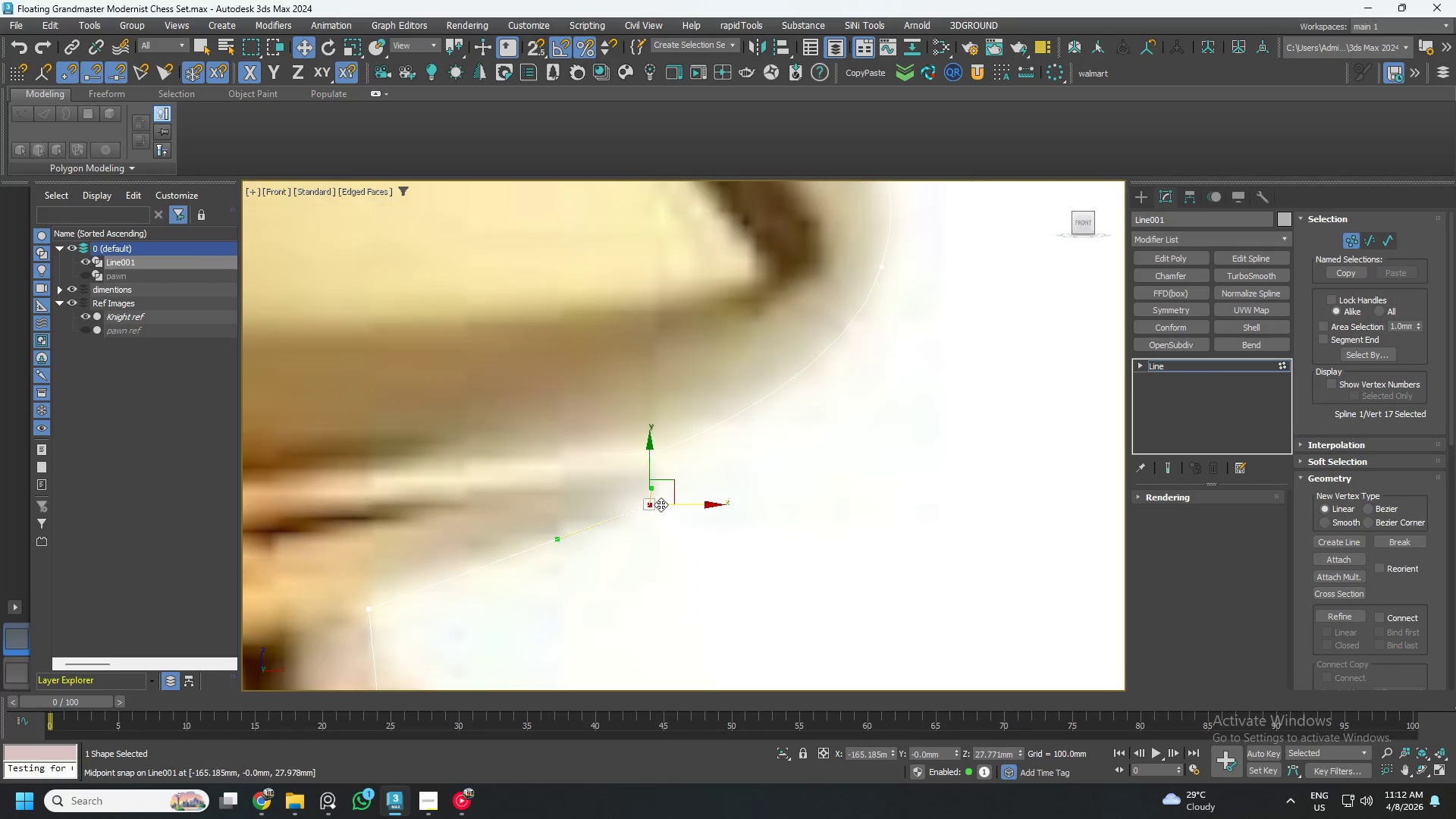 
scroll: coordinate [704, 391], scroll_direction: up, amount: 4.0
 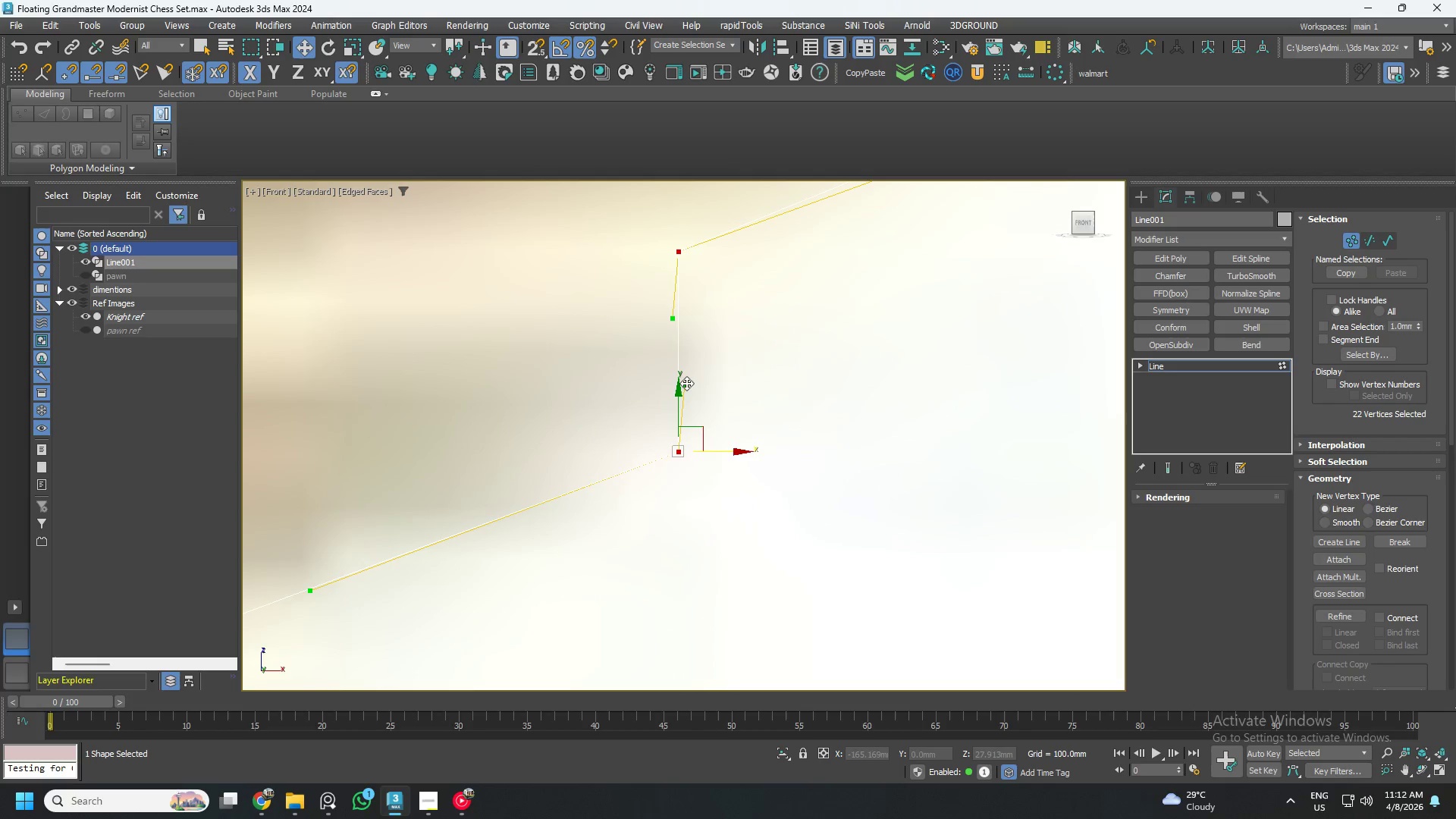 
left_click_drag(start_coordinate=[685, 382], to_coordinate=[671, 374])
 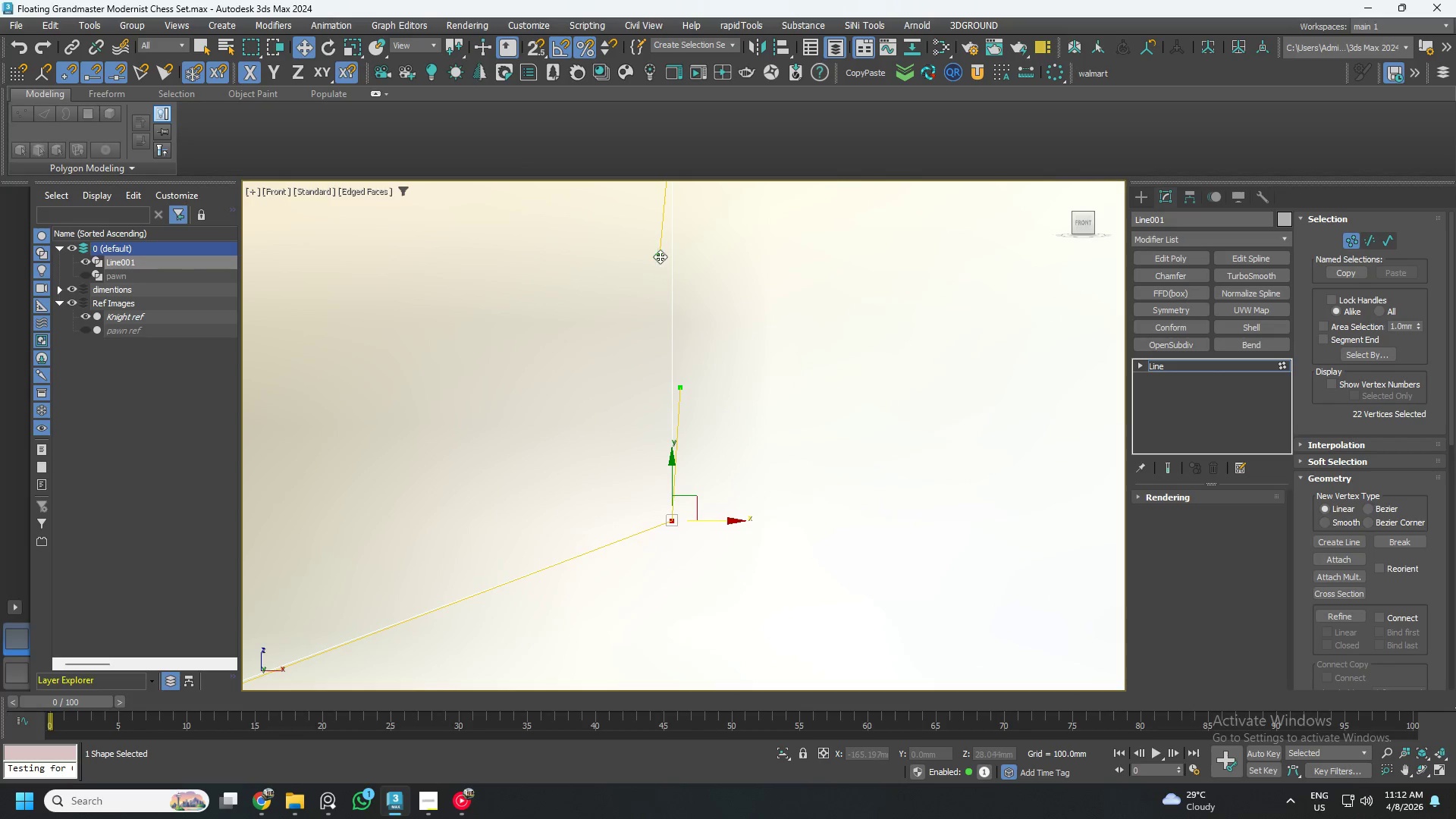 
scroll: coordinate [685, 382], scroll_direction: up, amount: 2.0
 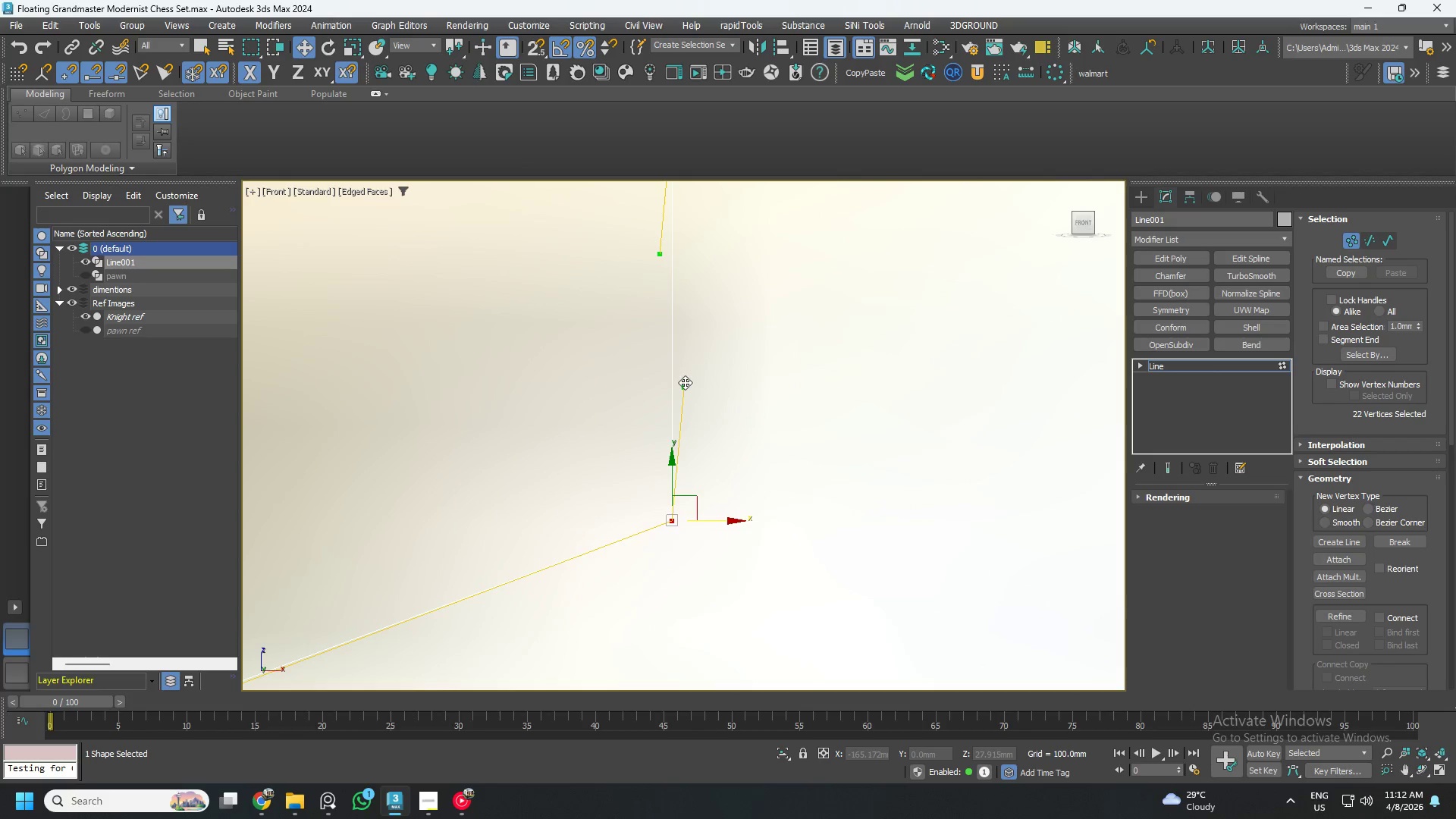 
left_click_drag(start_coordinate=[657, 253], to_coordinate=[654, 254])
 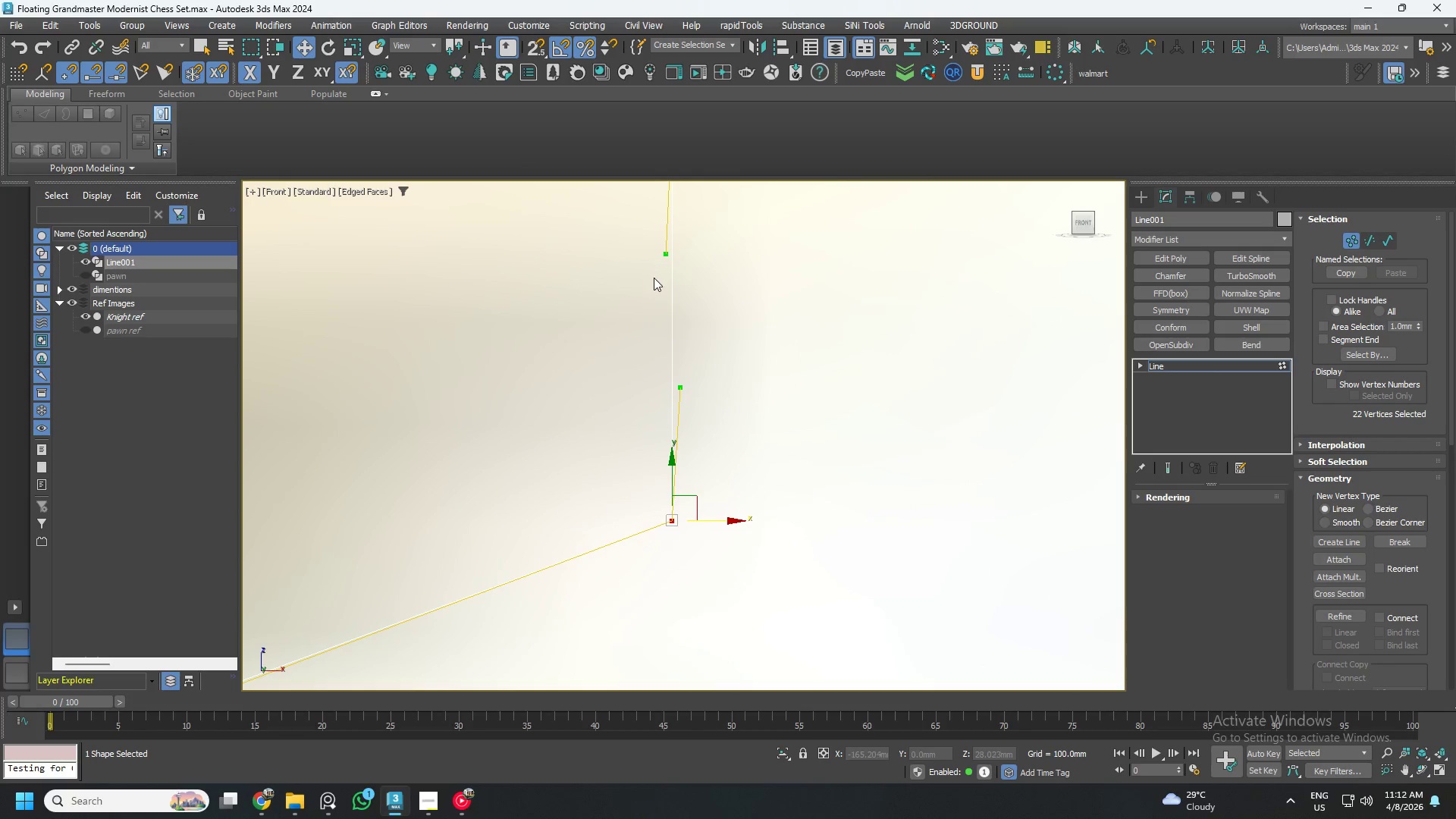 
key(S)
 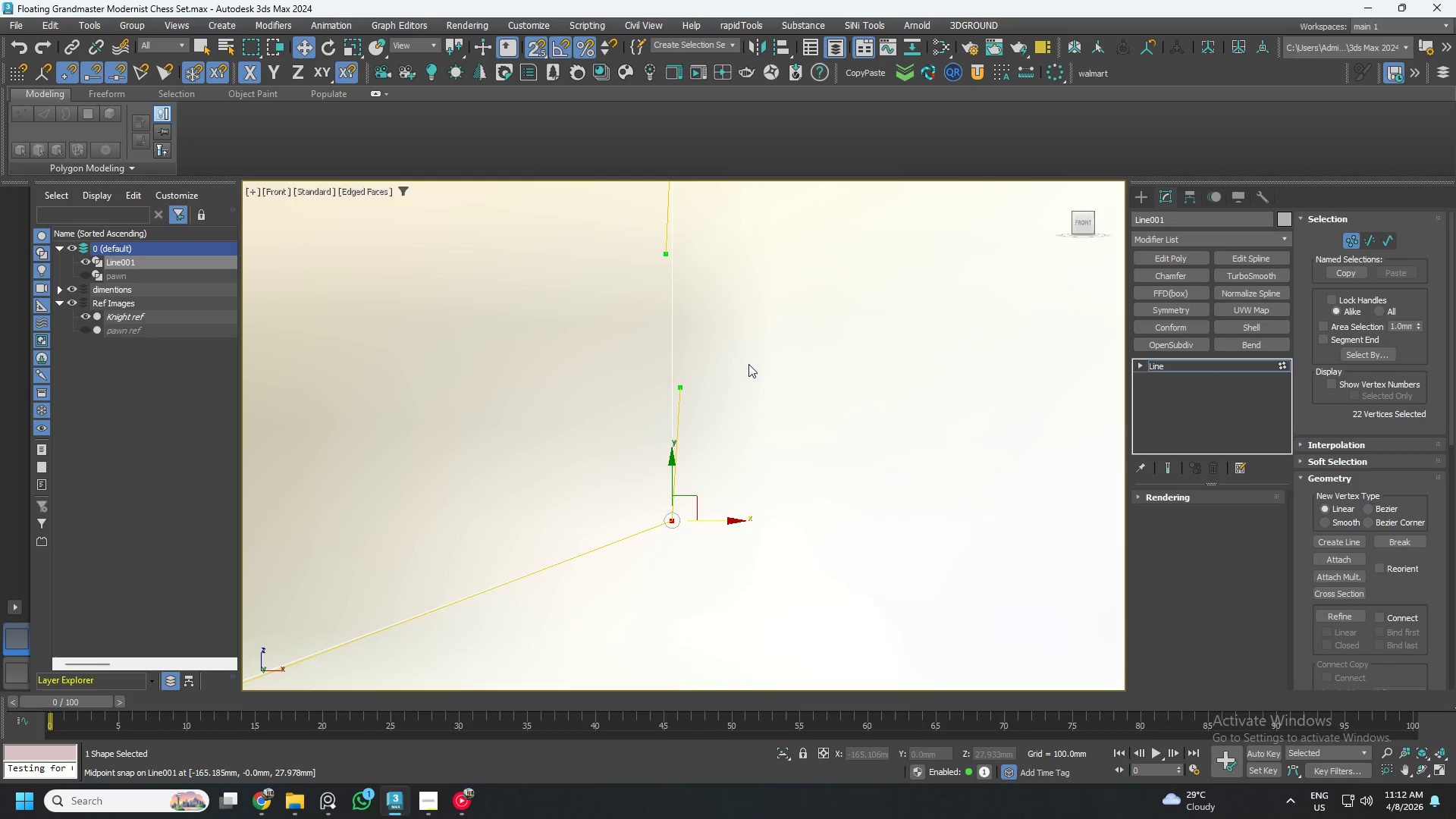 
scroll: coordinate [743, 382], scroll_direction: down, amount: 4.0
 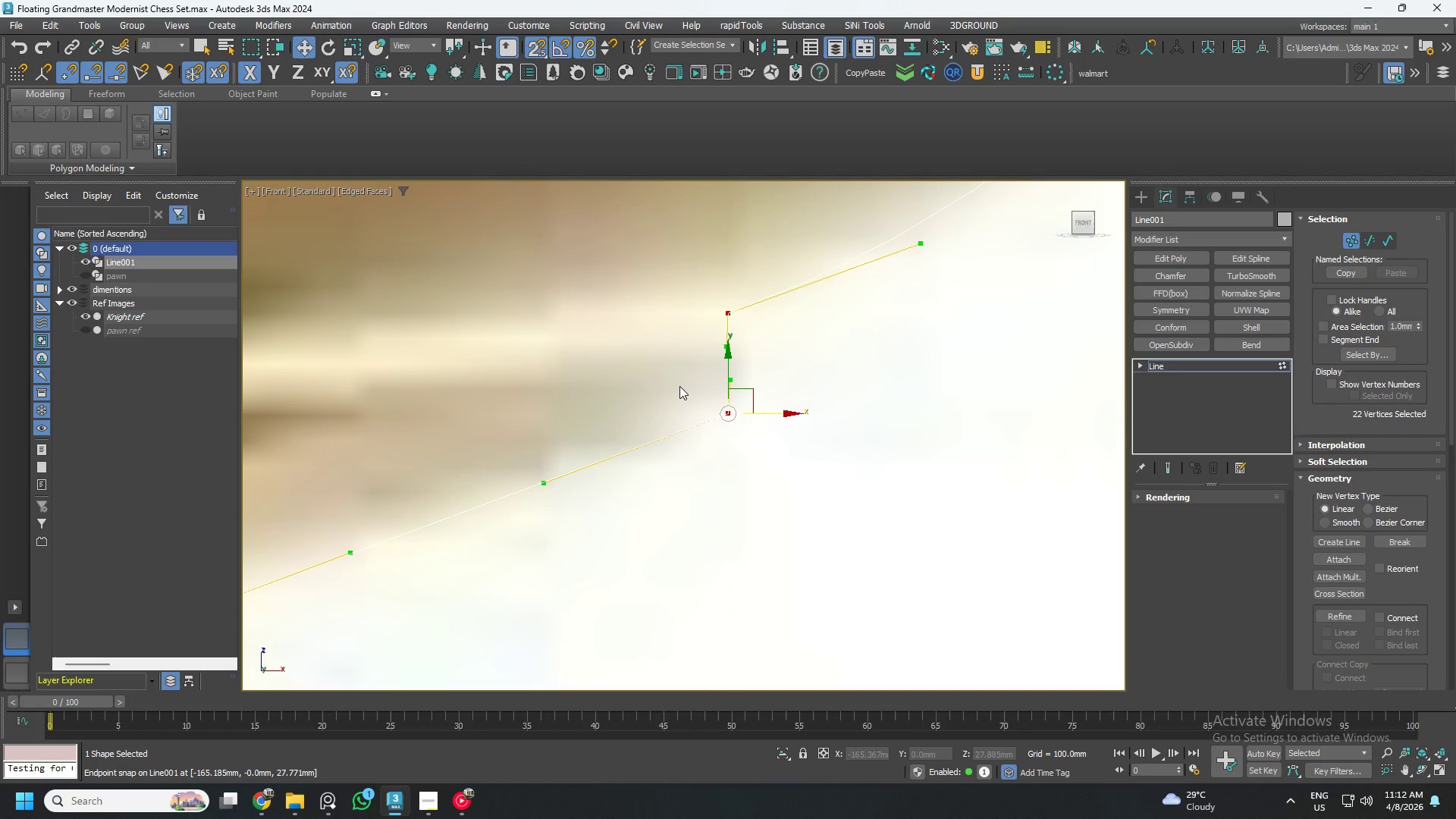 
key(S)
 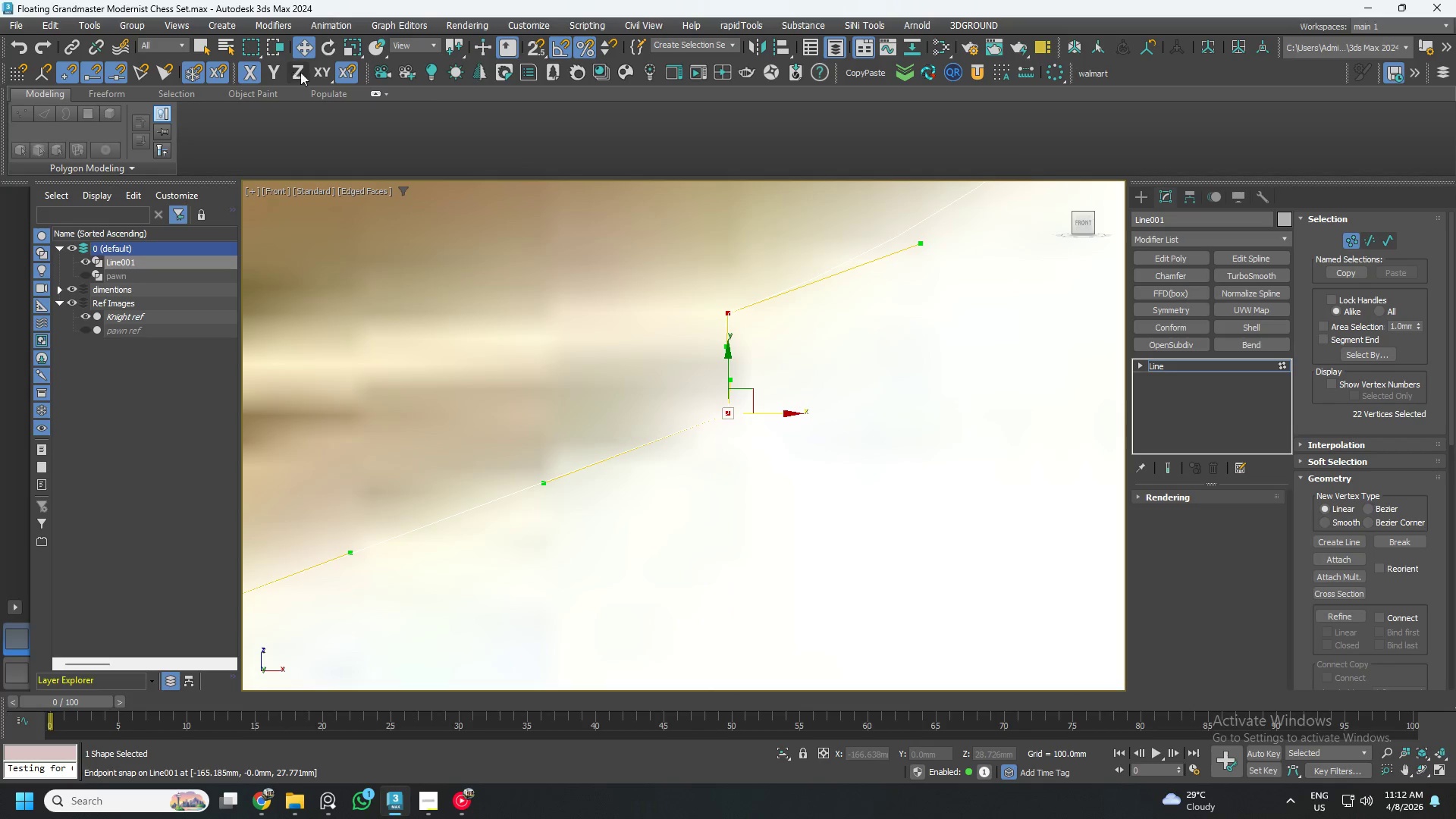 
left_click([322, 65])
 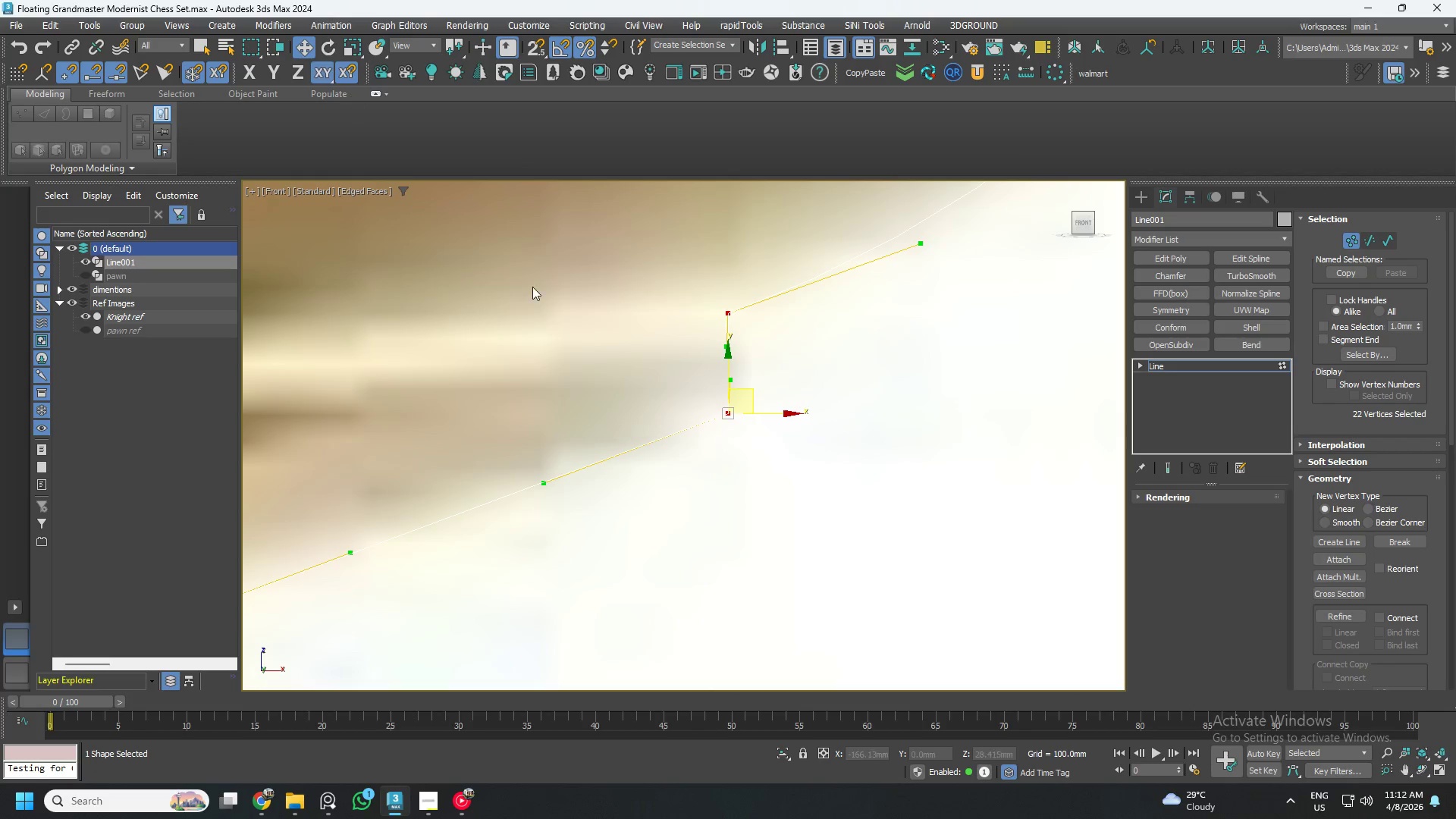 
scroll: coordinate [664, 388], scroll_direction: down, amount: 3.0
 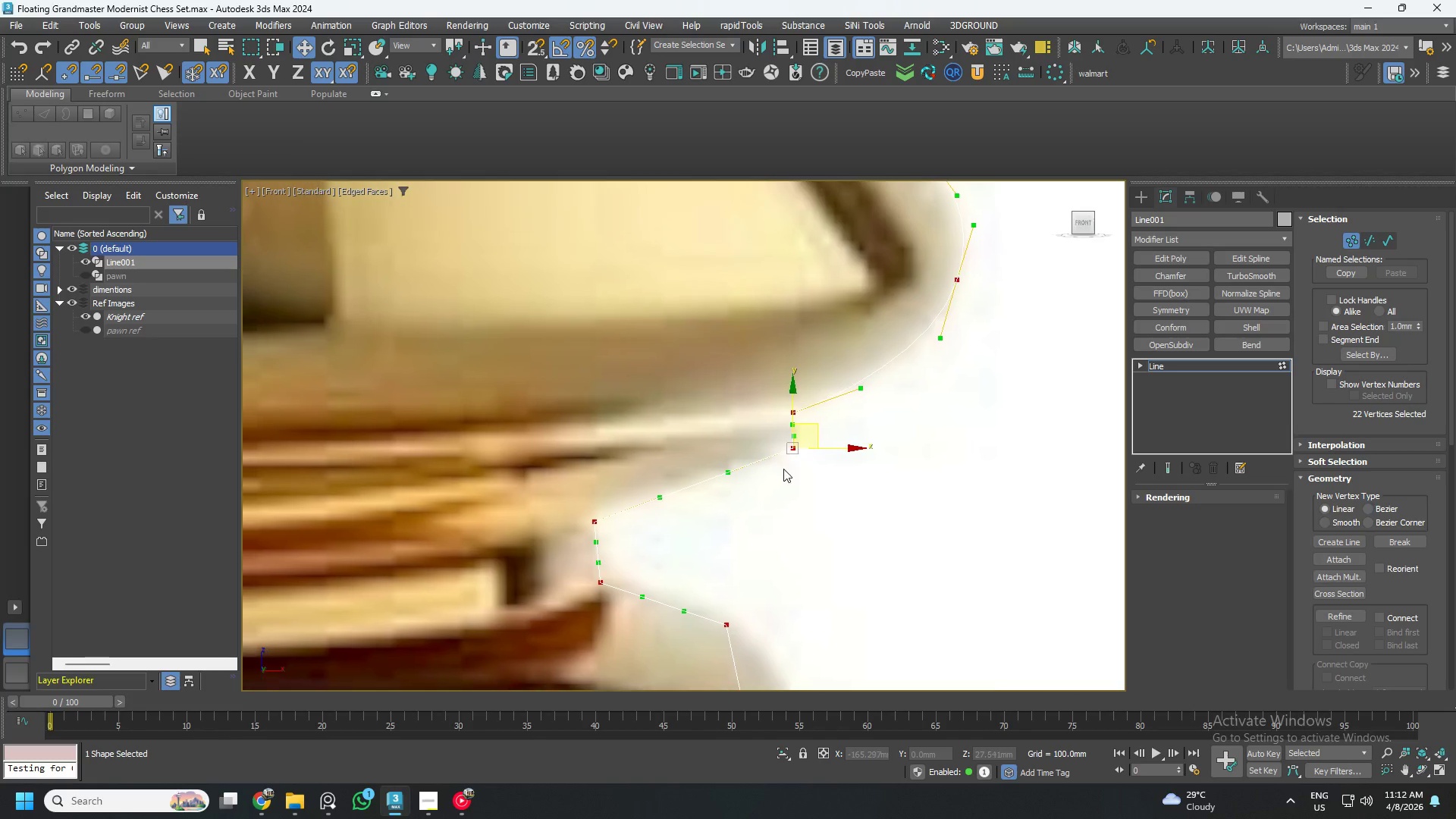 
scroll: coordinate [736, 500], scroll_direction: up, amount: 1.0
 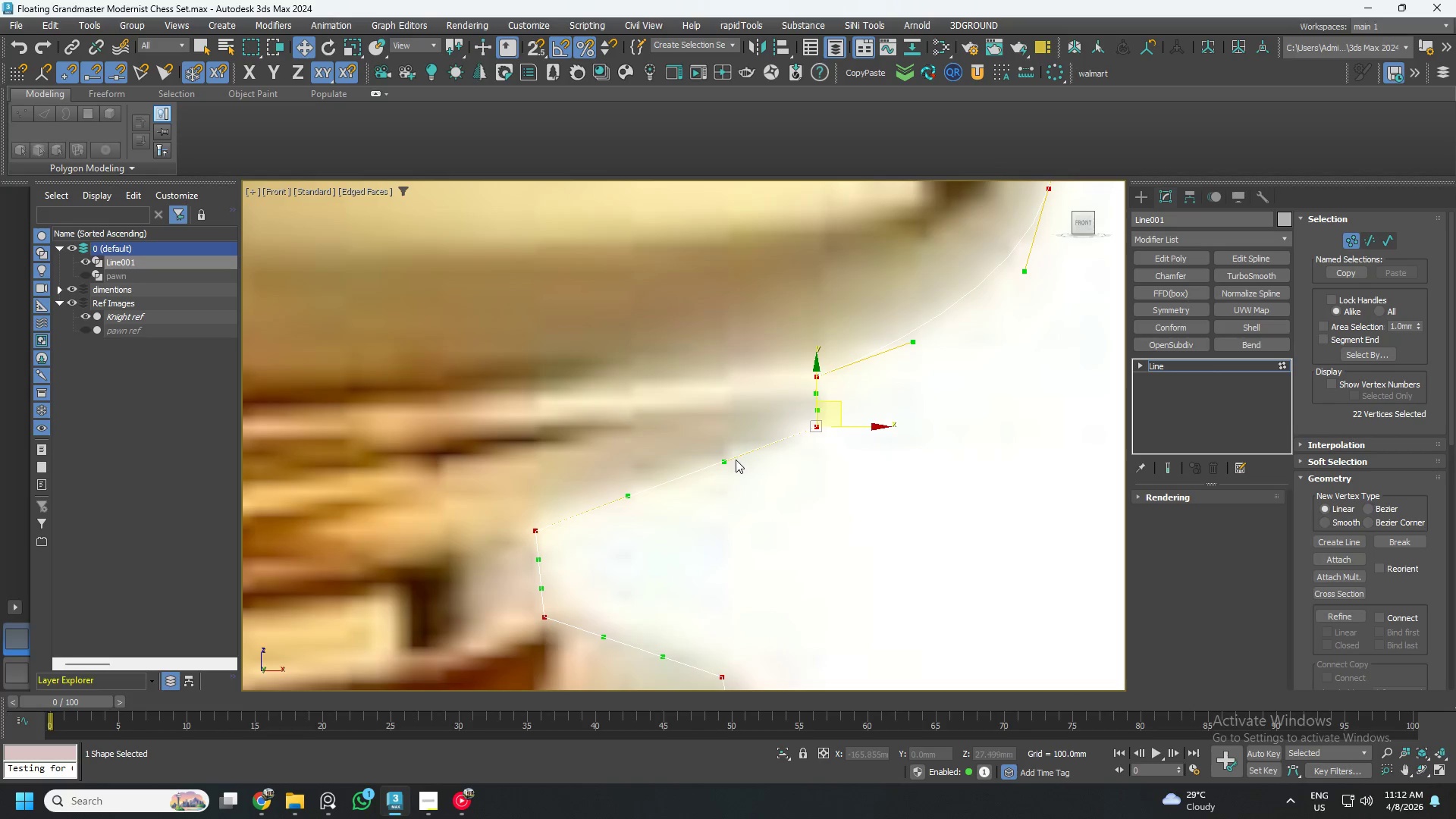 
scroll: coordinate [752, 453], scroll_direction: down, amount: 5.0
 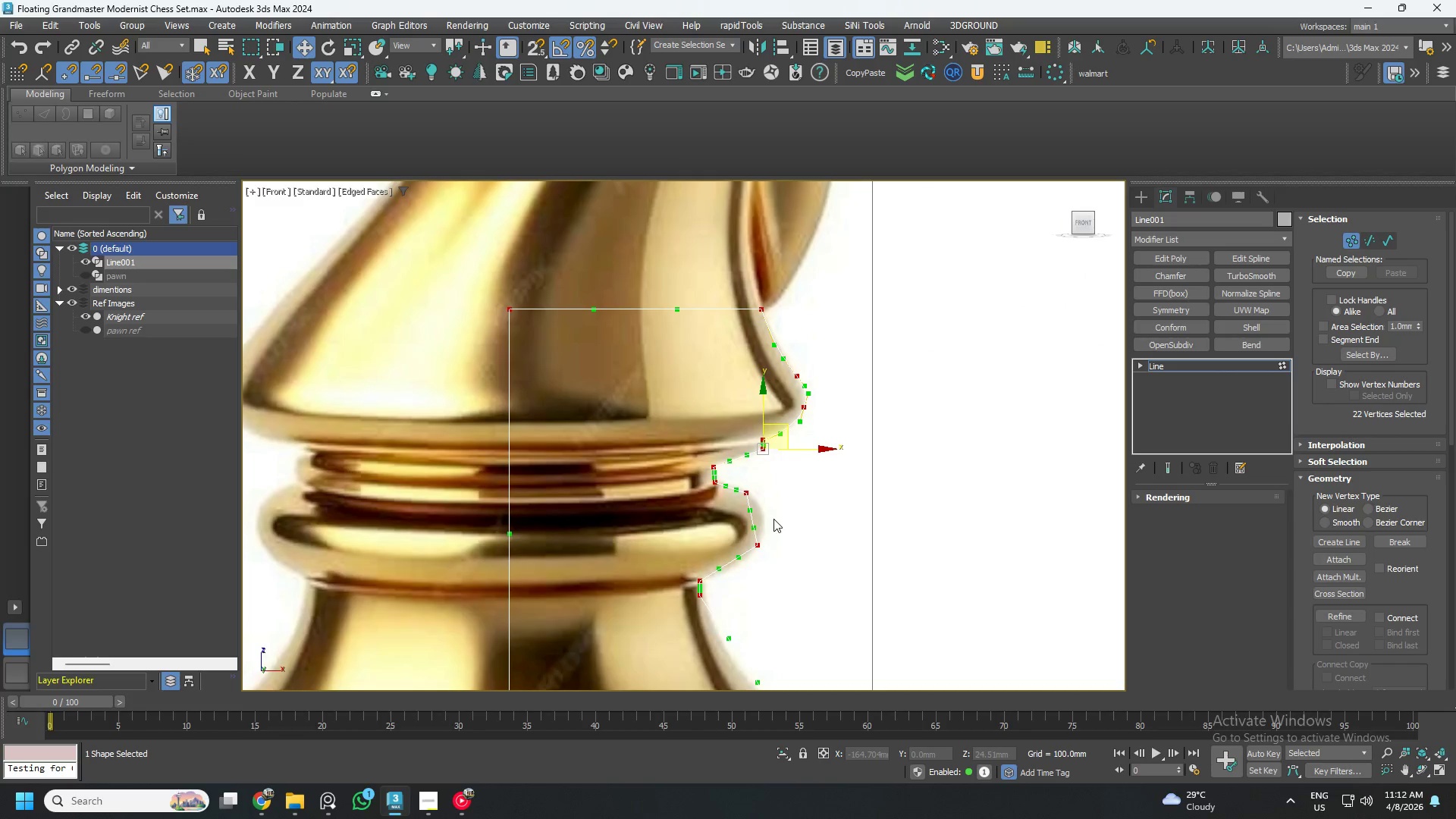 
scroll: coordinate [730, 469], scroll_direction: up, amount: 4.0
 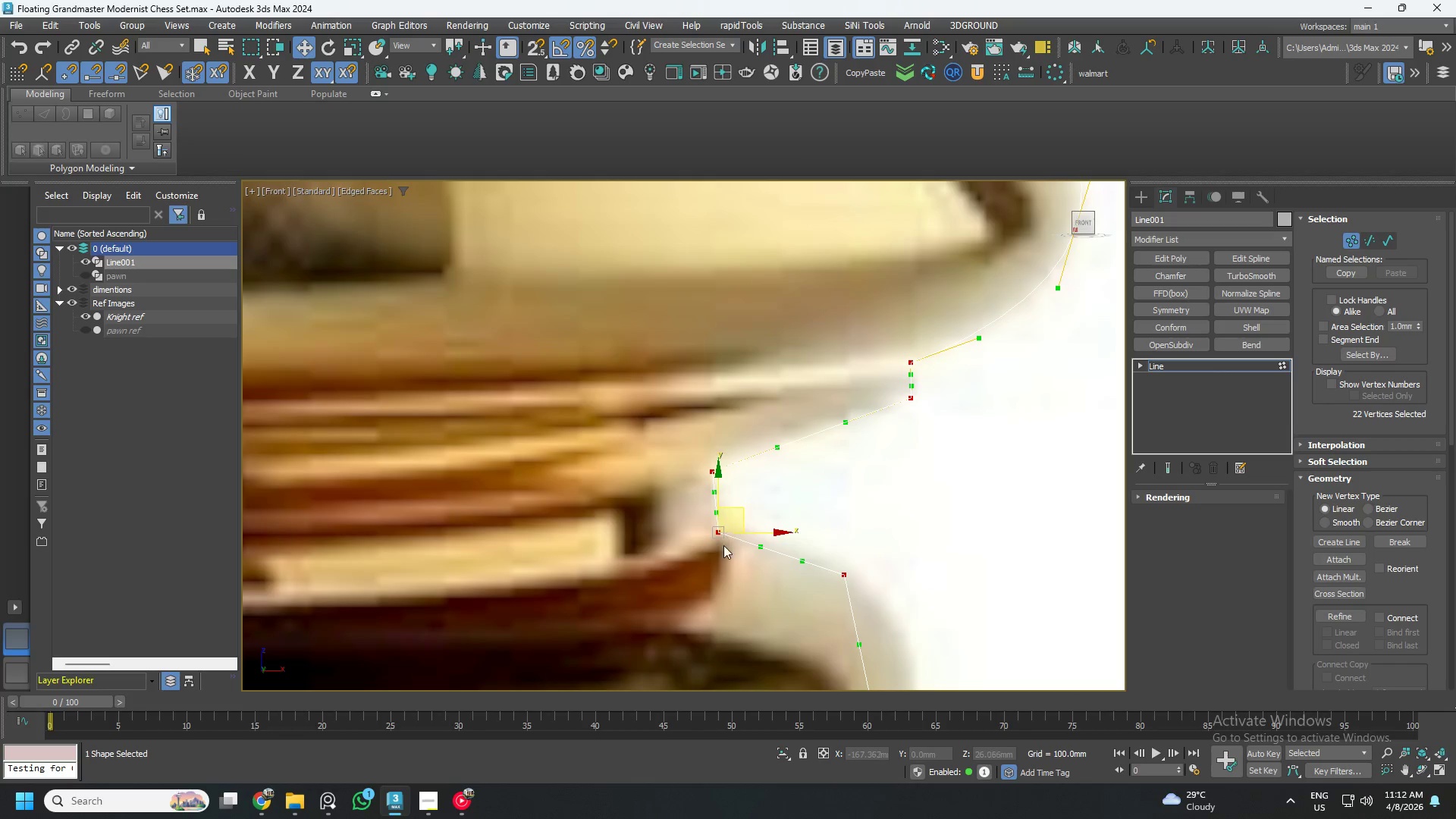 
left_click_drag(start_coordinate=[748, 552], to_coordinate=[694, 460])
 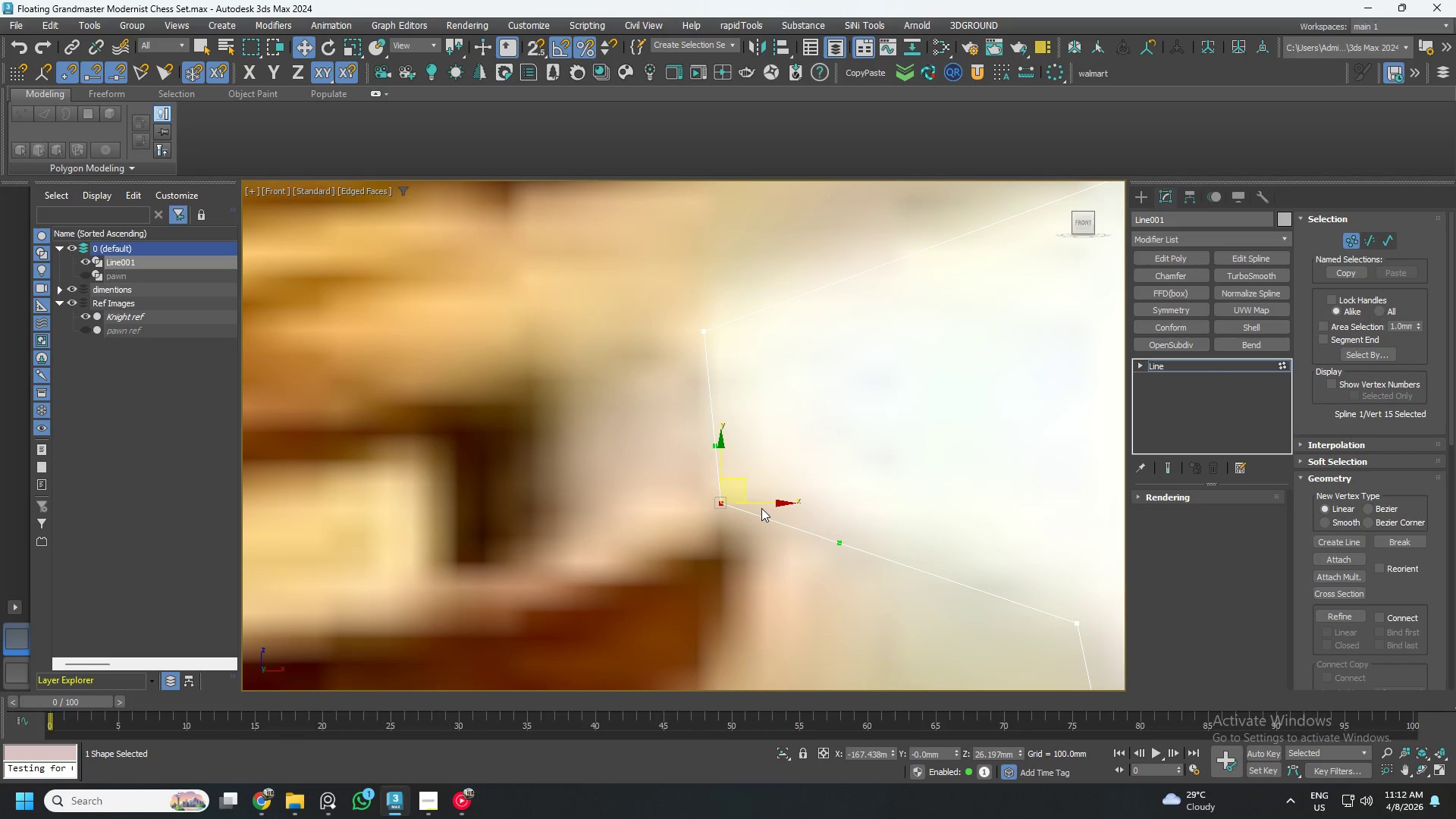 
scroll: coordinate [717, 548], scroll_direction: up, amount: 3.0
 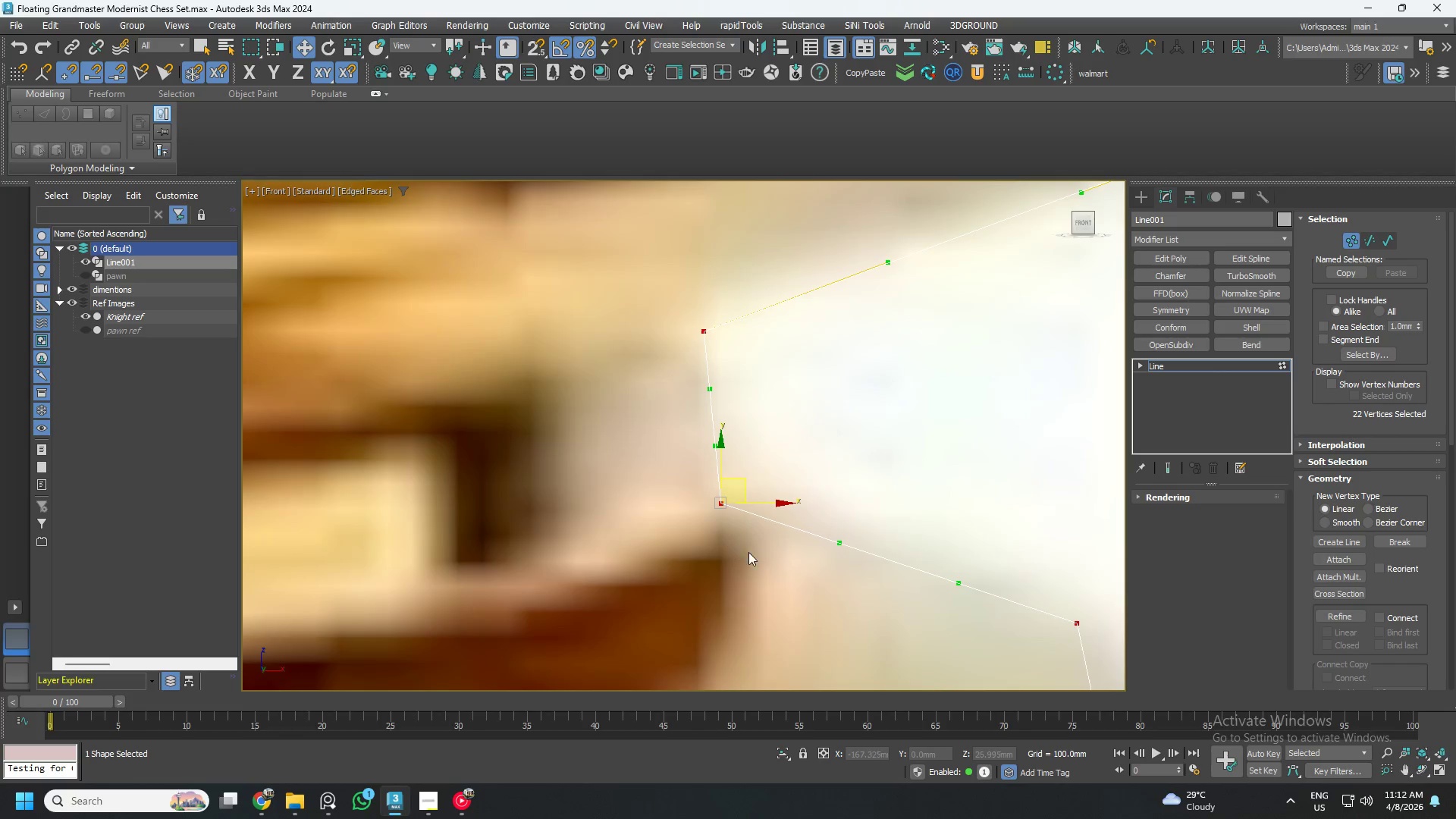 
key(S)
 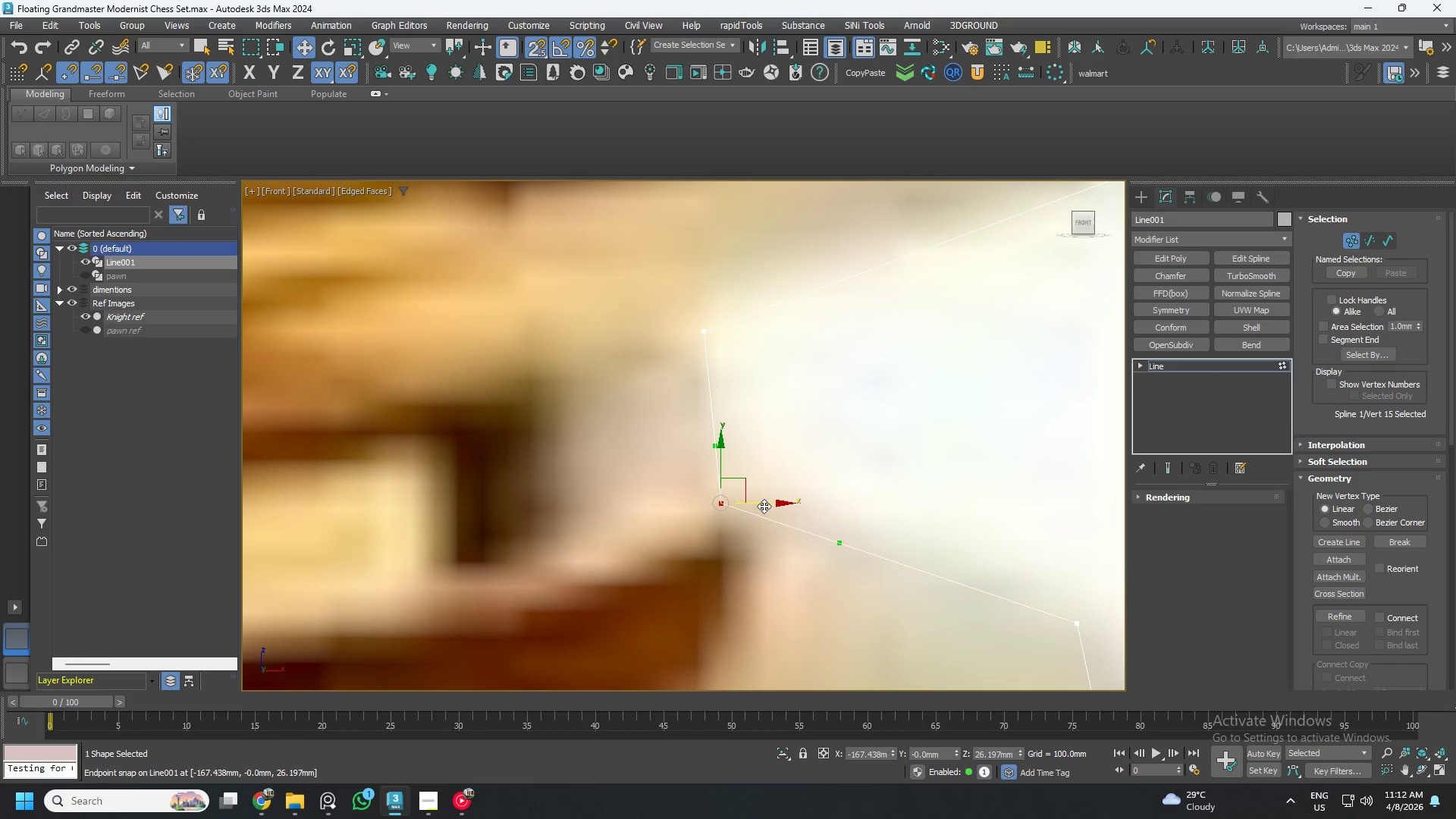 
left_click_drag(start_coordinate=[764, 505], to_coordinate=[703, 325])
 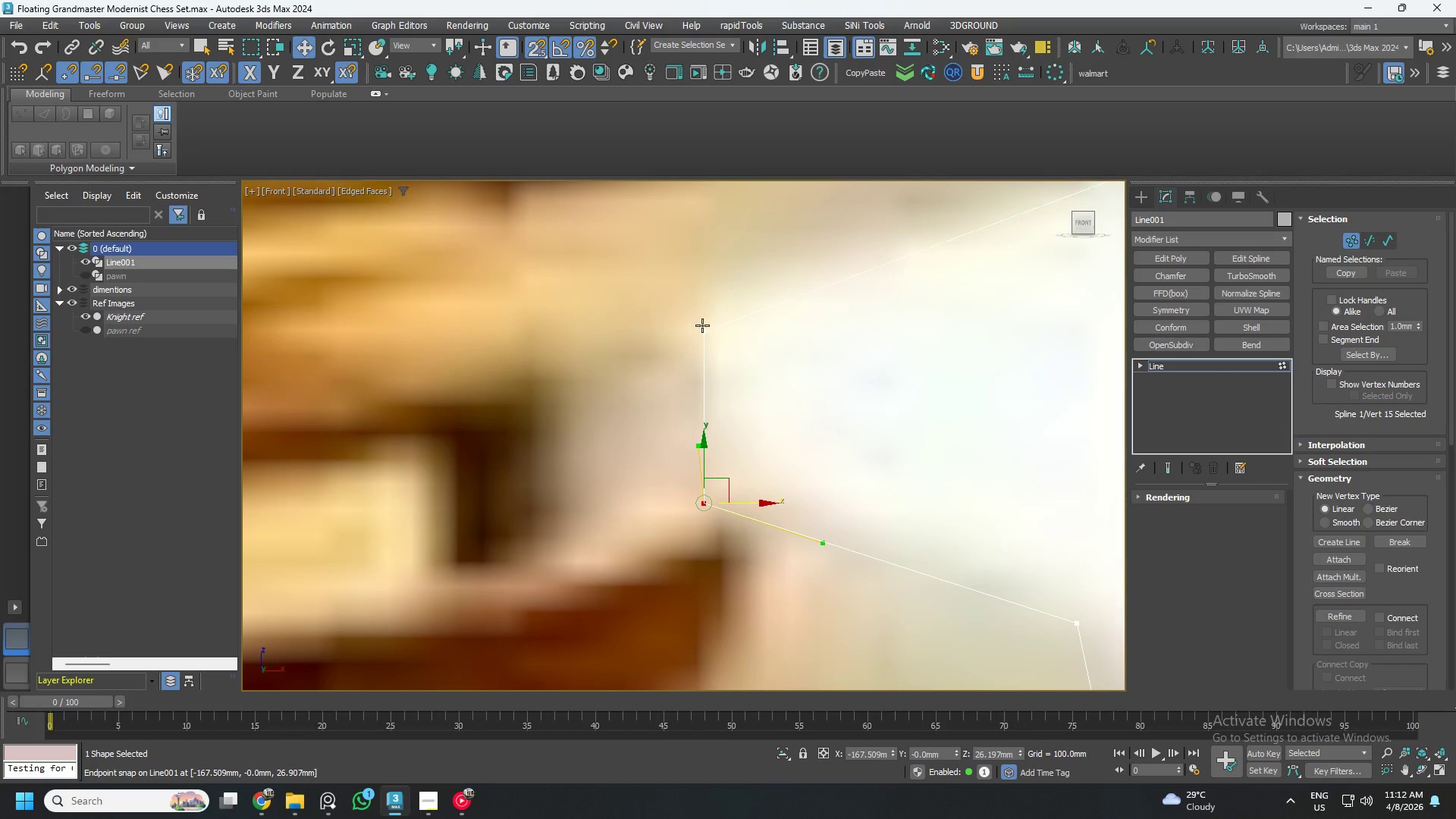 
scroll: coordinate [725, 374], scroll_direction: down, amount: 10.0
 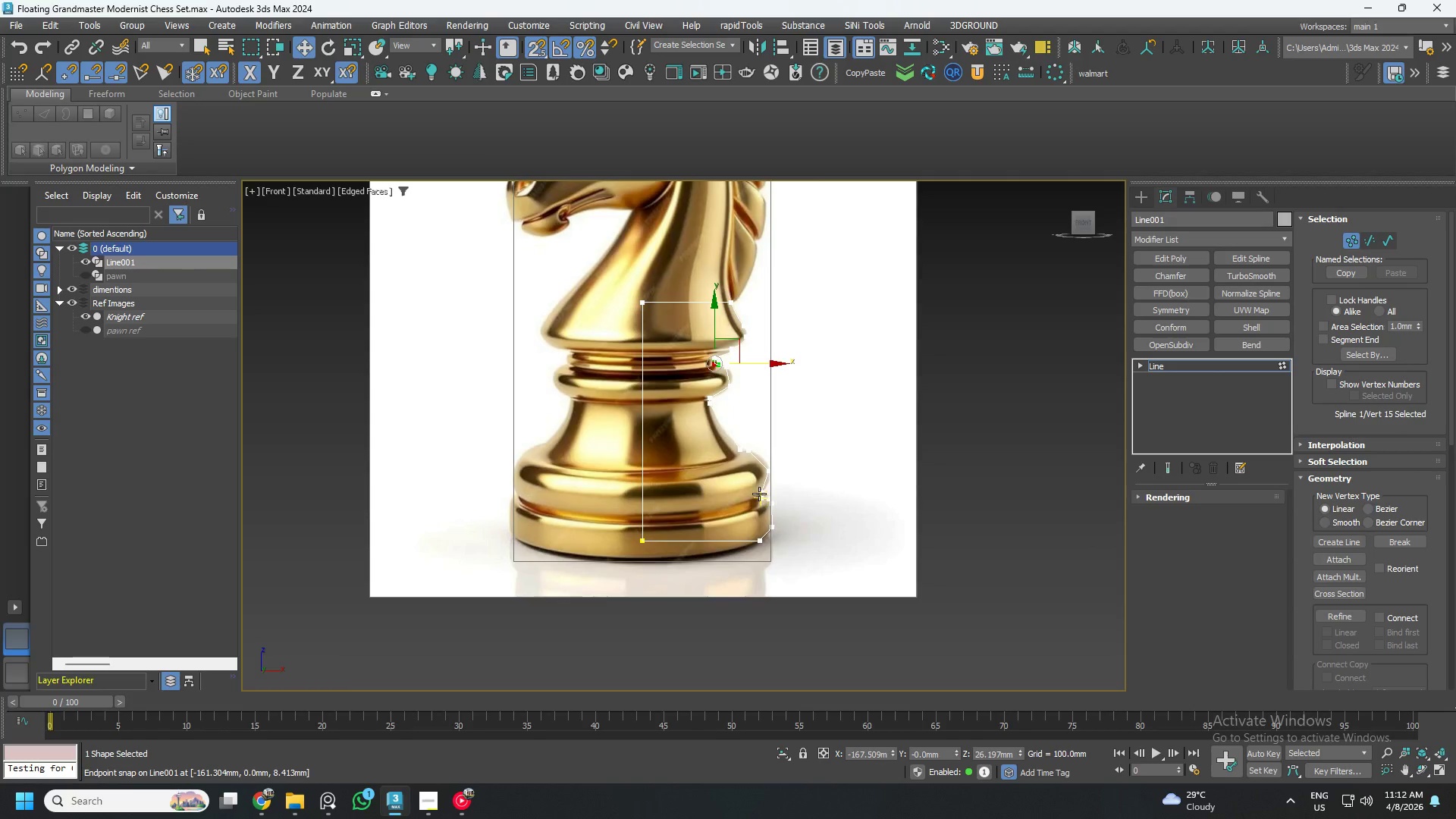 
scroll: coordinate [699, 389], scroll_direction: up, amount: 8.0
 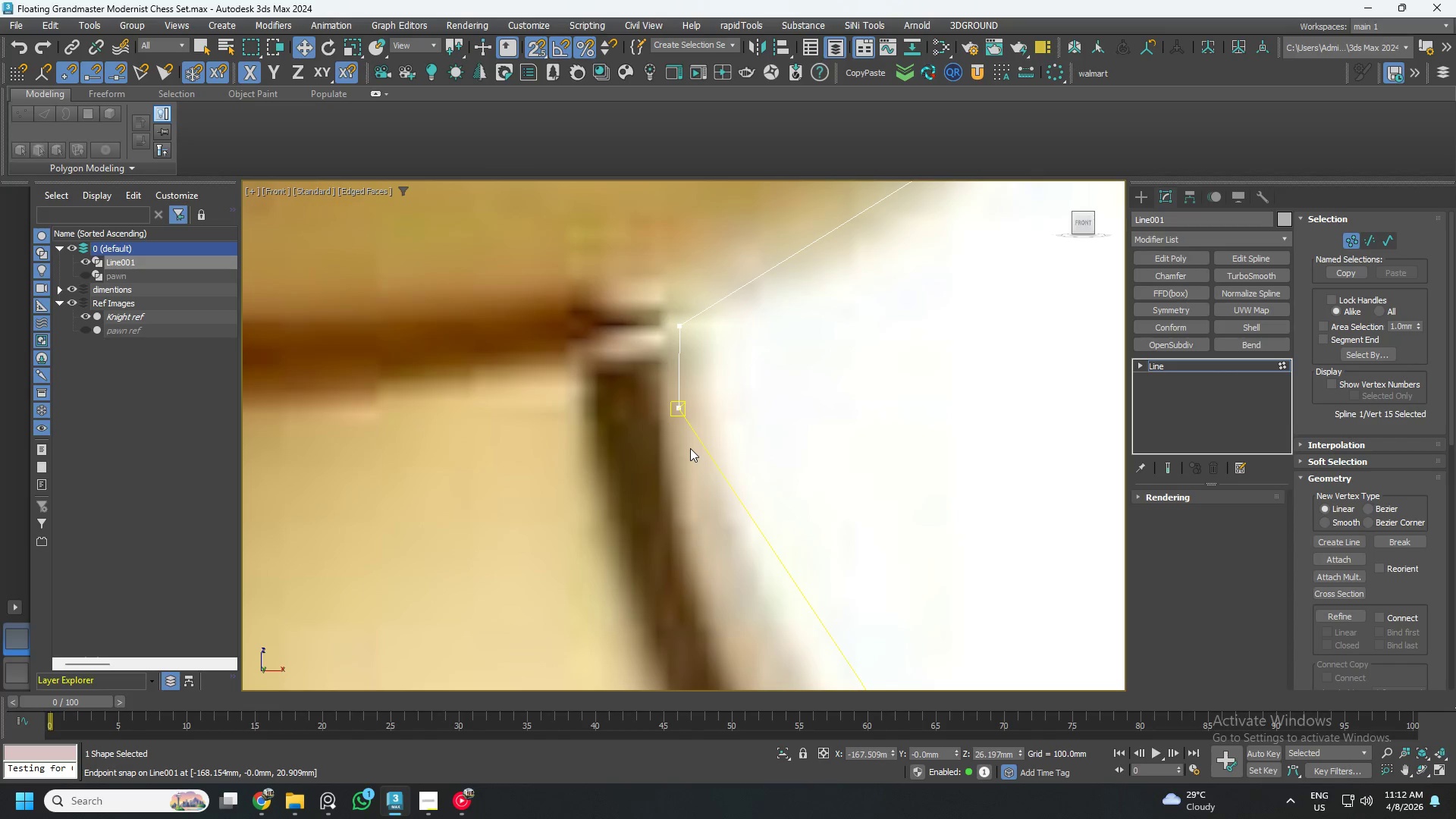 
scroll: coordinate [758, 507], scroll_direction: down, amount: 6.0
 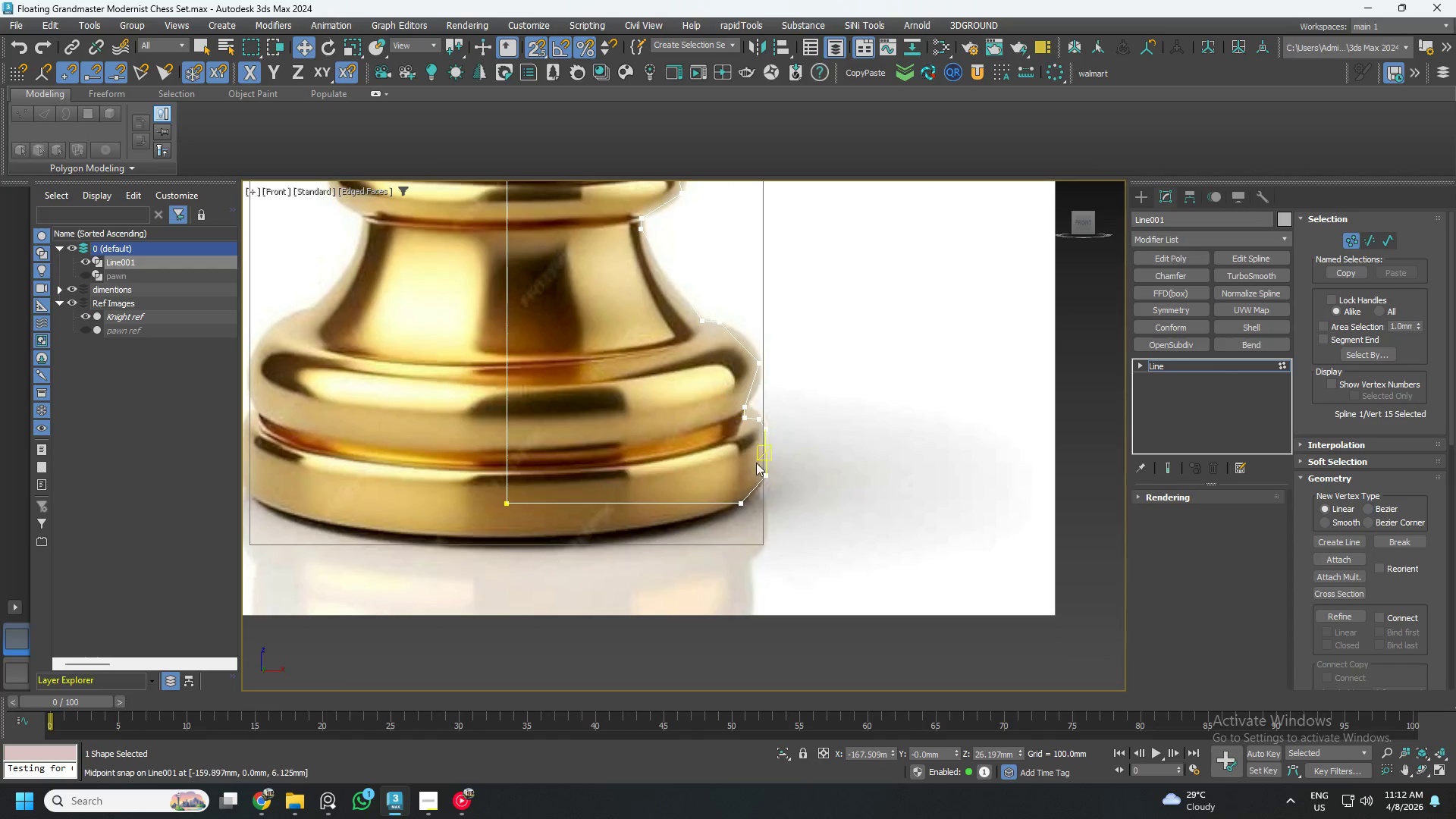 
scroll: coordinate [723, 263], scroll_direction: up, amount: 8.0
 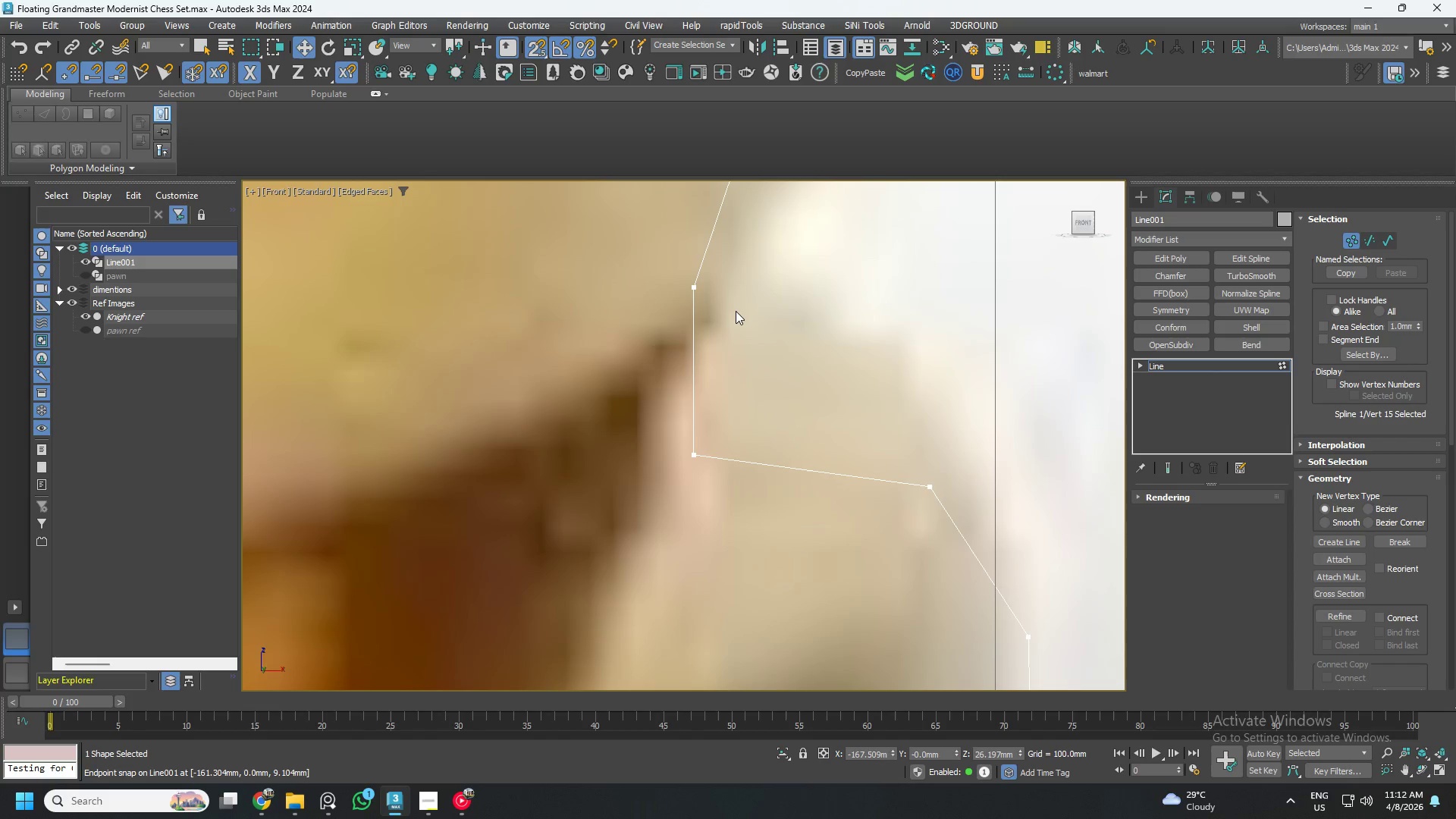 
key(S)
 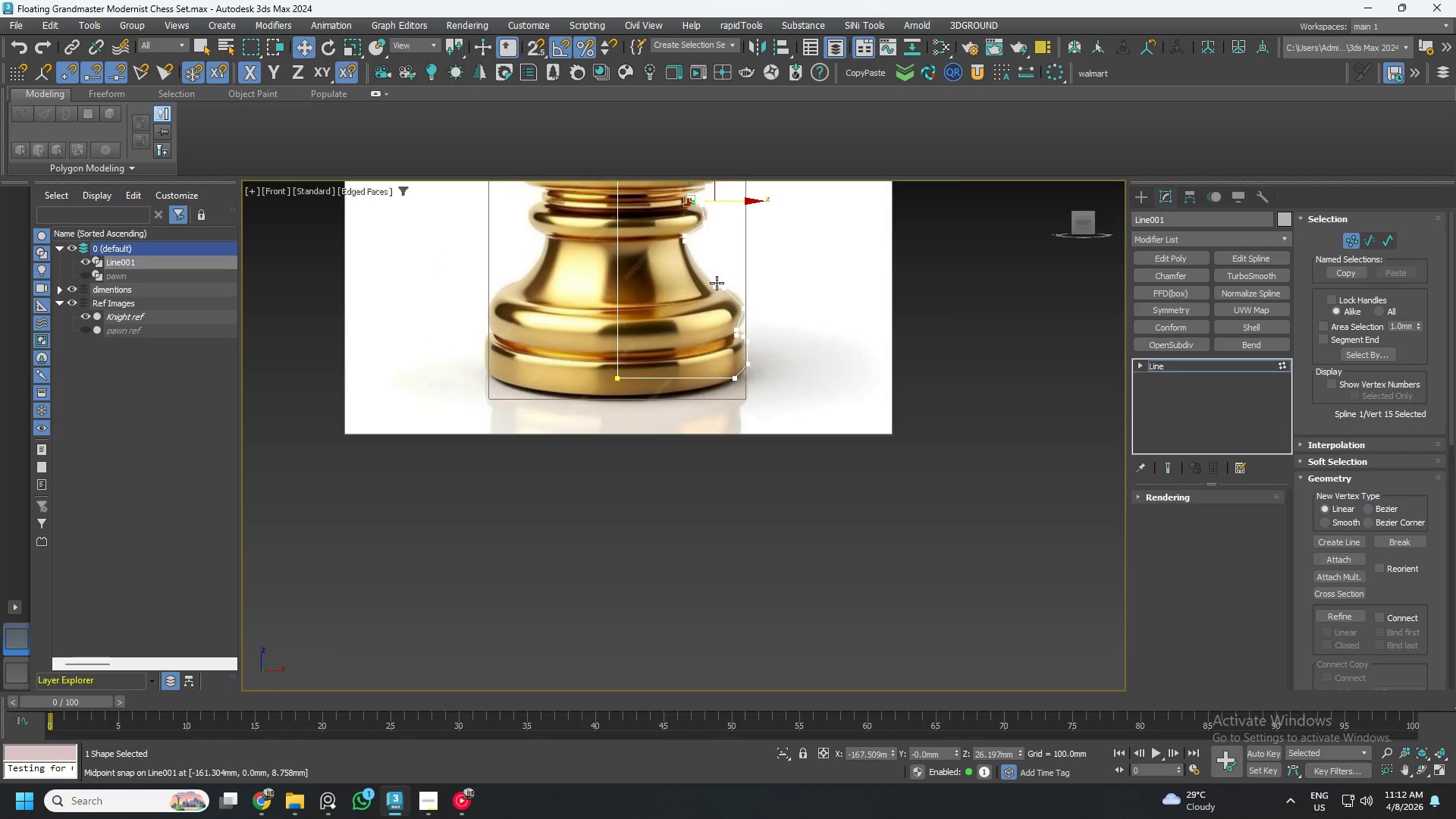 
scroll: coordinate [738, 333], scroll_direction: down, amount: 10.0
 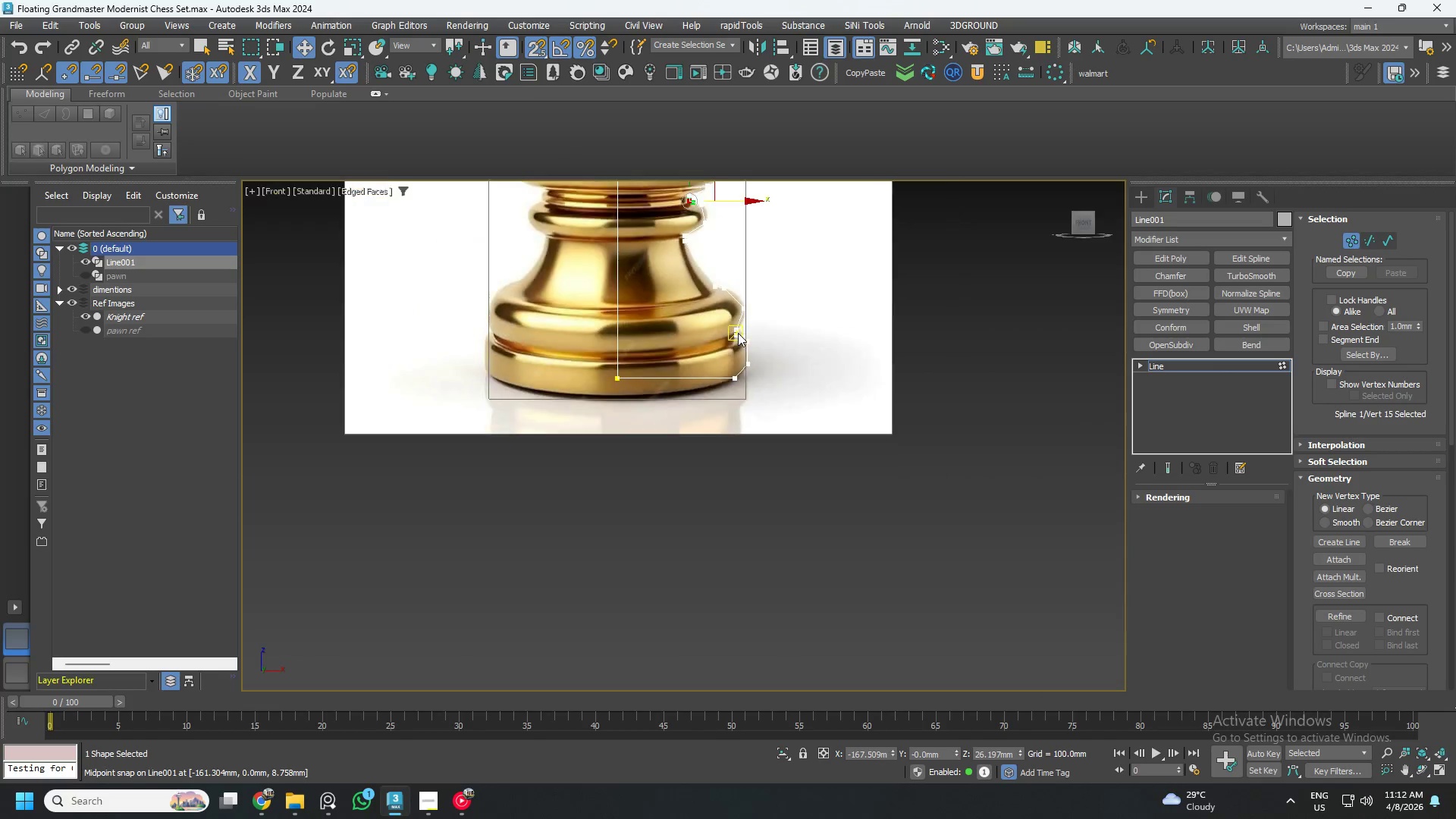 
key(Control+ControlLeft)
 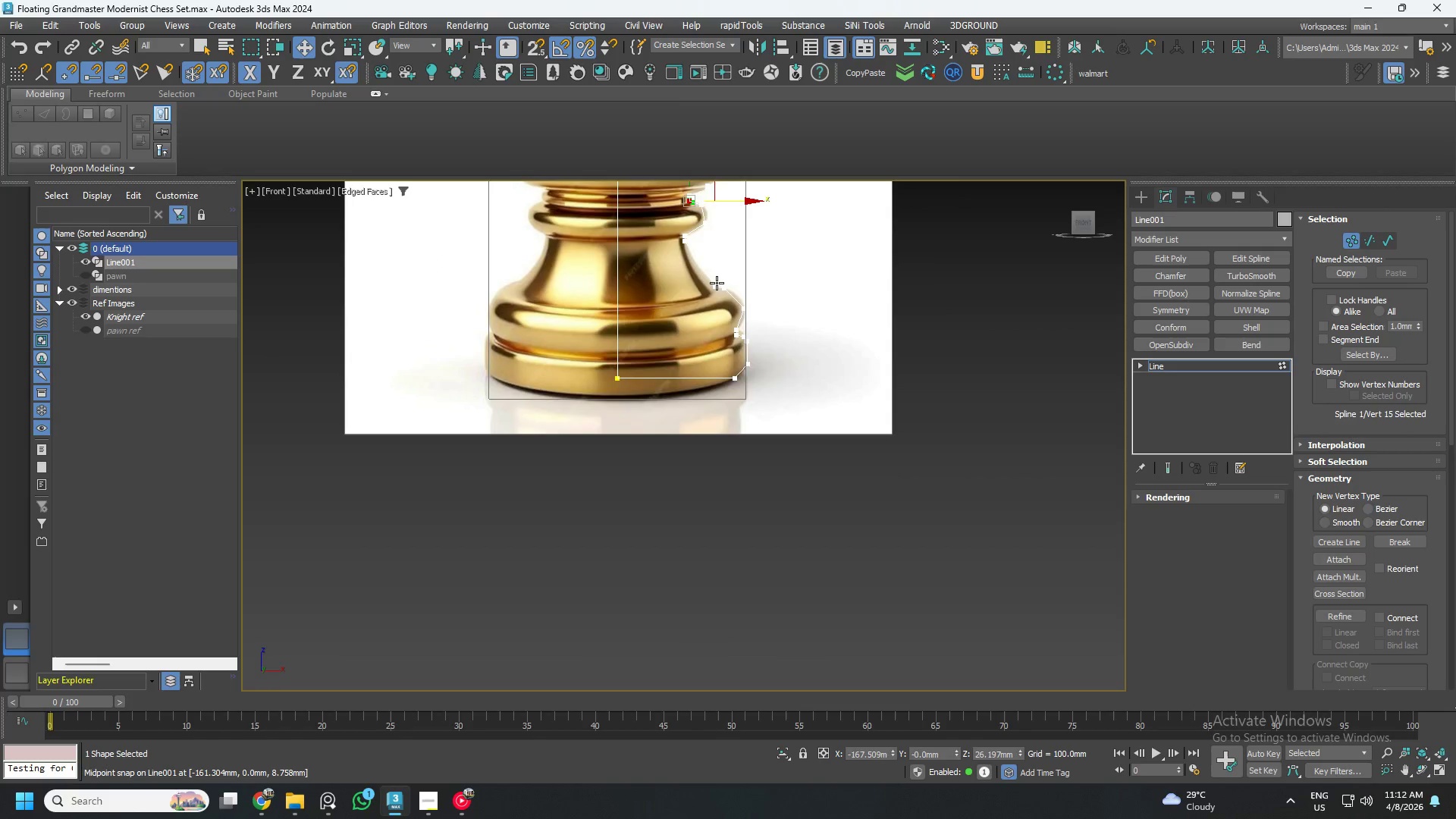 
key(Control+A)
 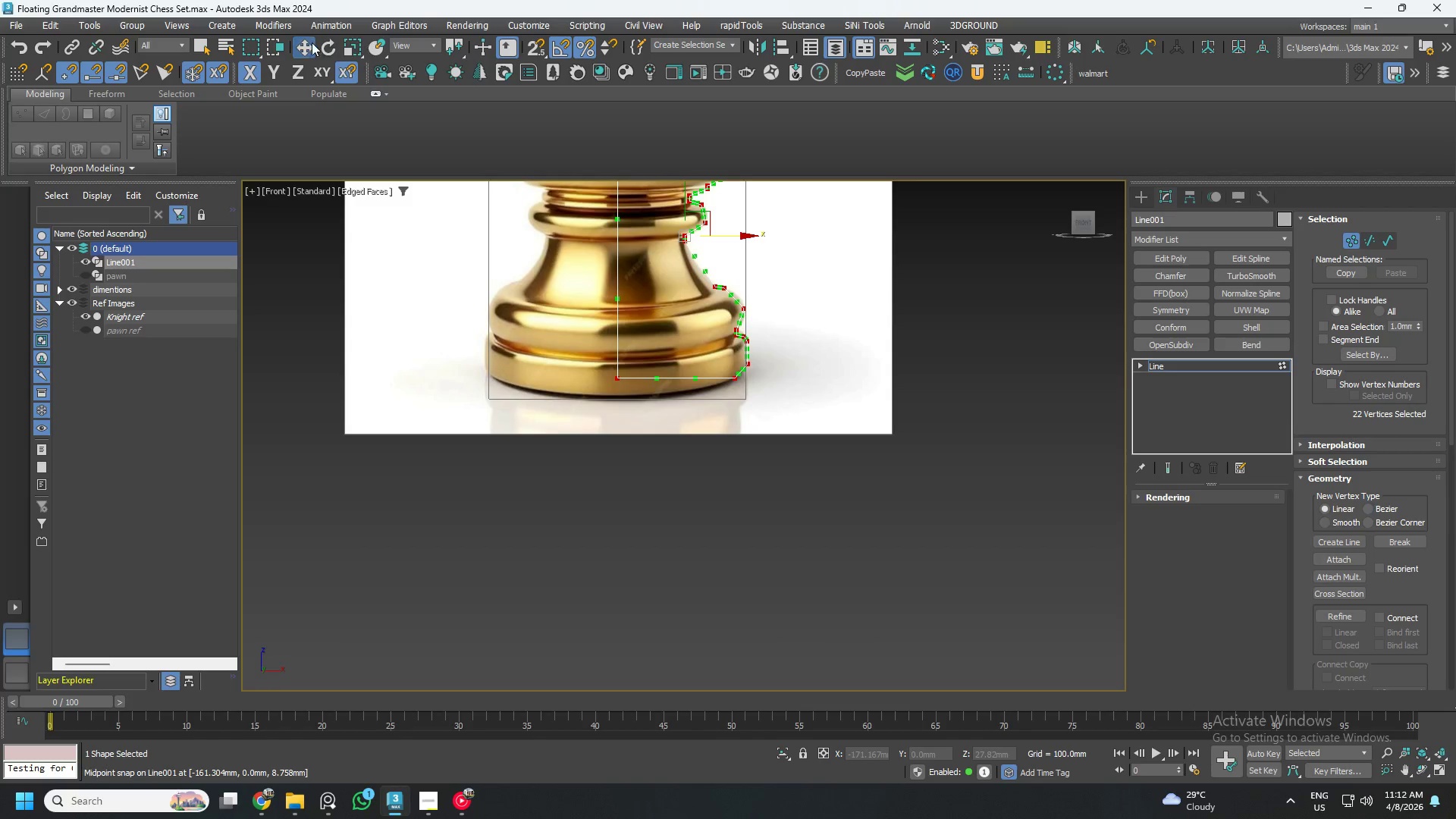 
left_click([319, 72])
 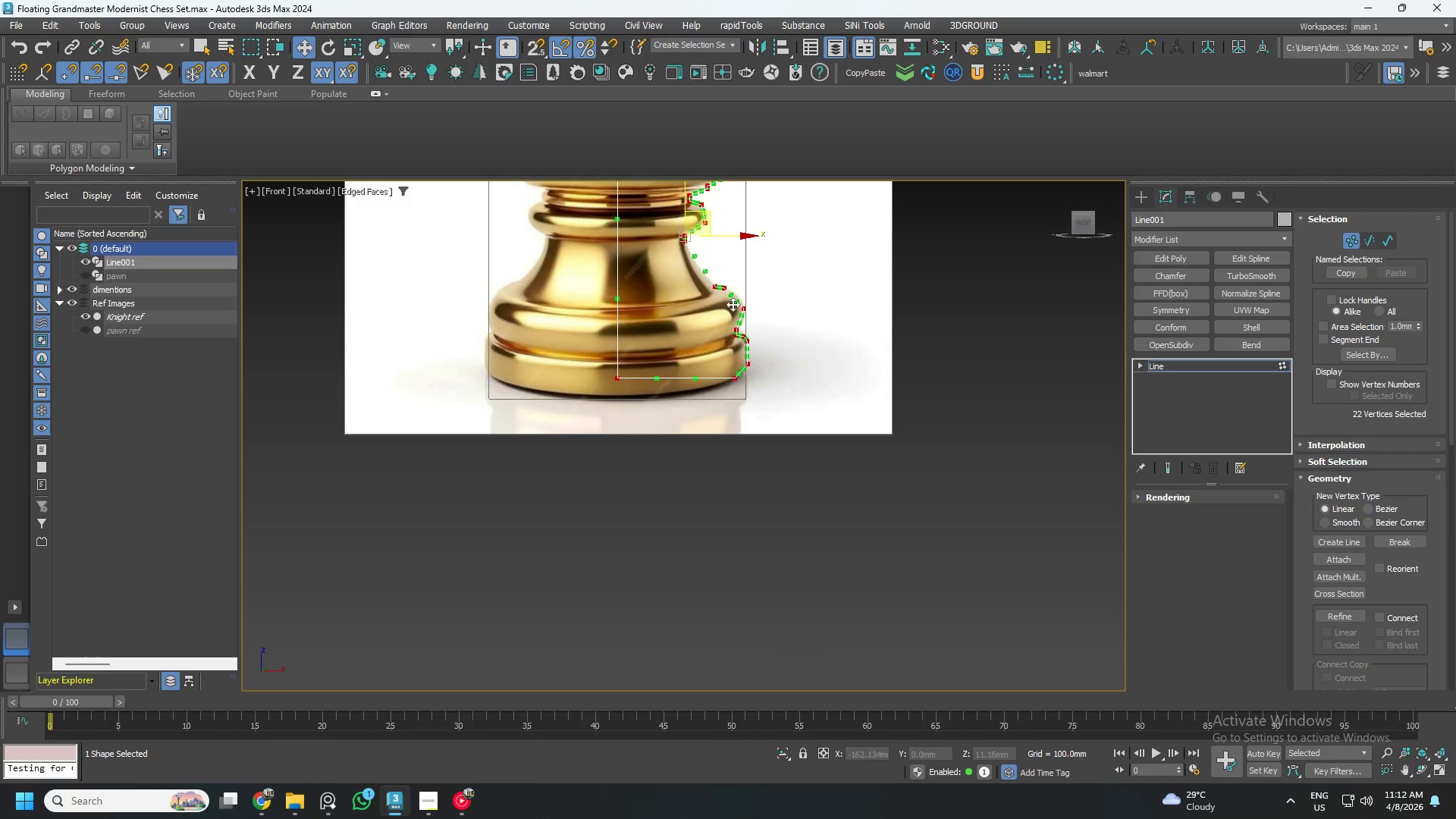 
scroll: coordinate [713, 227], scroll_direction: up, amount: 9.0
 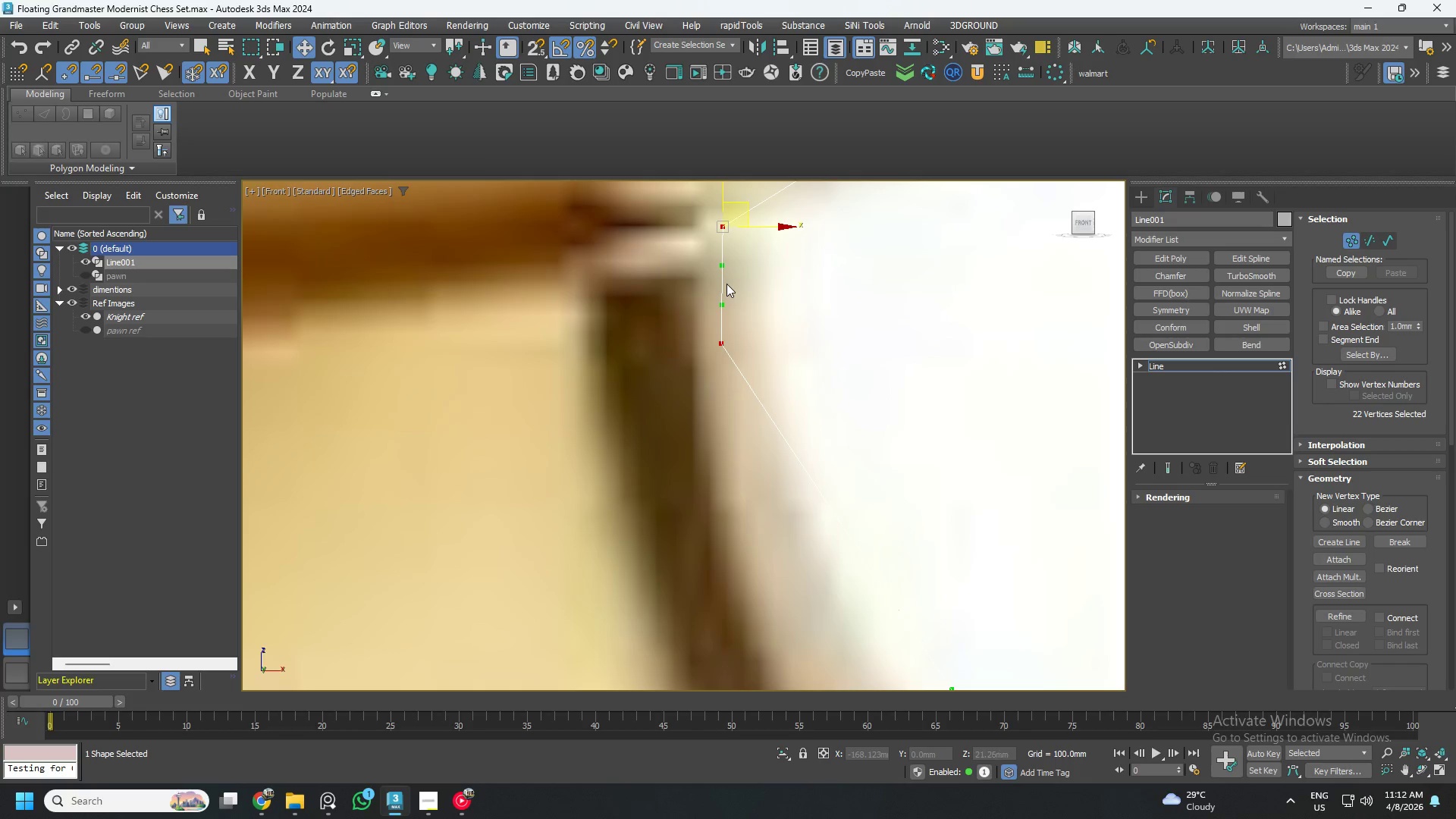 
left_click_drag(start_coordinate=[722, 300], to_coordinate=[713, 301])
 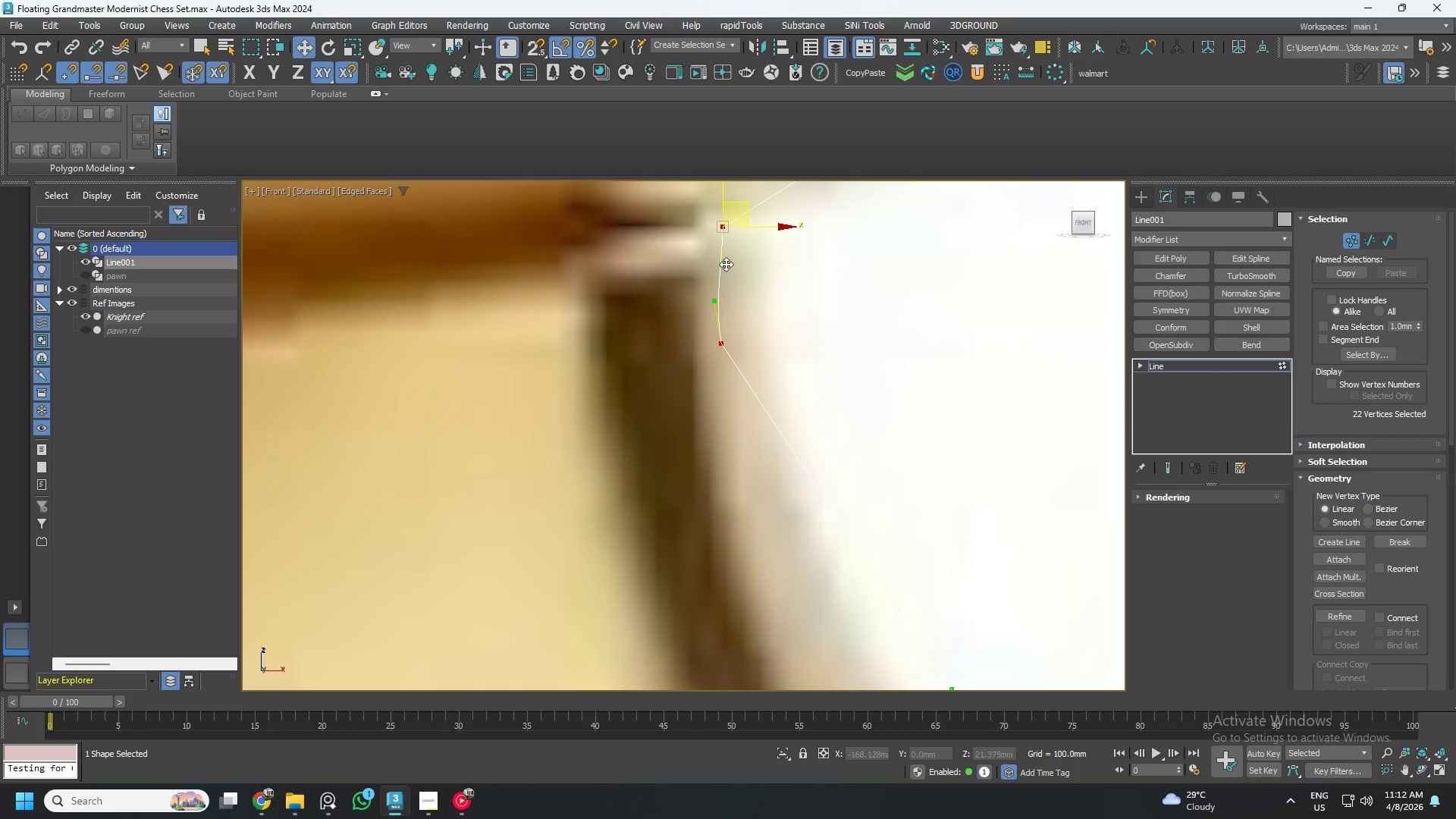 
left_click_drag(start_coordinate=[726, 263], to_coordinate=[712, 262])
 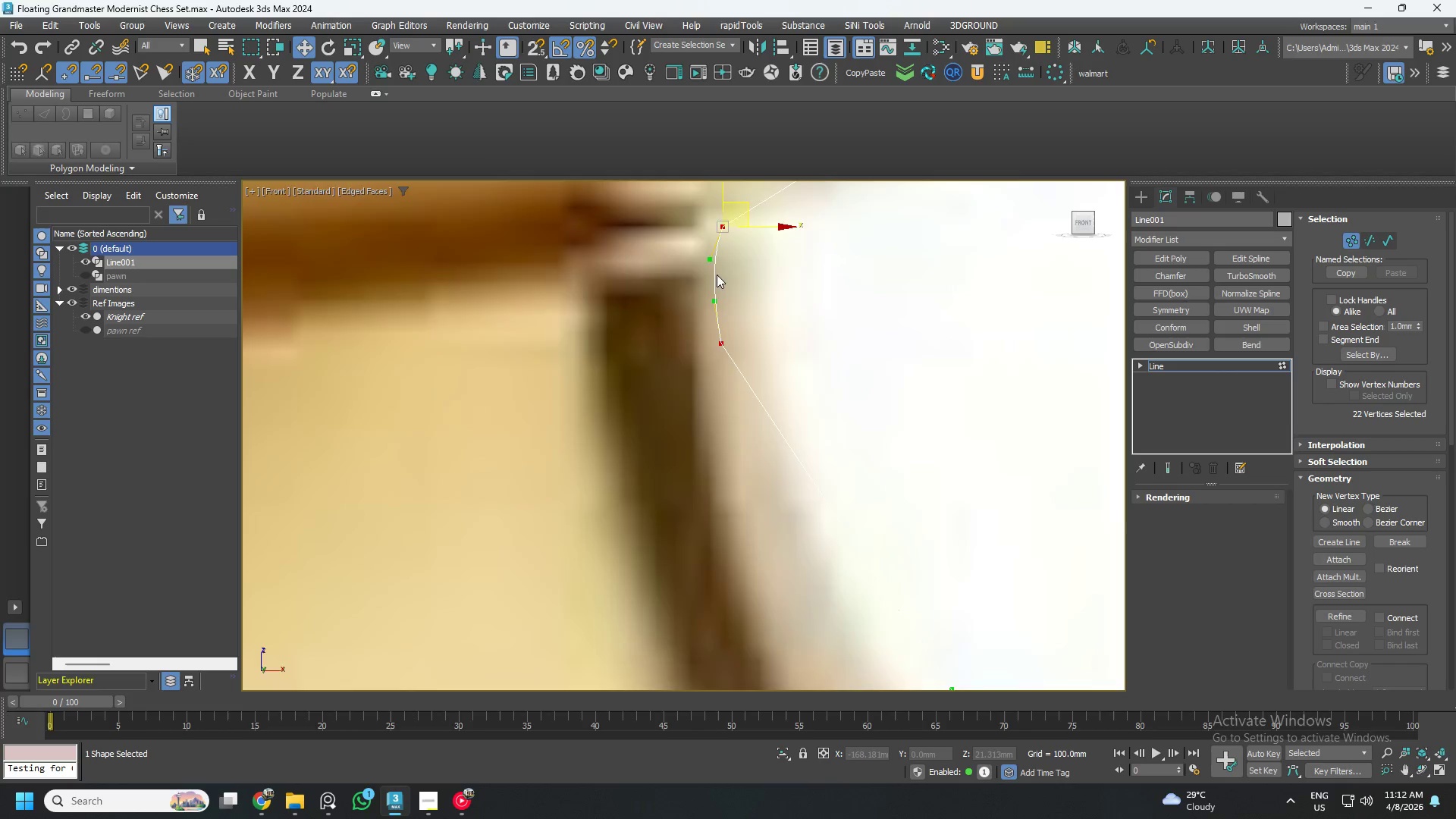 
scroll: coordinate [744, 338], scroll_direction: down, amount: 1.0
 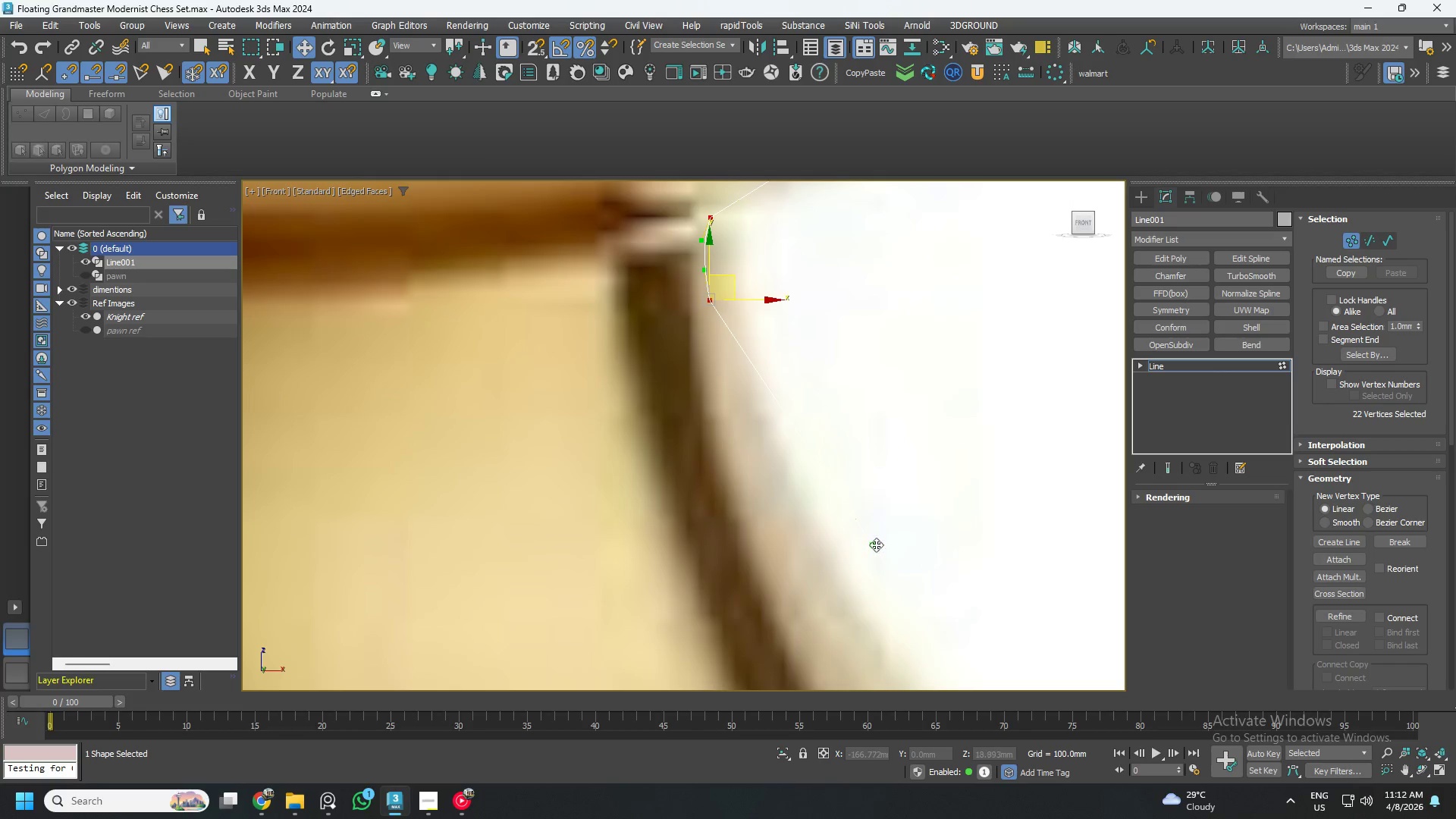 
left_click_drag(start_coordinate=[874, 548], to_coordinate=[786, 608])
 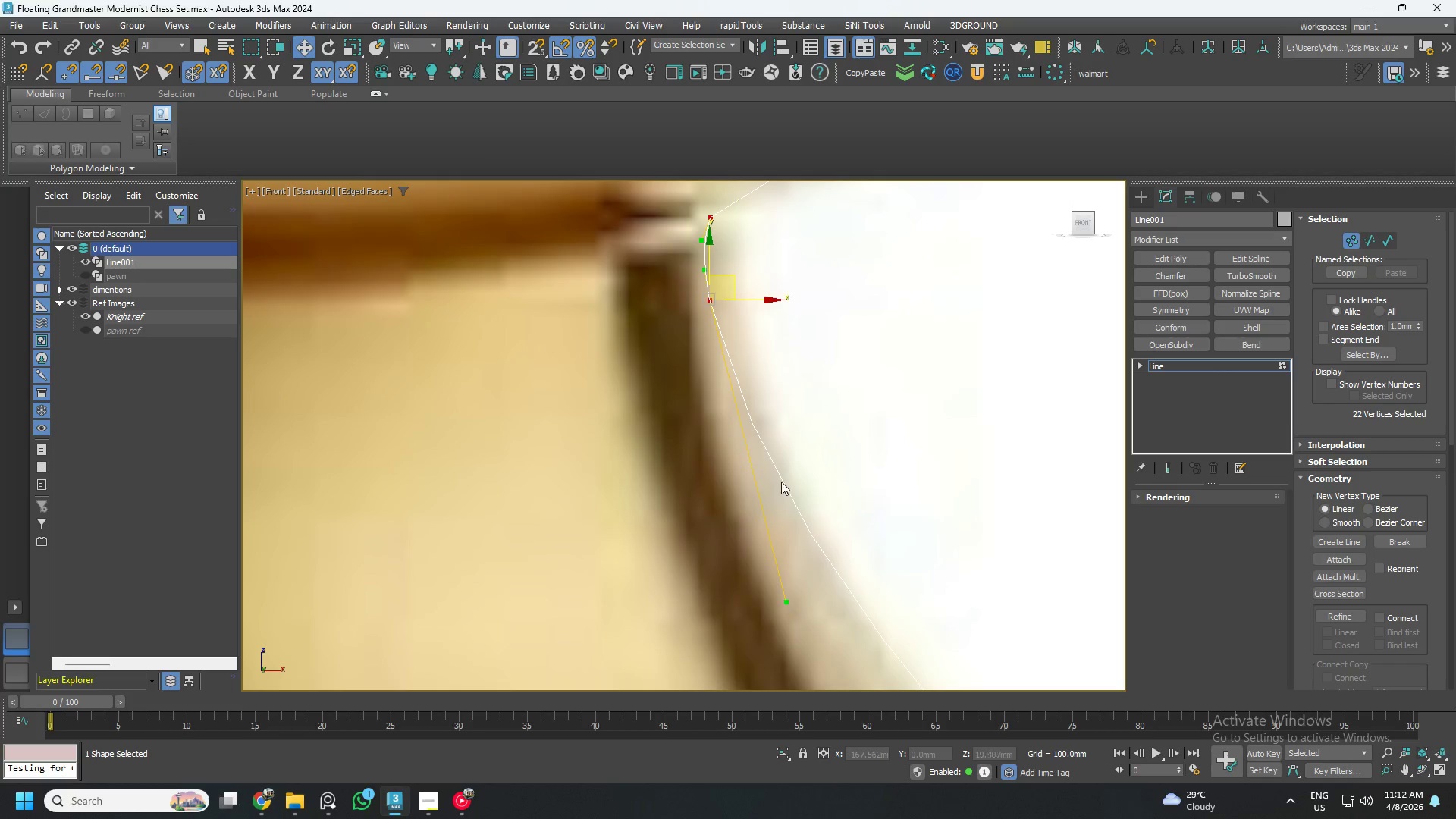 
scroll: coordinate [752, 419], scroll_direction: down, amount: 3.0
 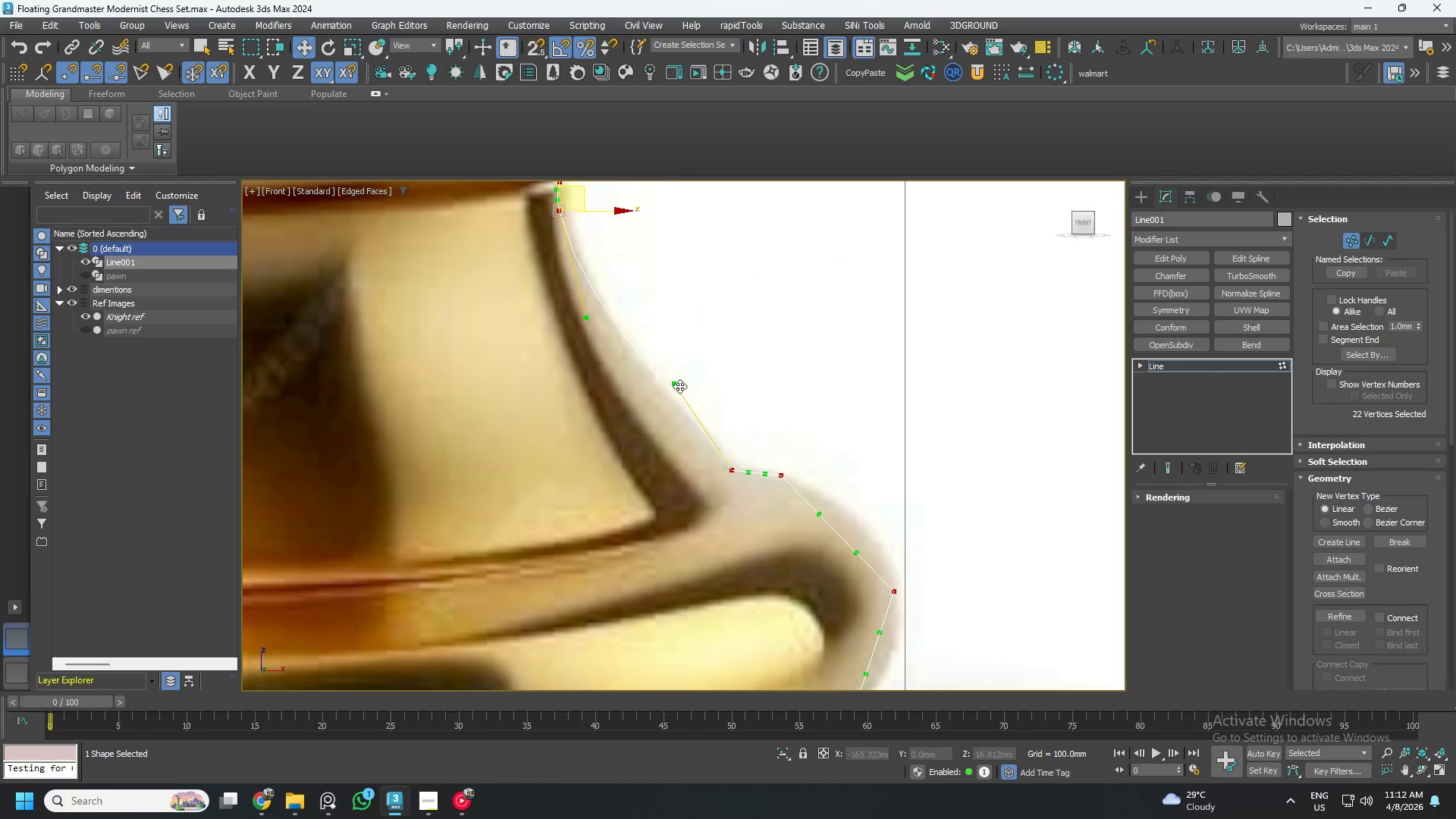 
left_click_drag(start_coordinate=[673, 382], to_coordinate=[662, 412])
 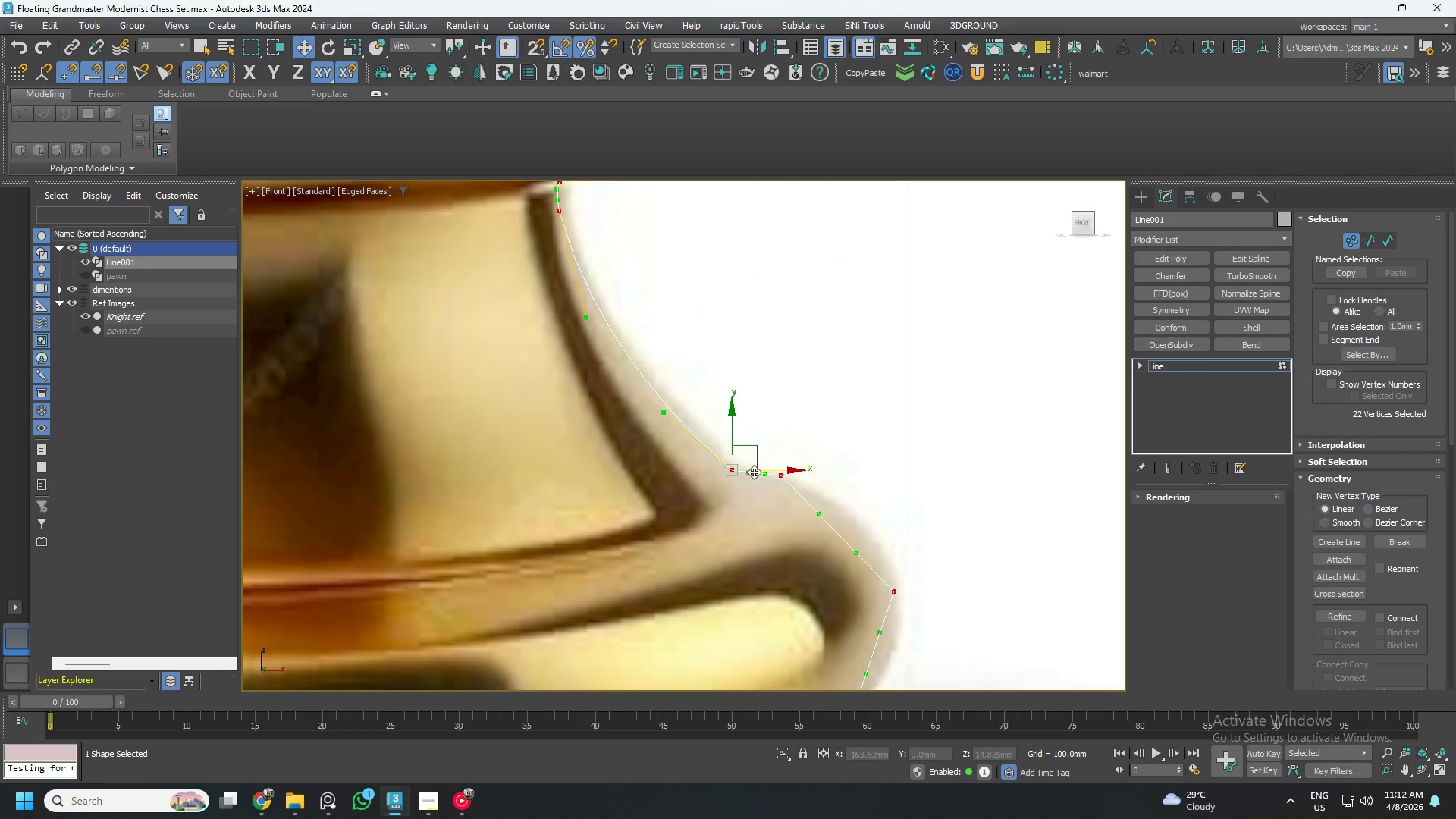 
scroll: coordinate [755, 472], scroll_direction: up, amount: 3.0
 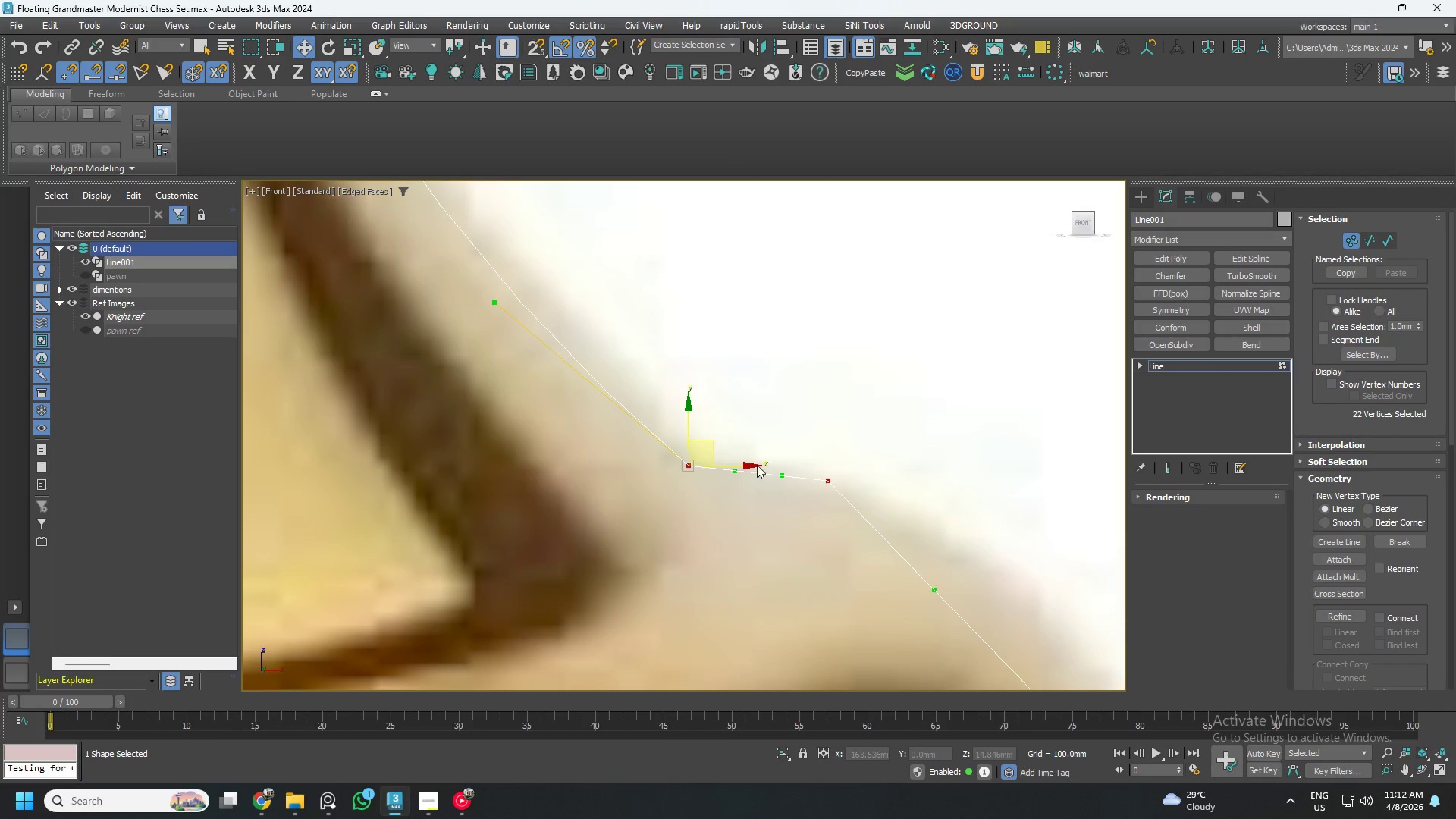 
scroll: coordinate [752, 472], scroll_direction: down, amount: 3.0
 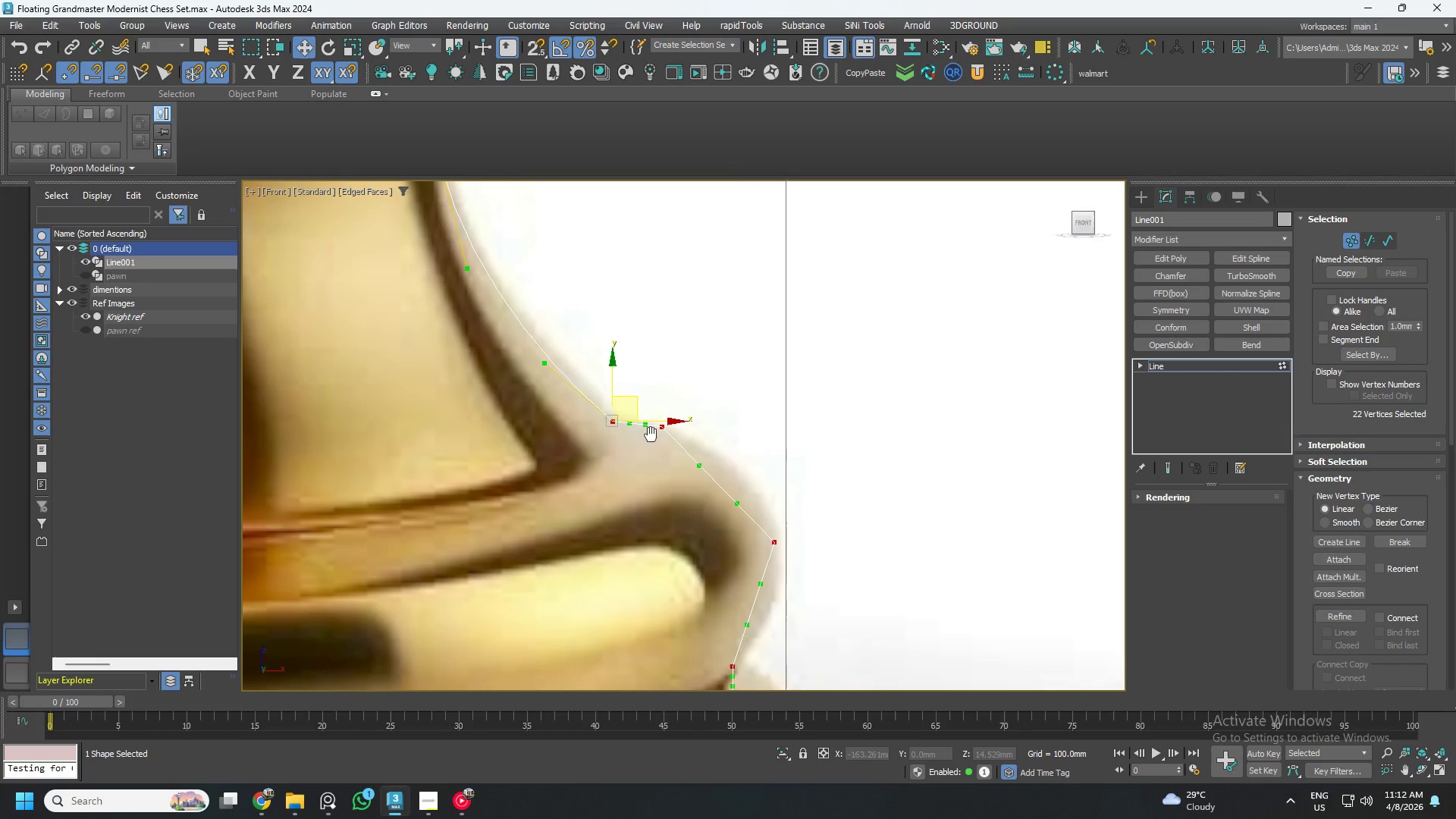 
scroll: coordinate [642, 431], scroll_direction: up, amount: 4.0
 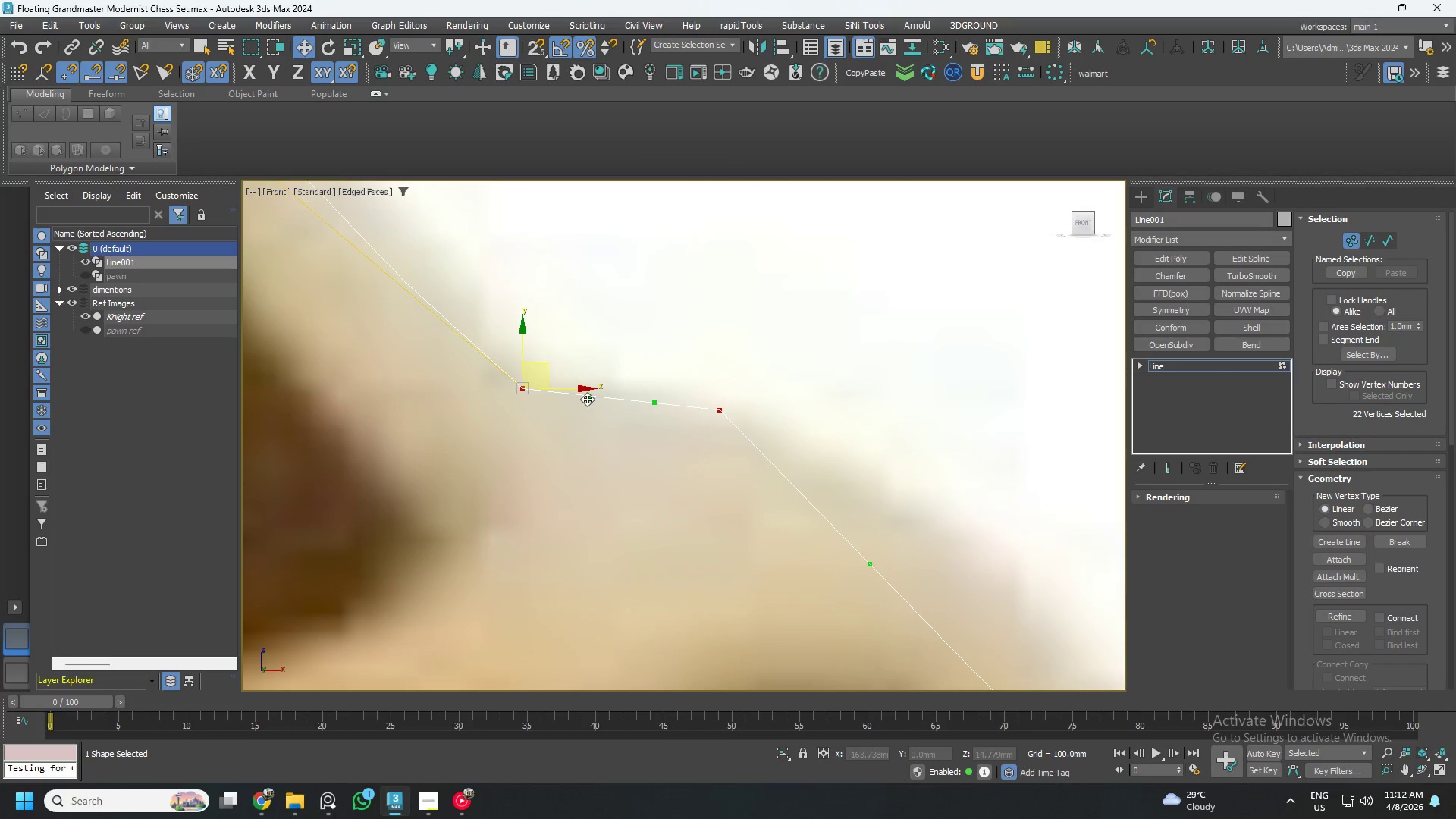 
left_click_drag(start_coordinate=[587, 399], to_coordinate=[589, 425])
 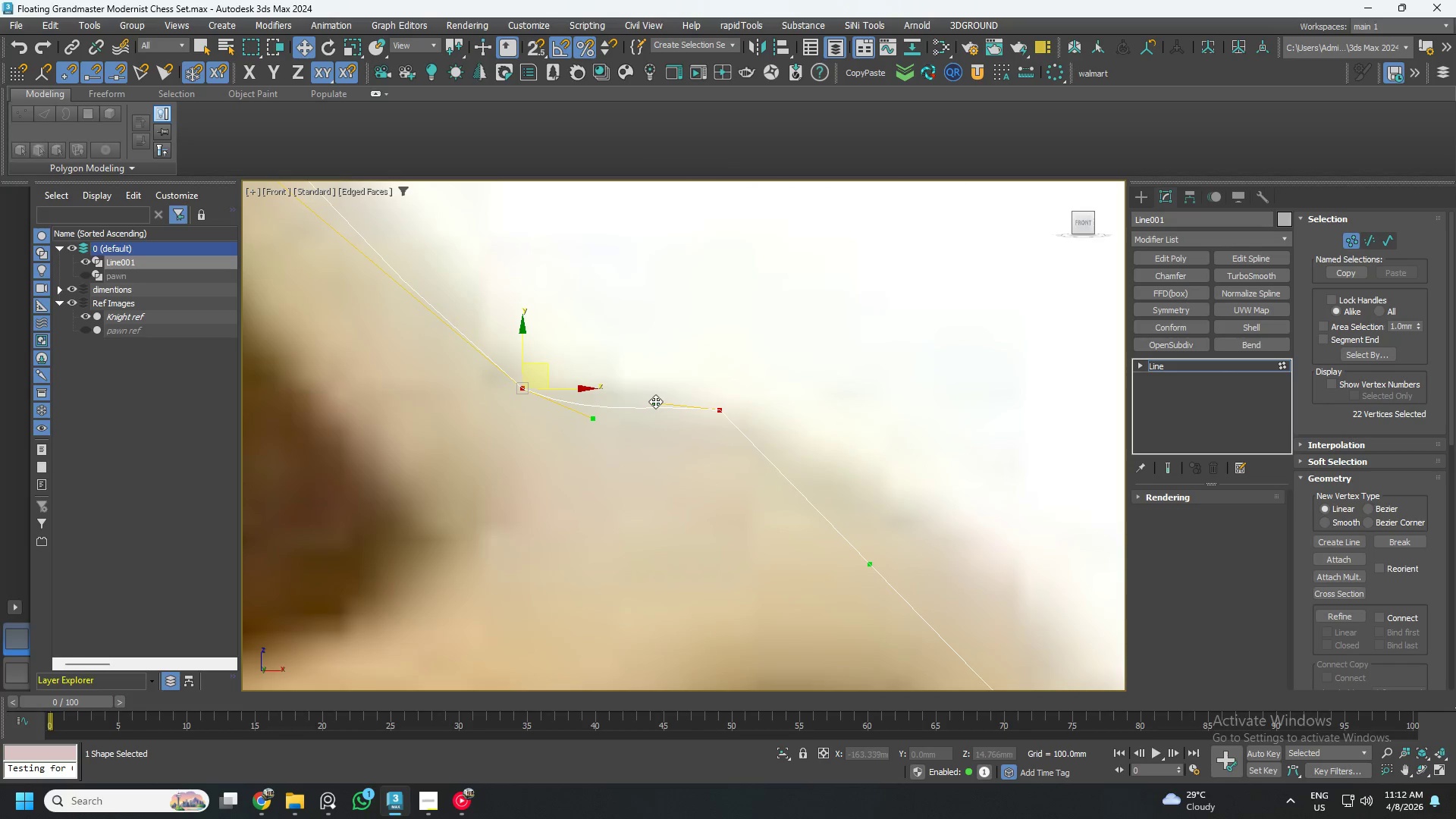 
left_click_drag(start_coordinate=[655, 401], to_coordinate=[661, 388])
 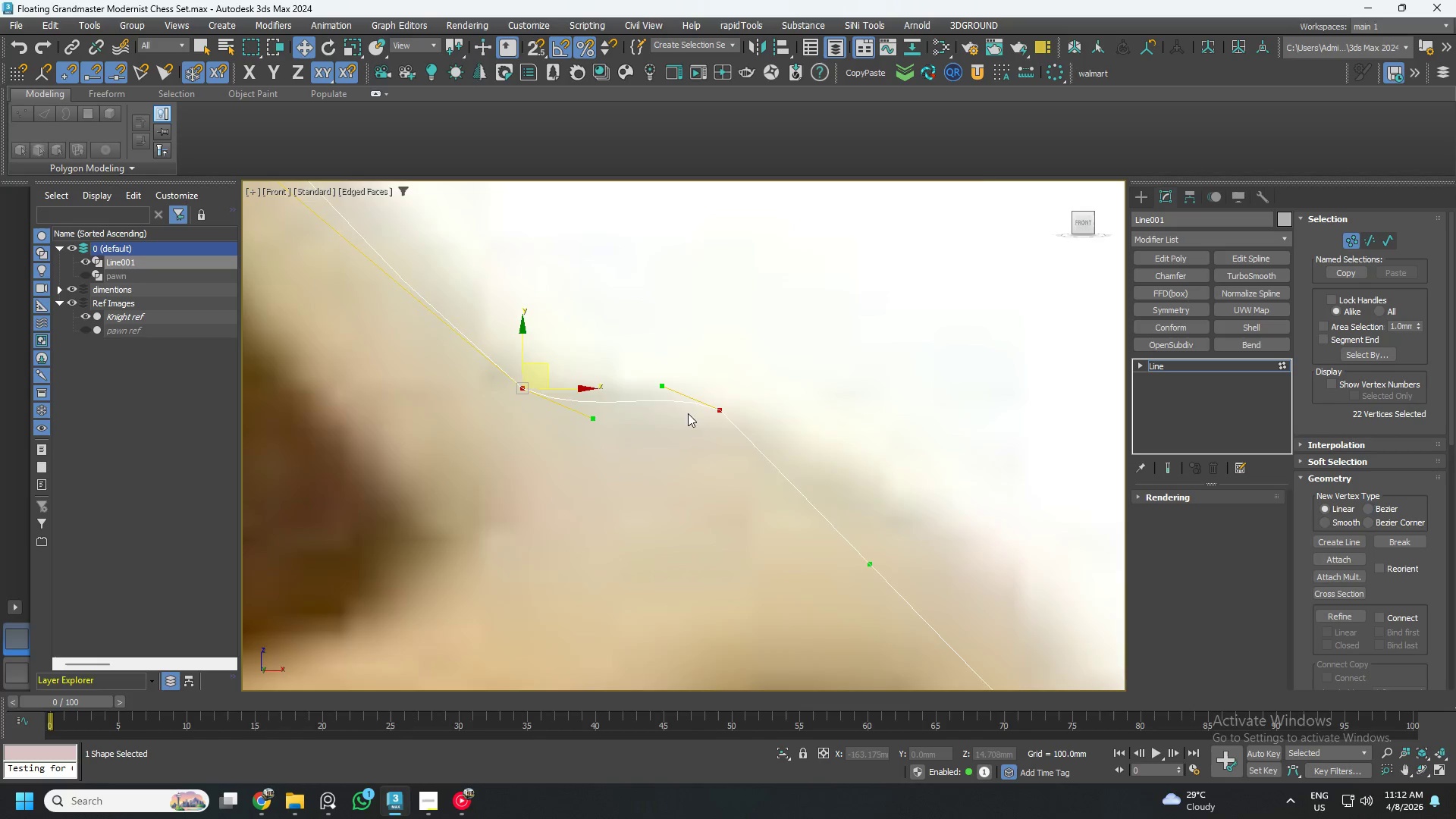 
scroll: coordinate [724, 435], scroll_direction: down, amount: 2.0
 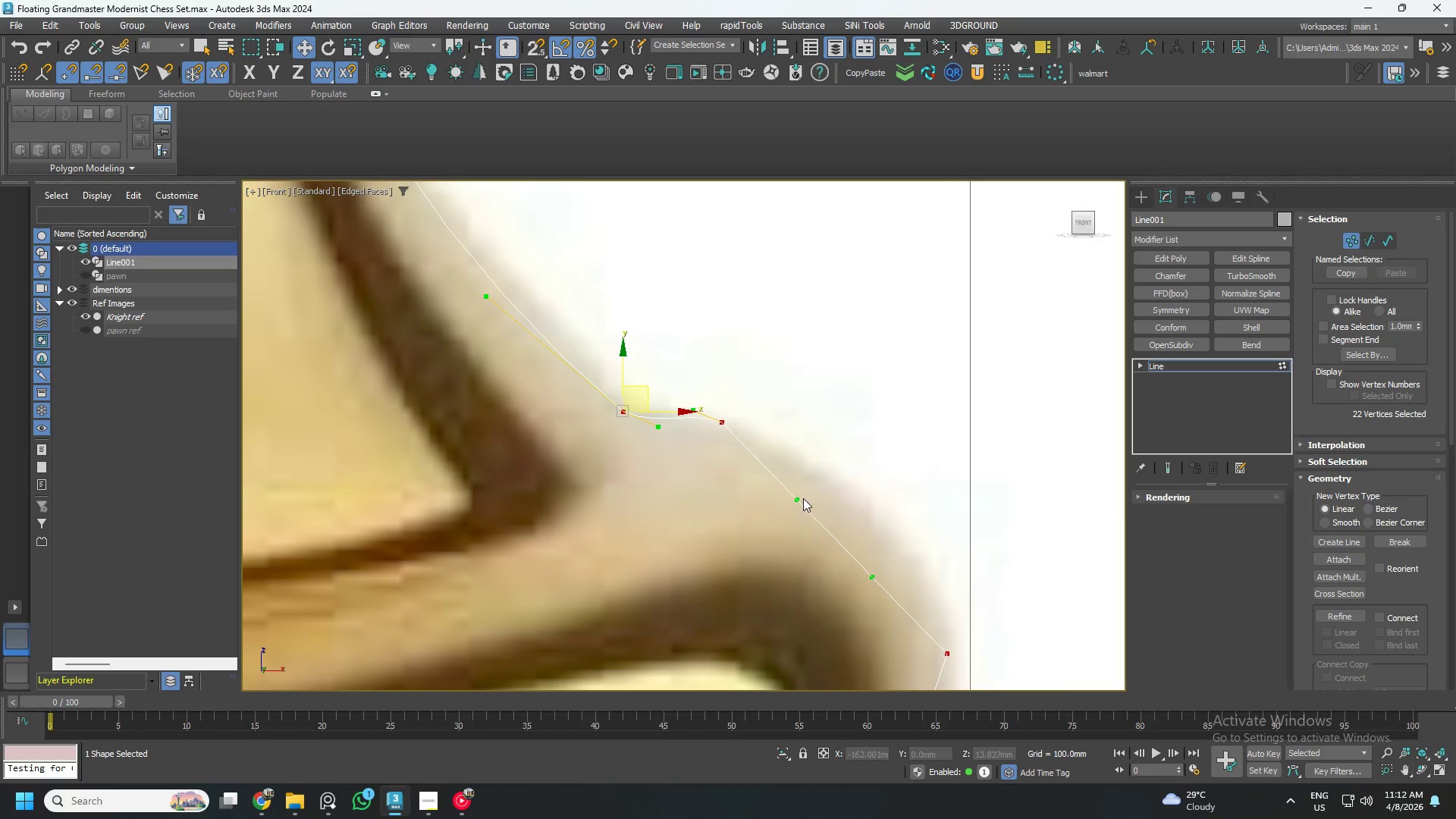 
left_click_drag(start_coordinate=[799, 498], to_coordinate=[838, 455])
 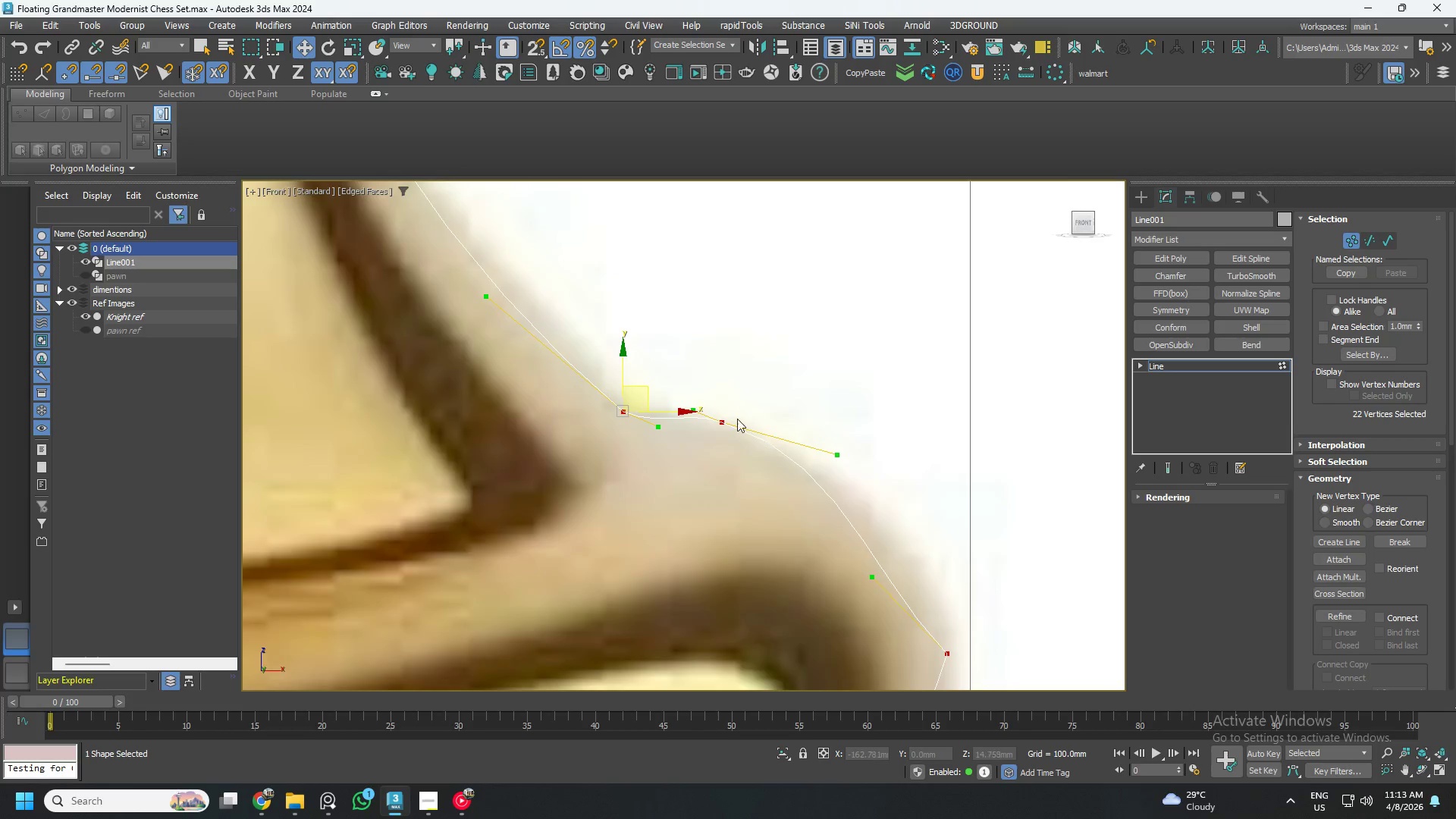 
scroll: coordinate [724, 409], scroll_direction: up, amount: 3.0
 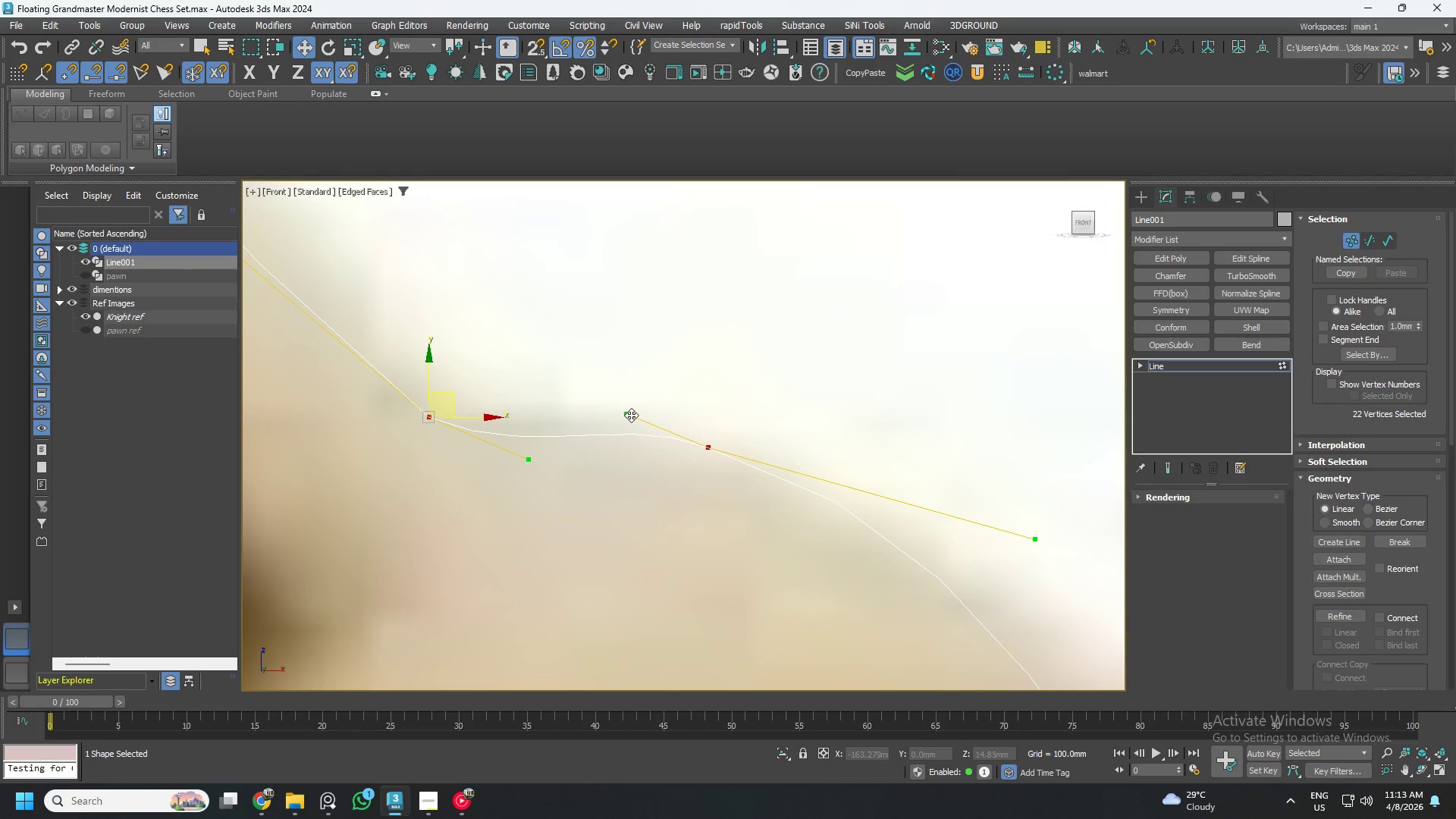 
left_click_drag(start_coordinate=[628, 414], to_coordinate=[566, 421])
 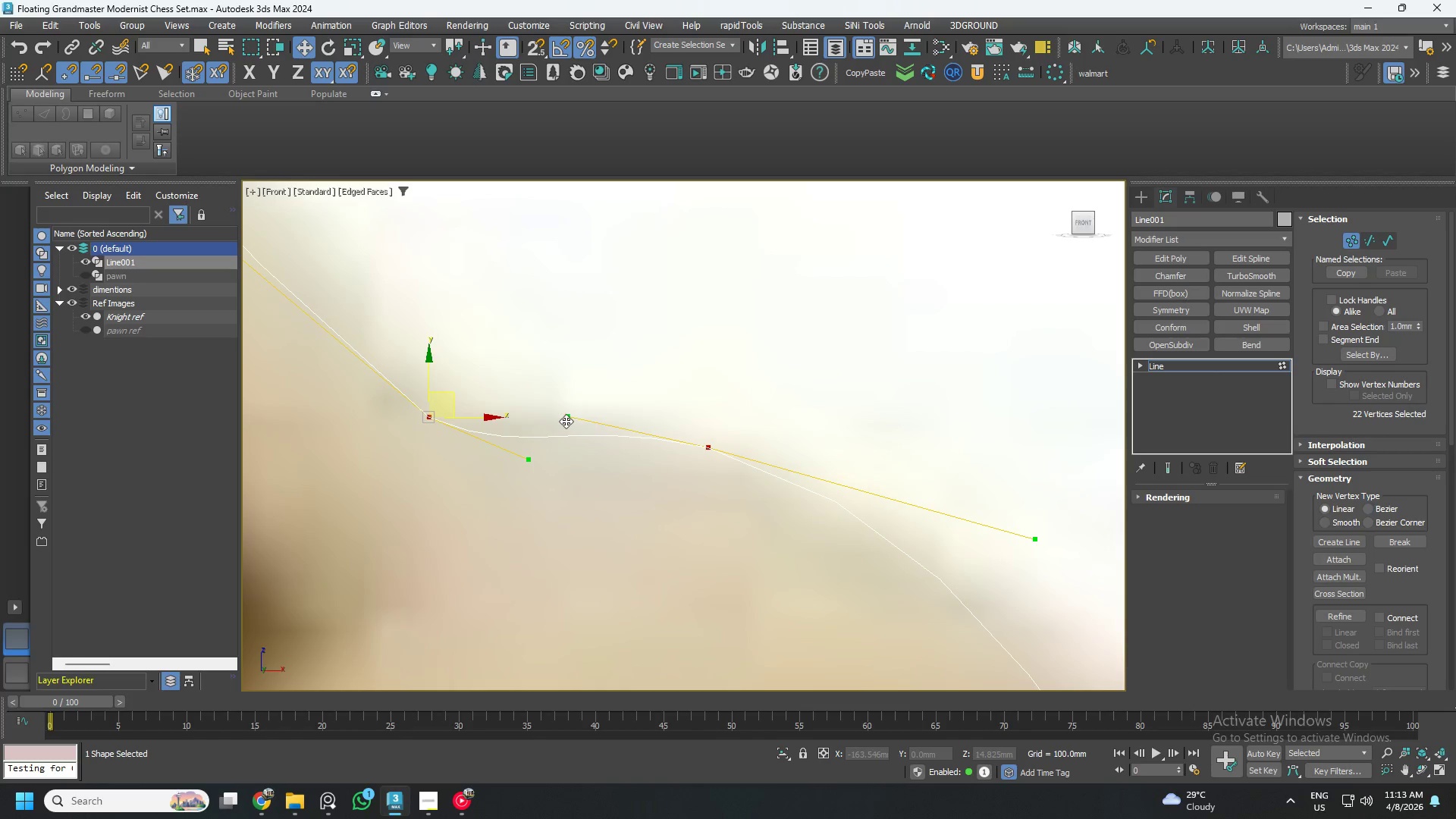 
scroll: coordinate [584, 422], scroll_direction: down, amount: 1.0
 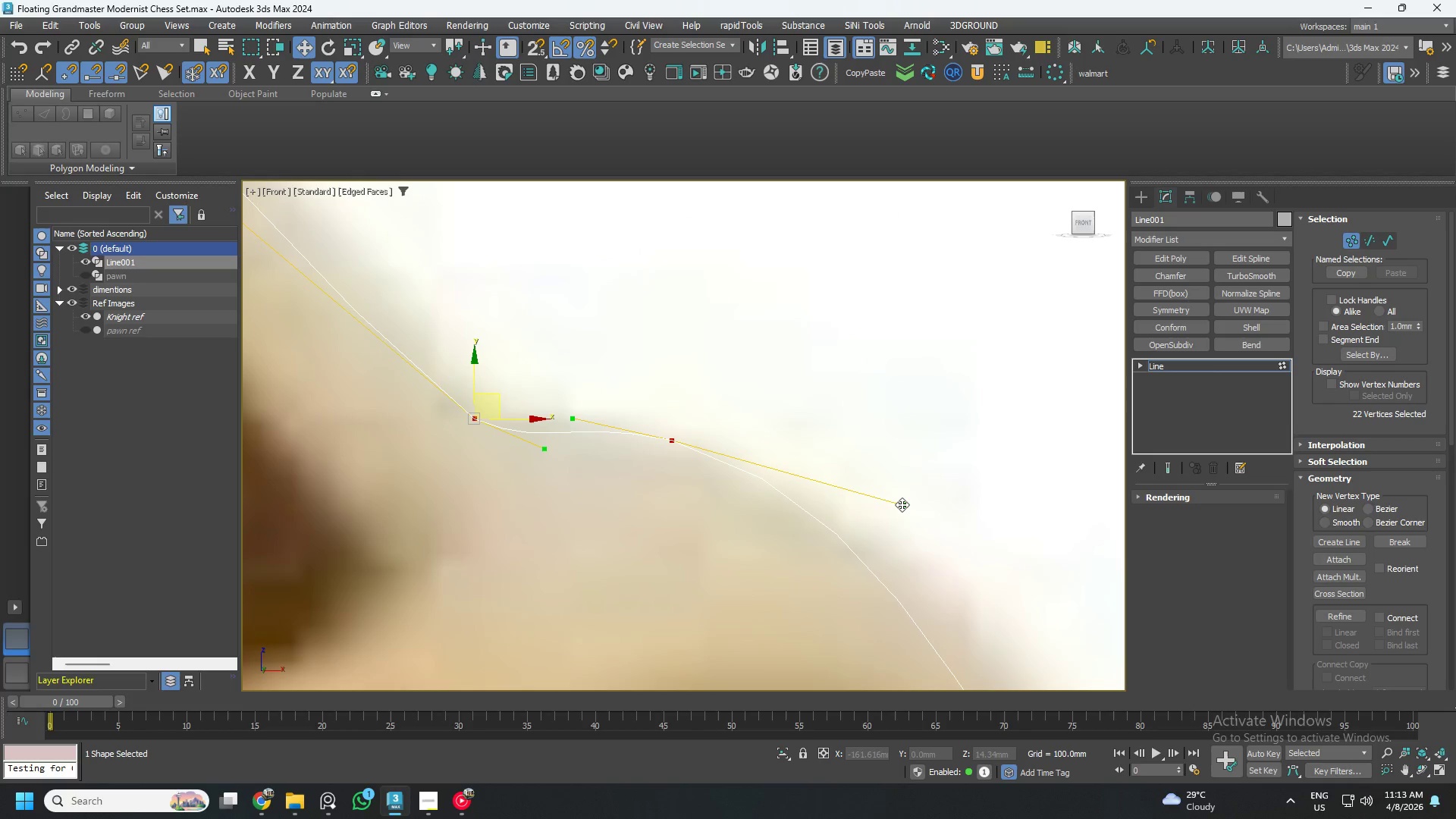 
left_click_drag(start_coordinate=[903, 505], to_coordinate=[880, 487])
 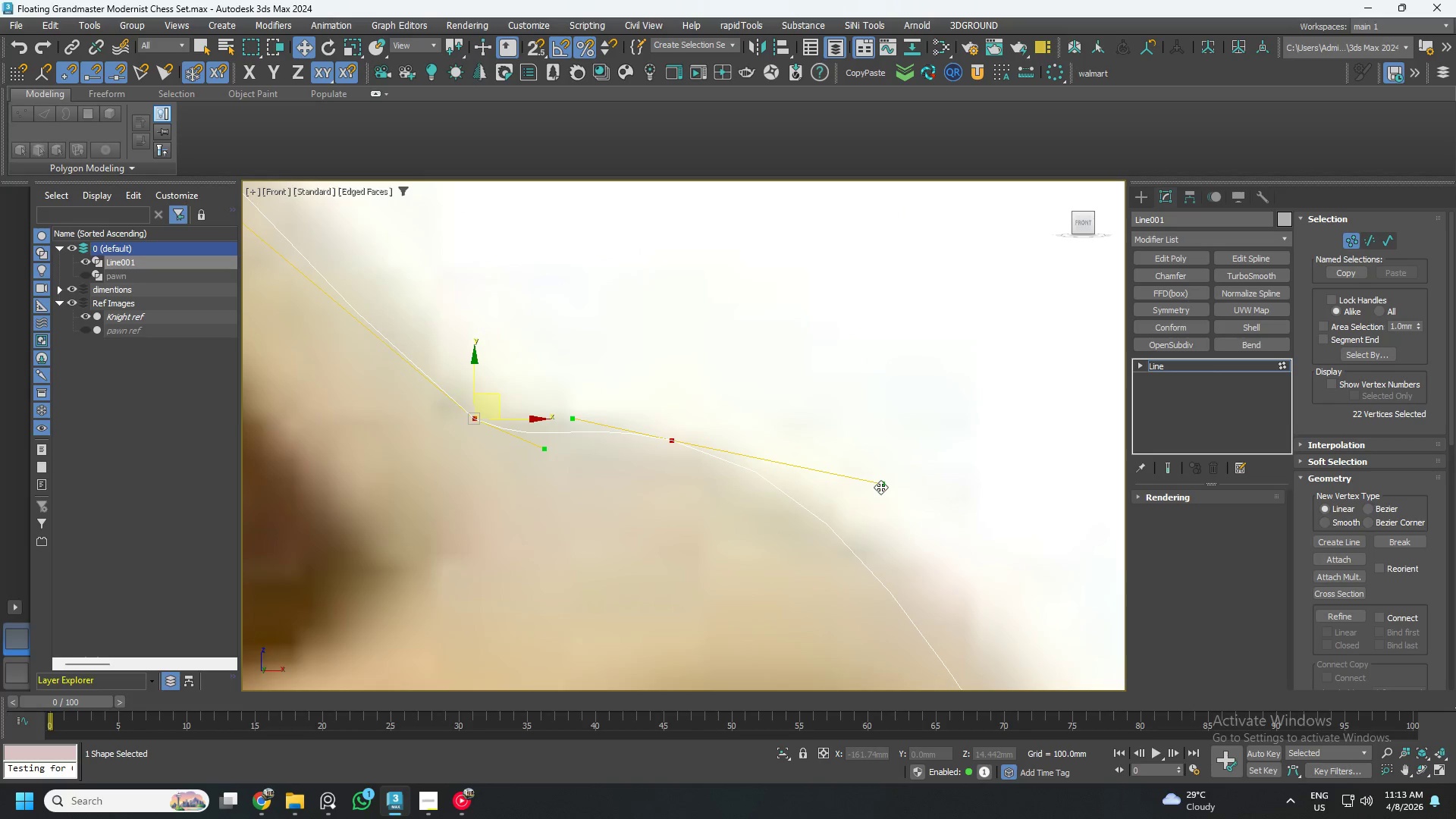 
scroll: coordinate [880, 487], scroll_direction: down, amount: 3.0
 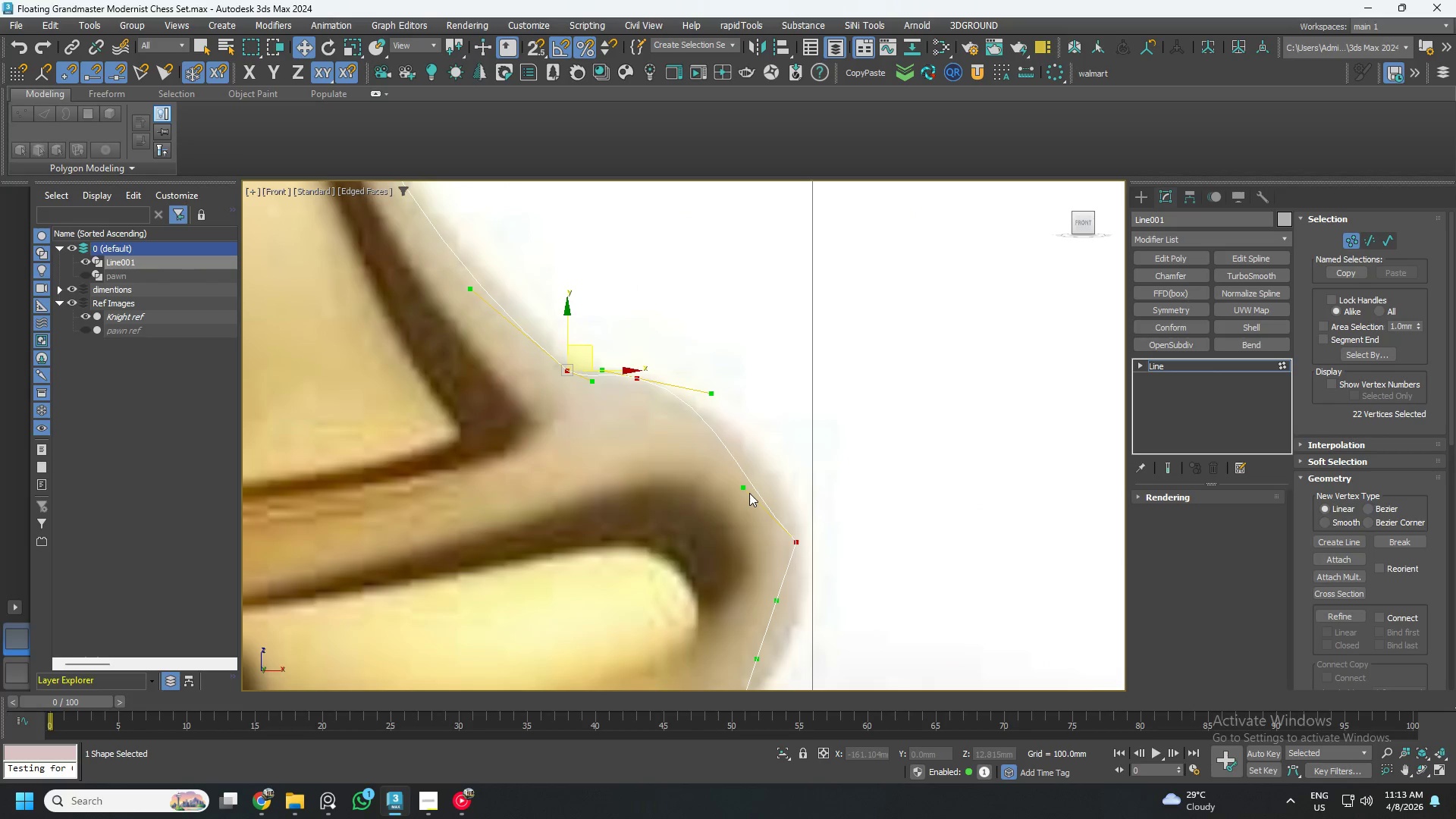 
left_click_drag(start_coordinate=[742, 490], to_coordinate=[790, 479])
 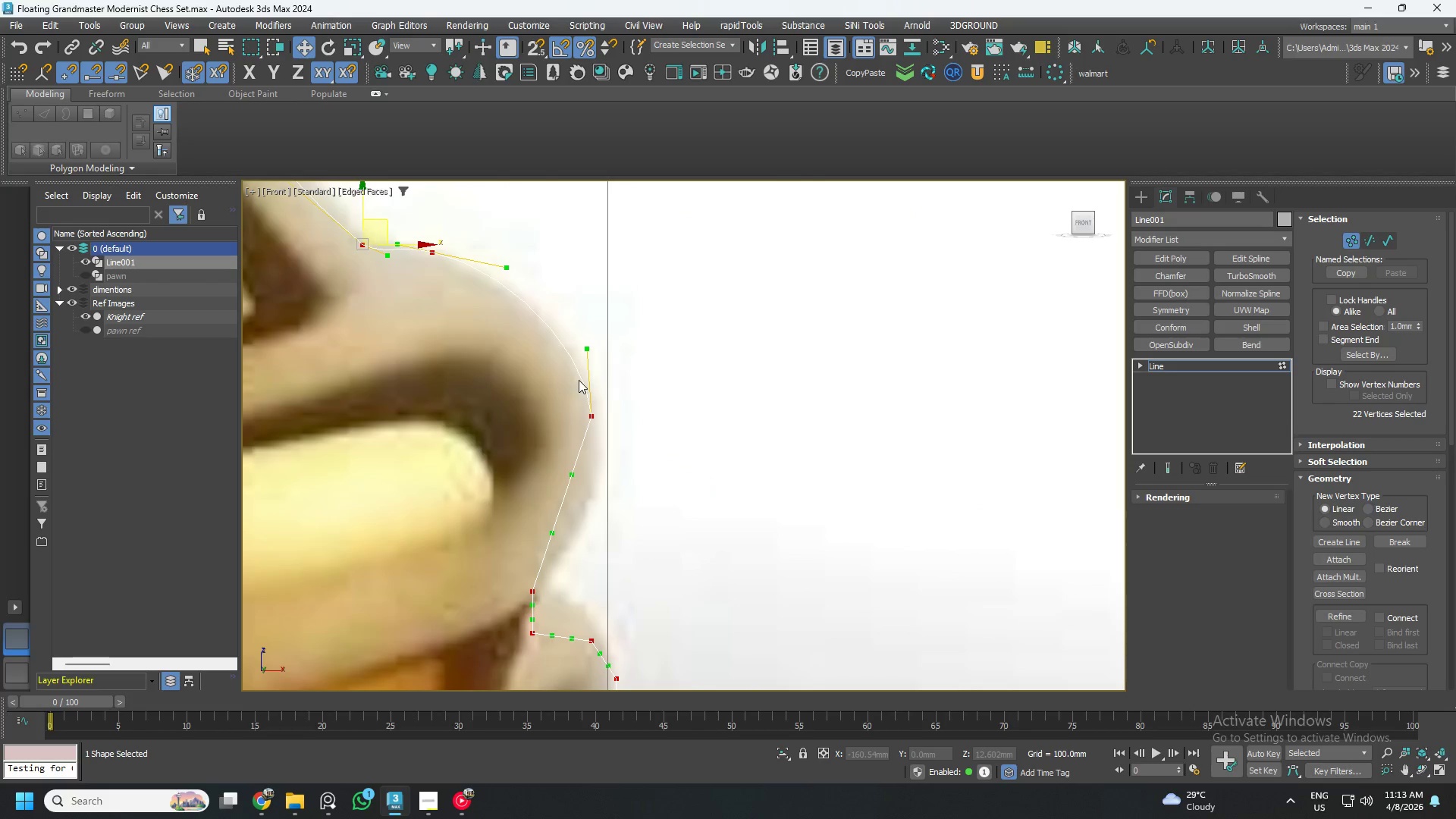 
scroll: coordinate [604, 449], scroll_direction: up, amount: 1.0
 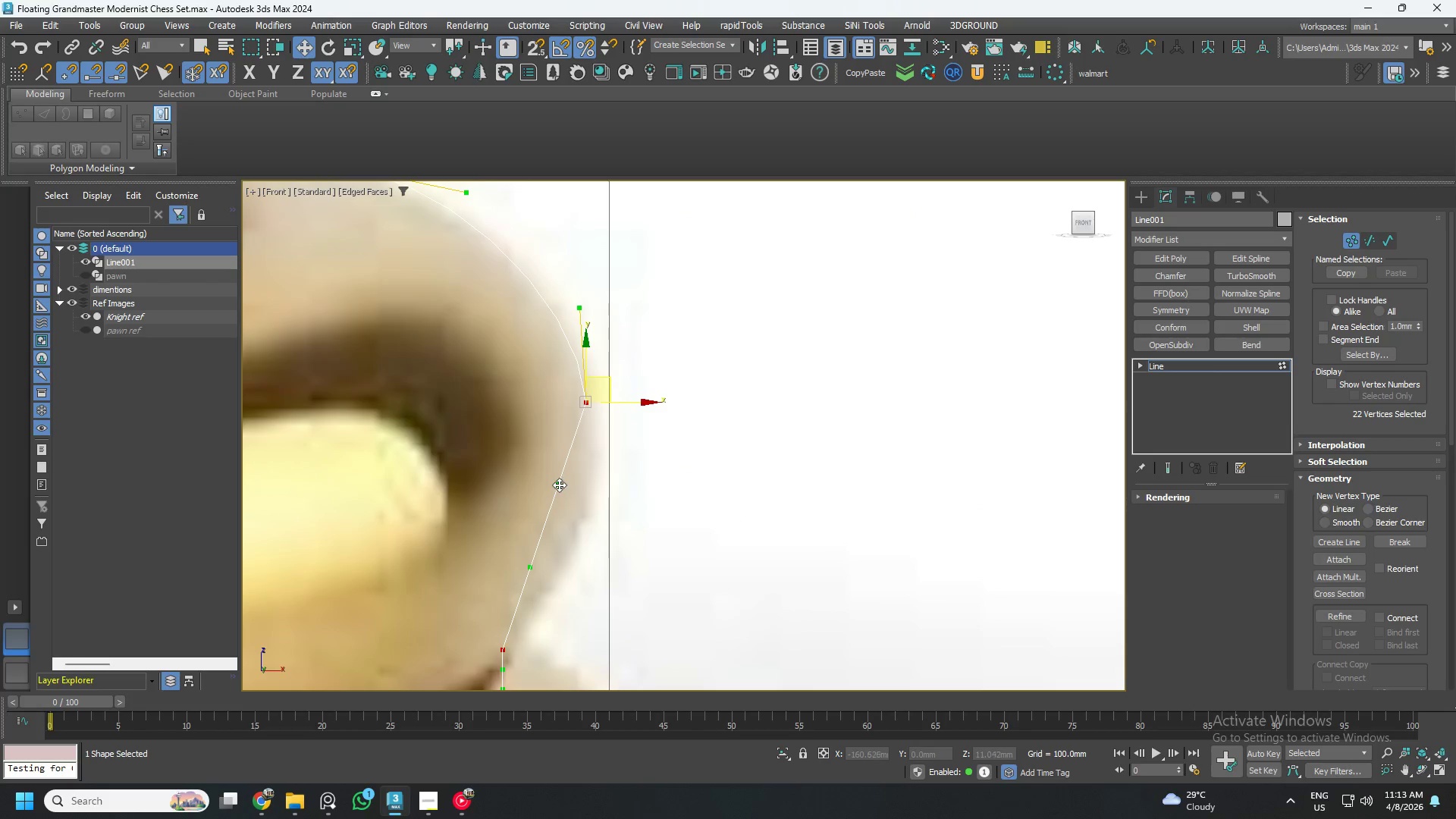 
left_click_drag(start_coordinate=[558, 485], to_coordinate=[598, 494])
 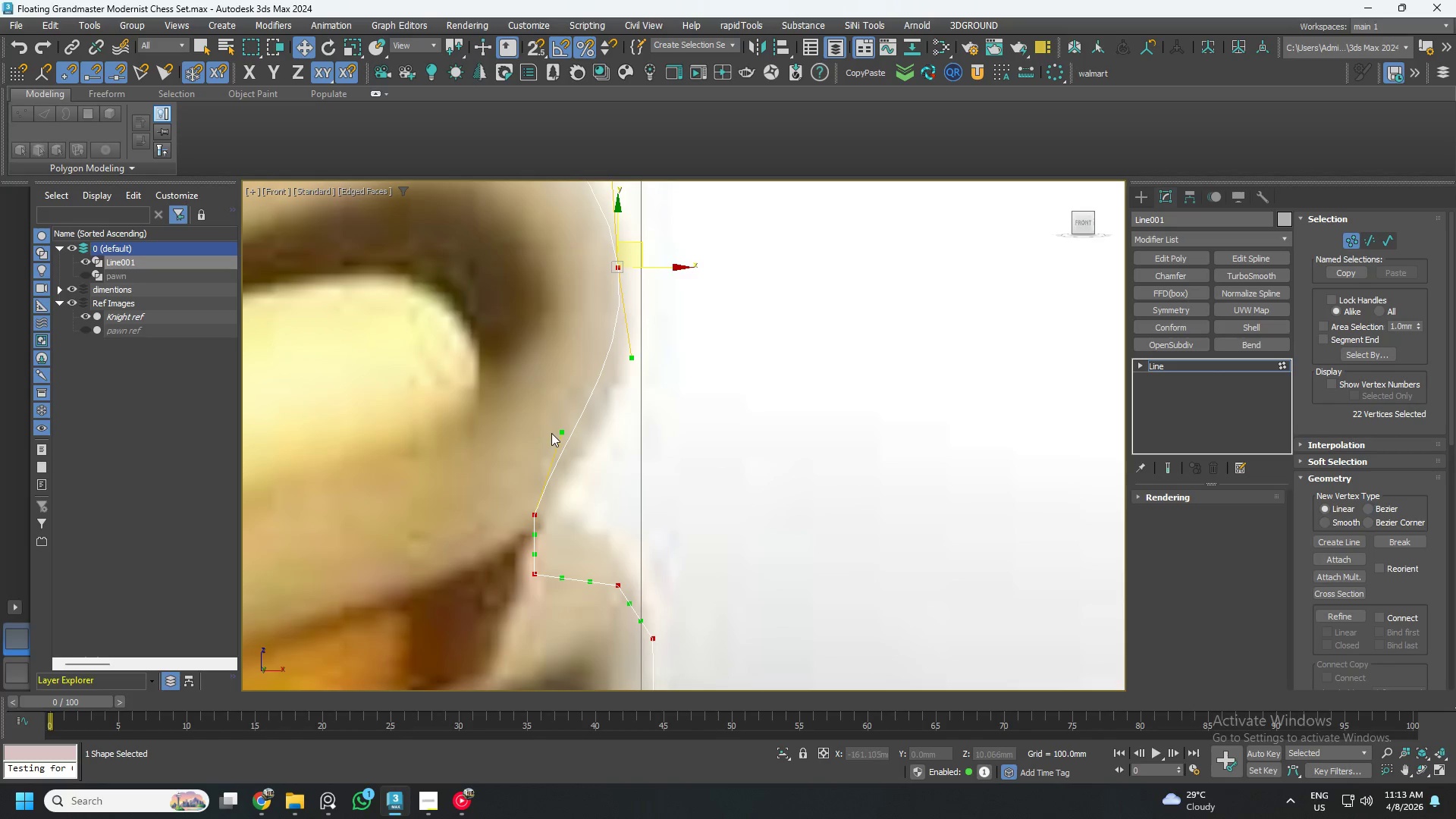 
left_click_drag(start_coordinate=[559, 435], to_coordinate=[585, 461])
 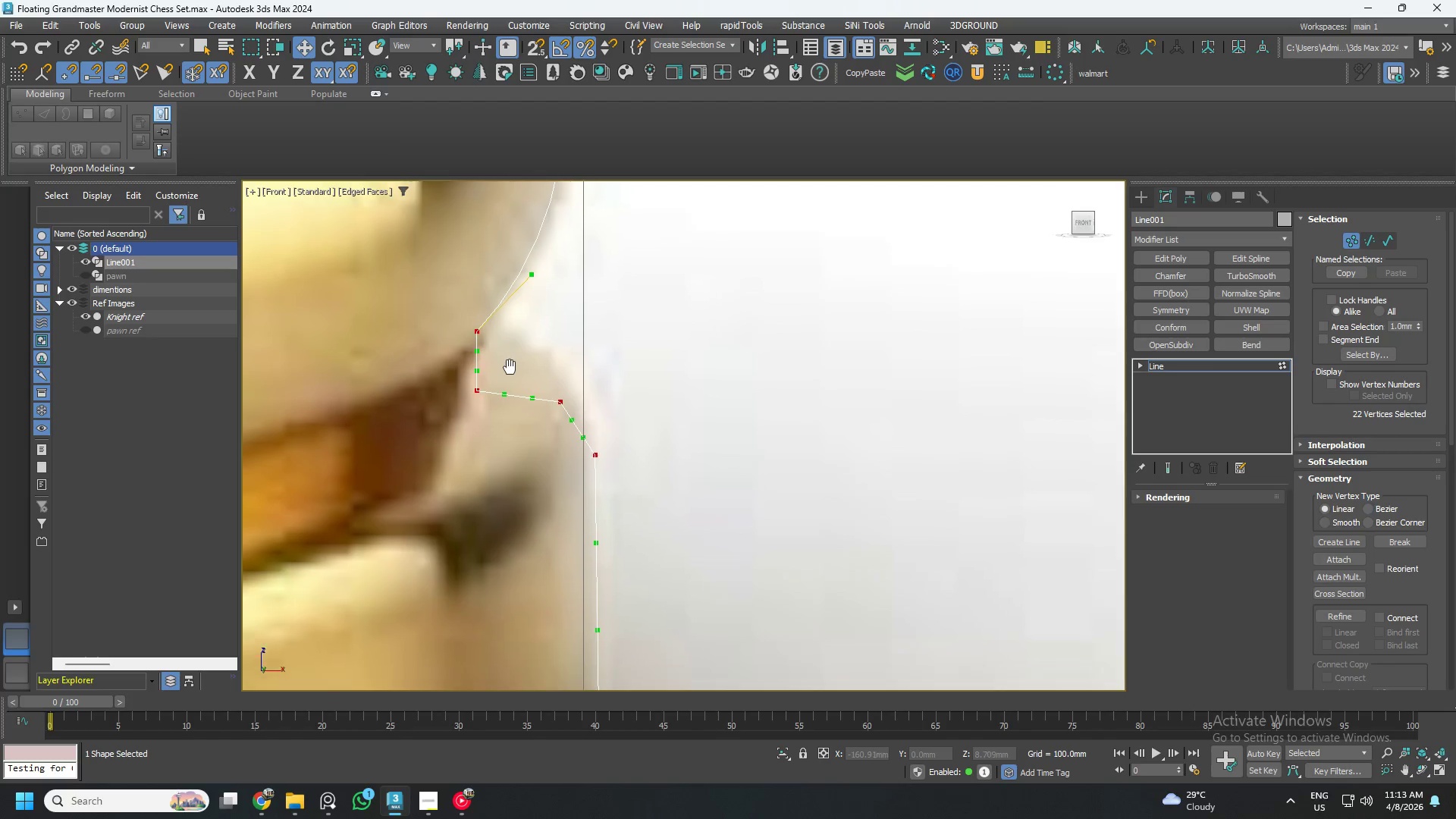 
scroll: coordinate [516, 387], scroll_direction: up, amount: 1.0
 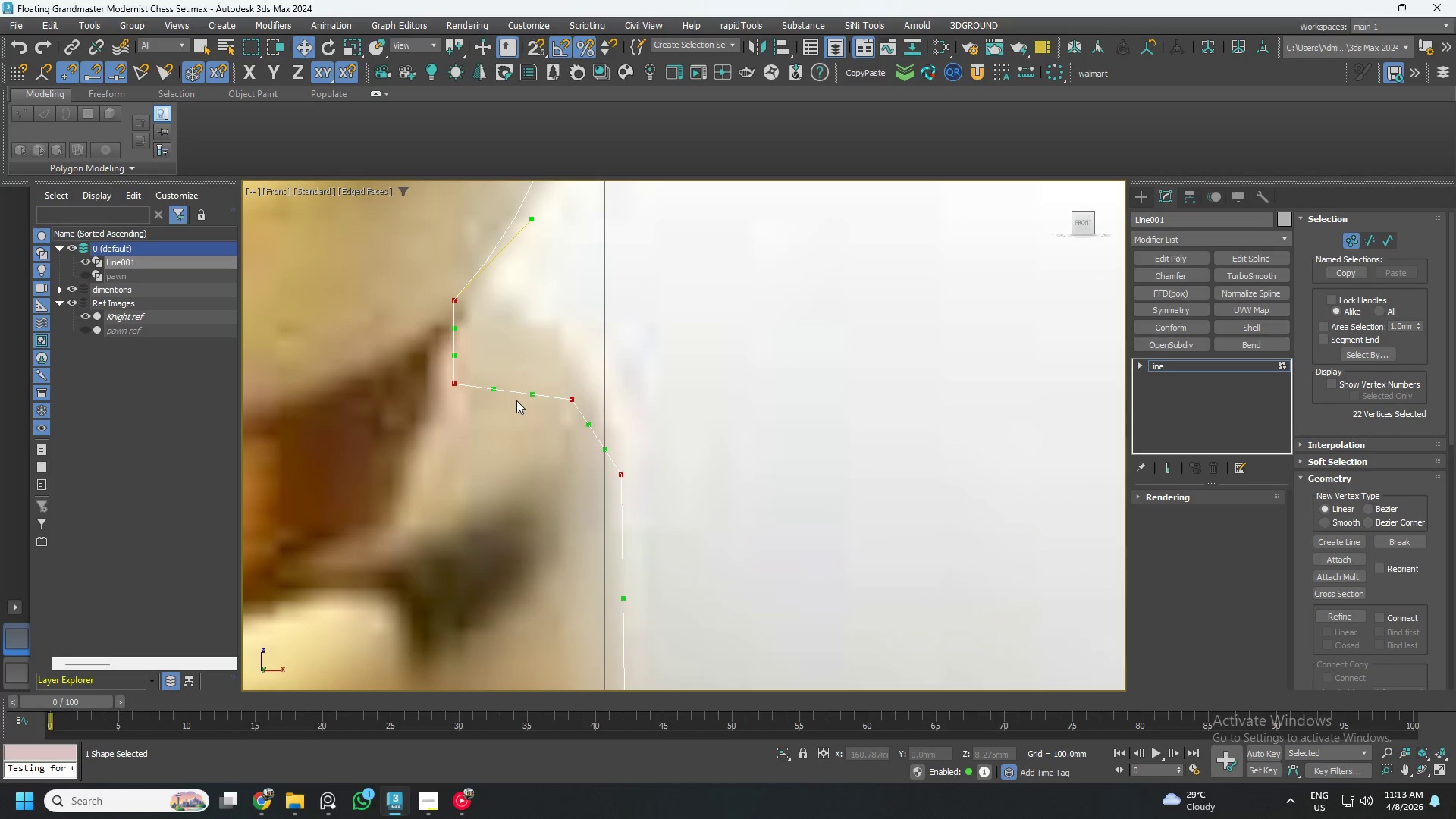 
scroll: coordinate [516, 400], scroll_direction: down, amount: 1.0
 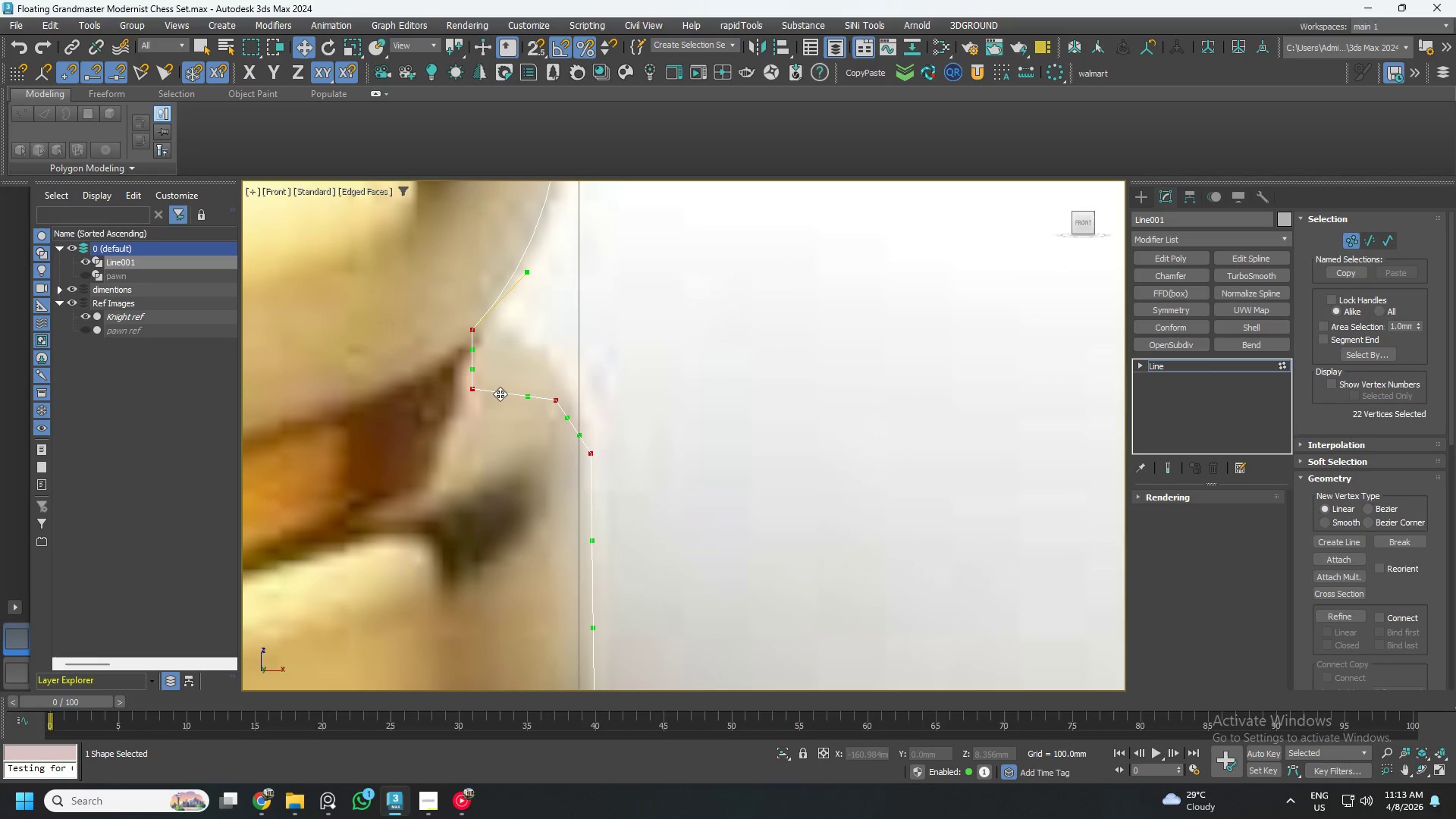 
left_click_drag(start_coordinate=[500, 394], to_coordinate=[503, 386])
 